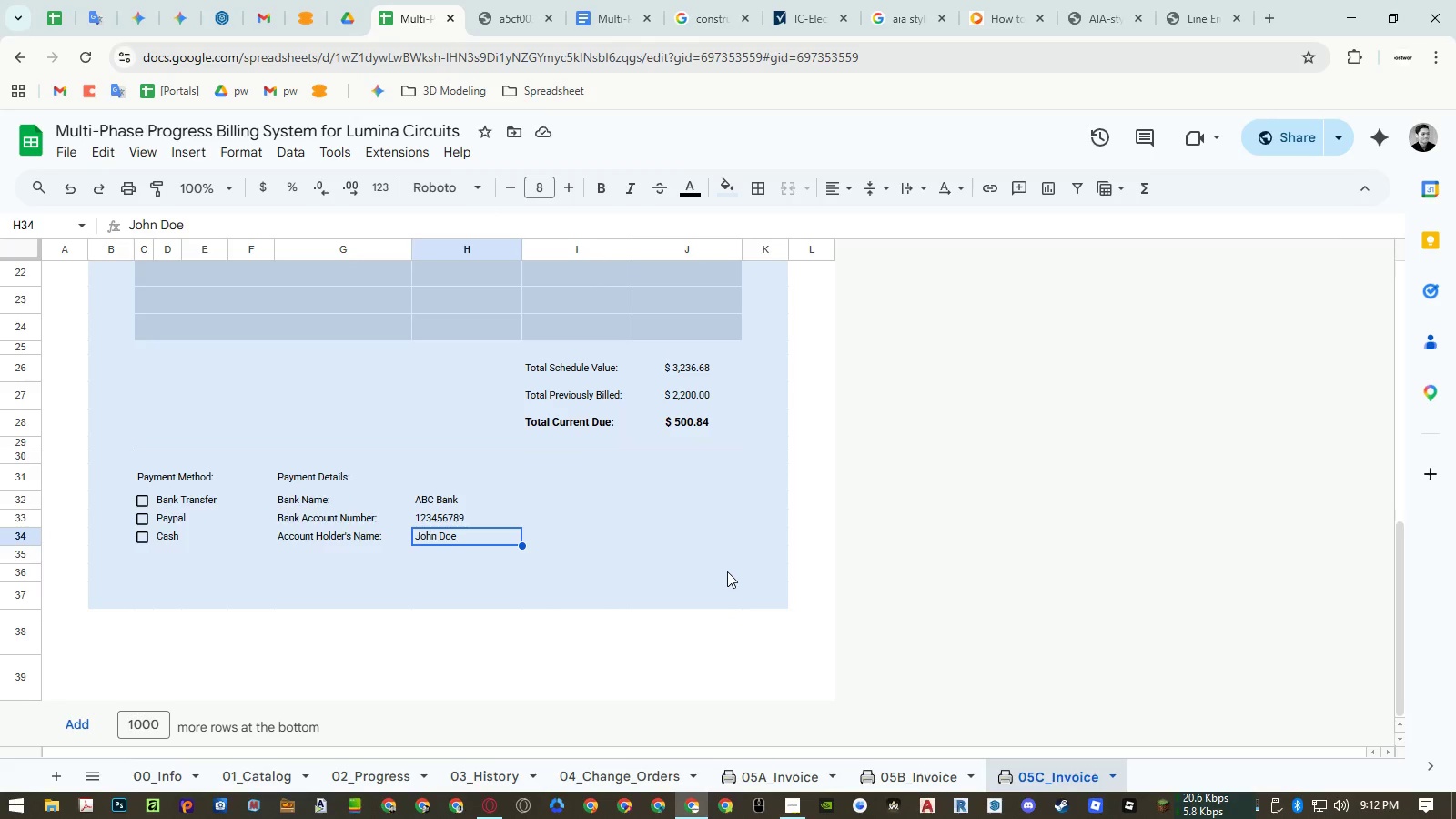 
left_click([726, 571])
 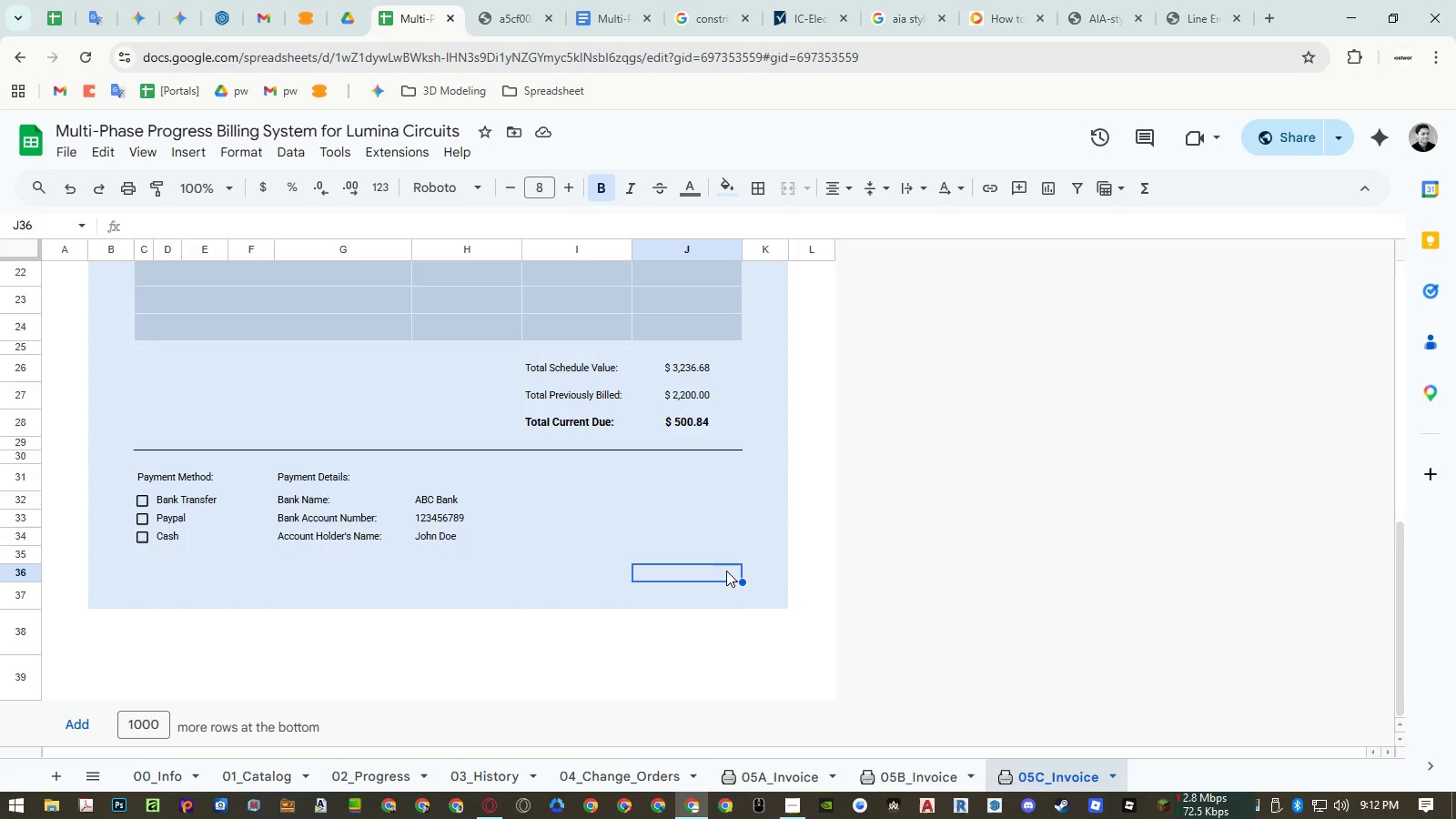 
left_click([506, 26])
 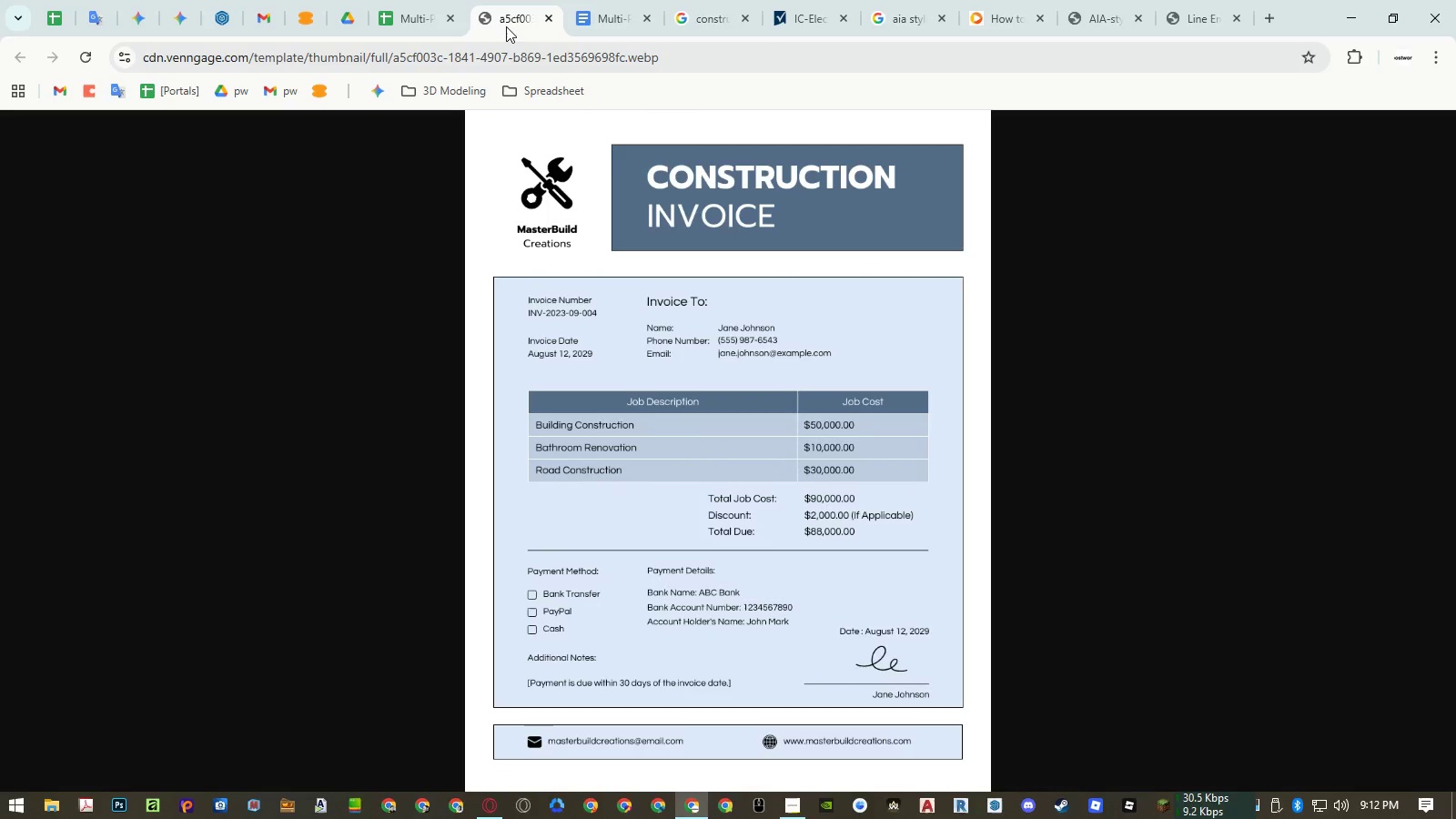 
left_click([417, 19])
 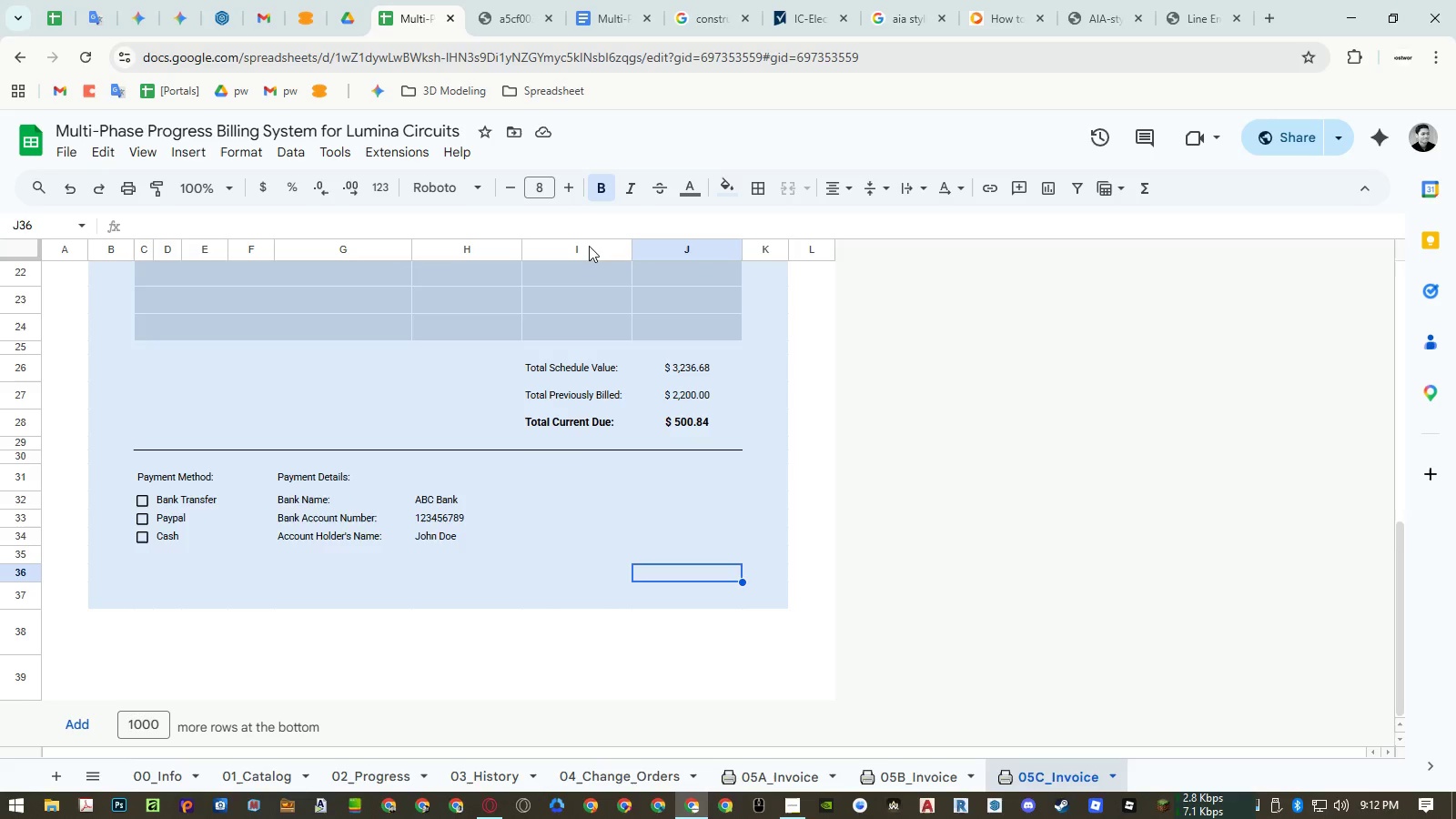 
left_click([488, 10])
 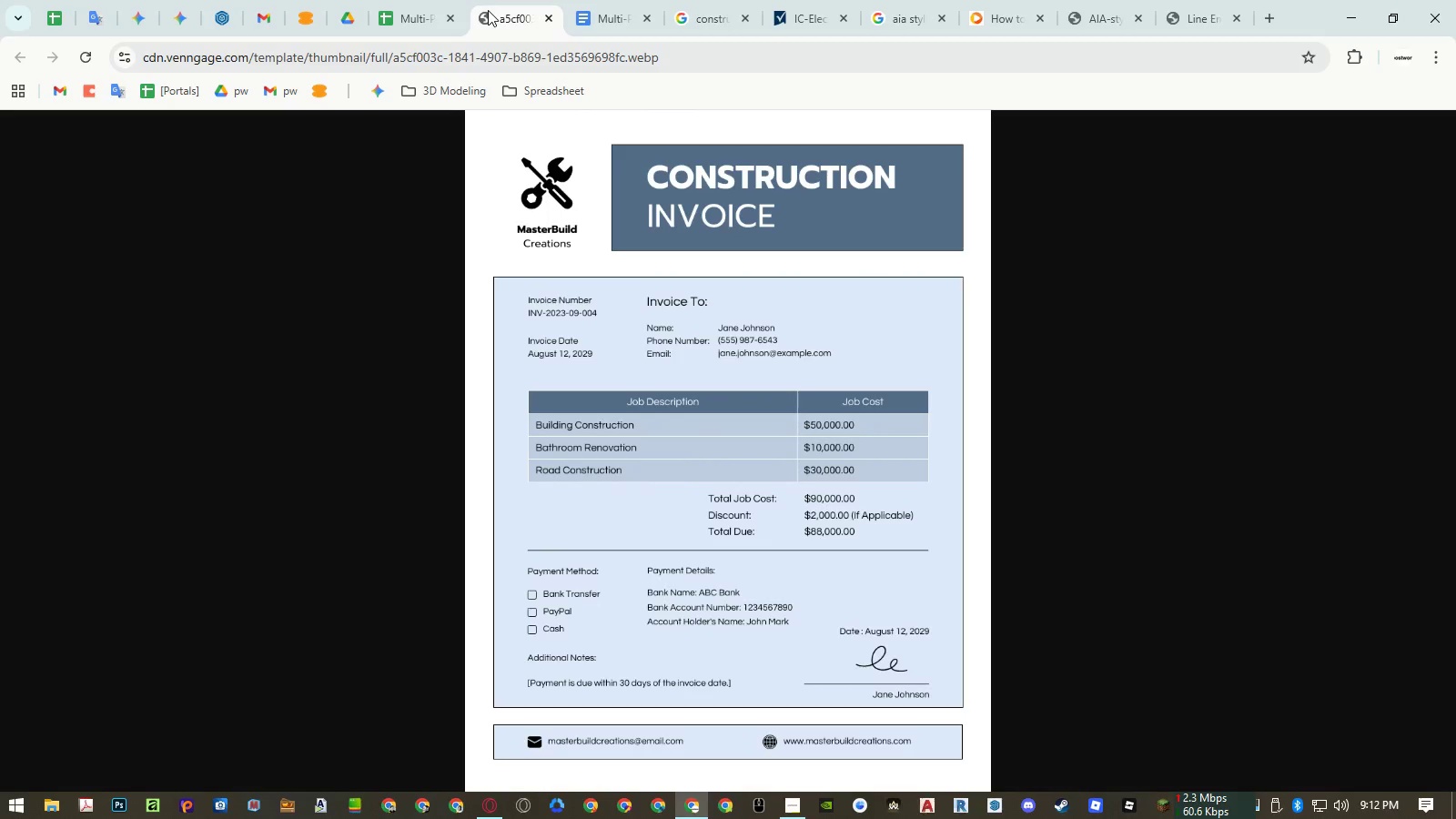 
wait(5.03)
 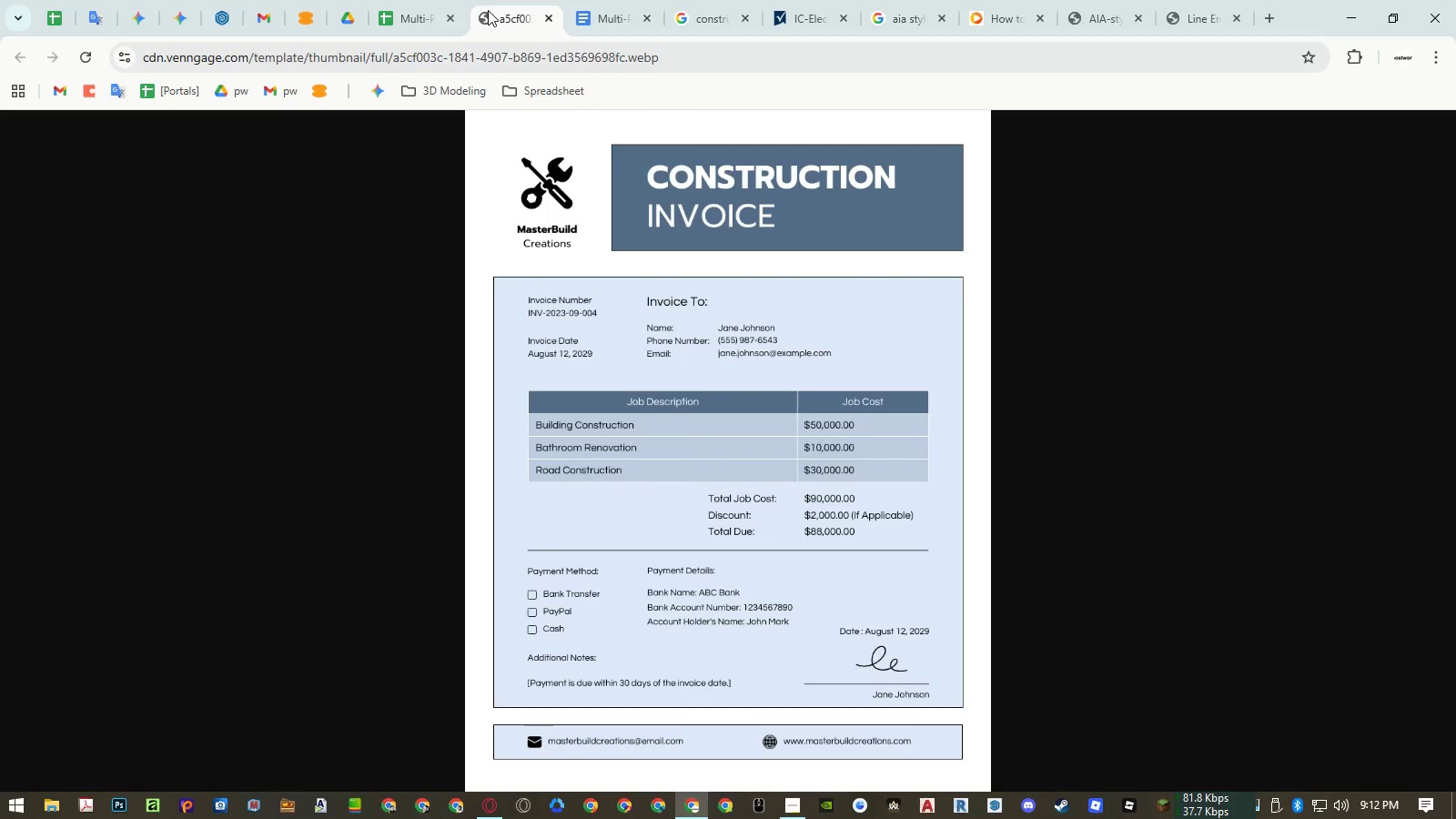 
left_click([415, 9])
 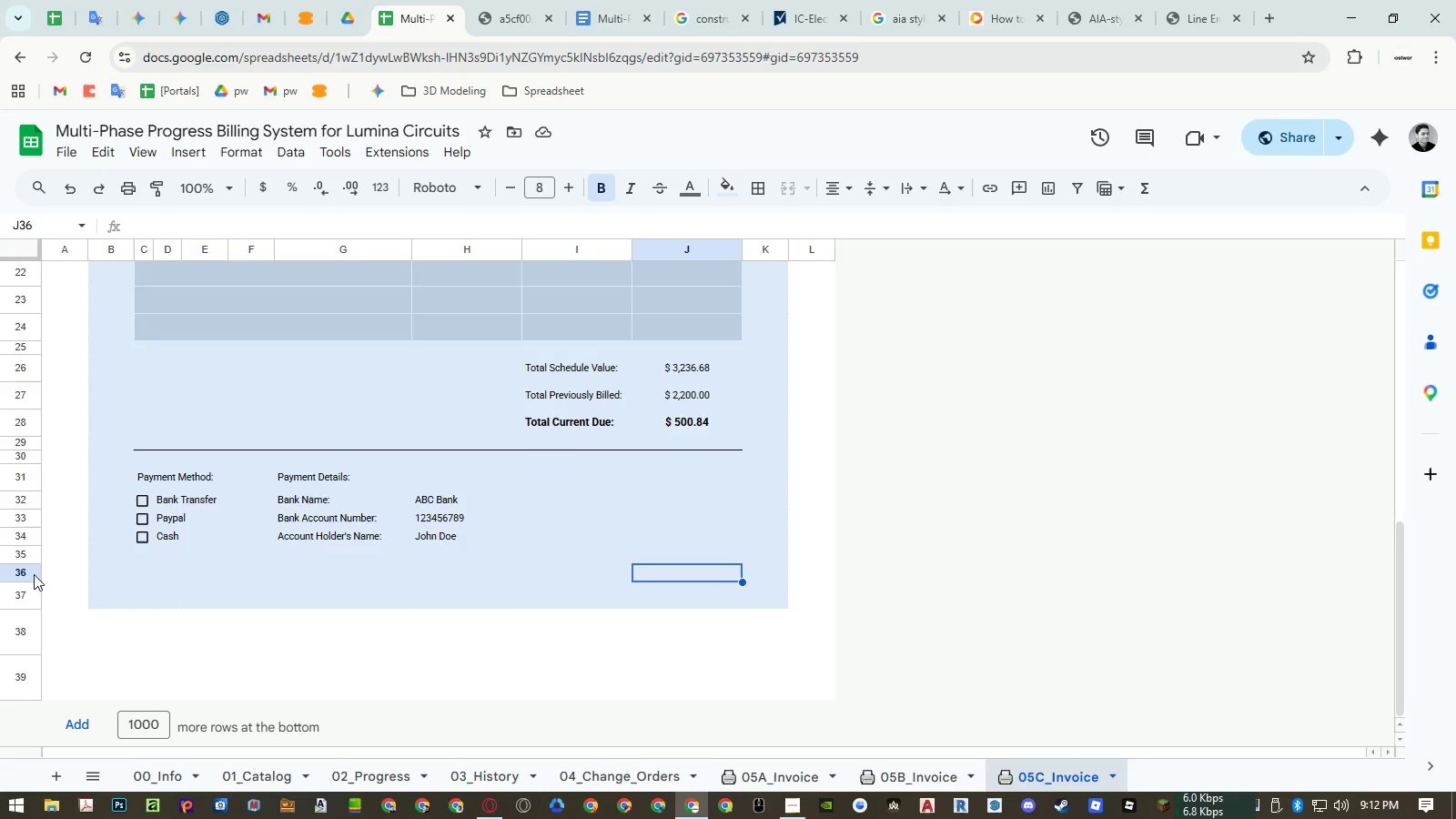 
right_click([34, 574])
 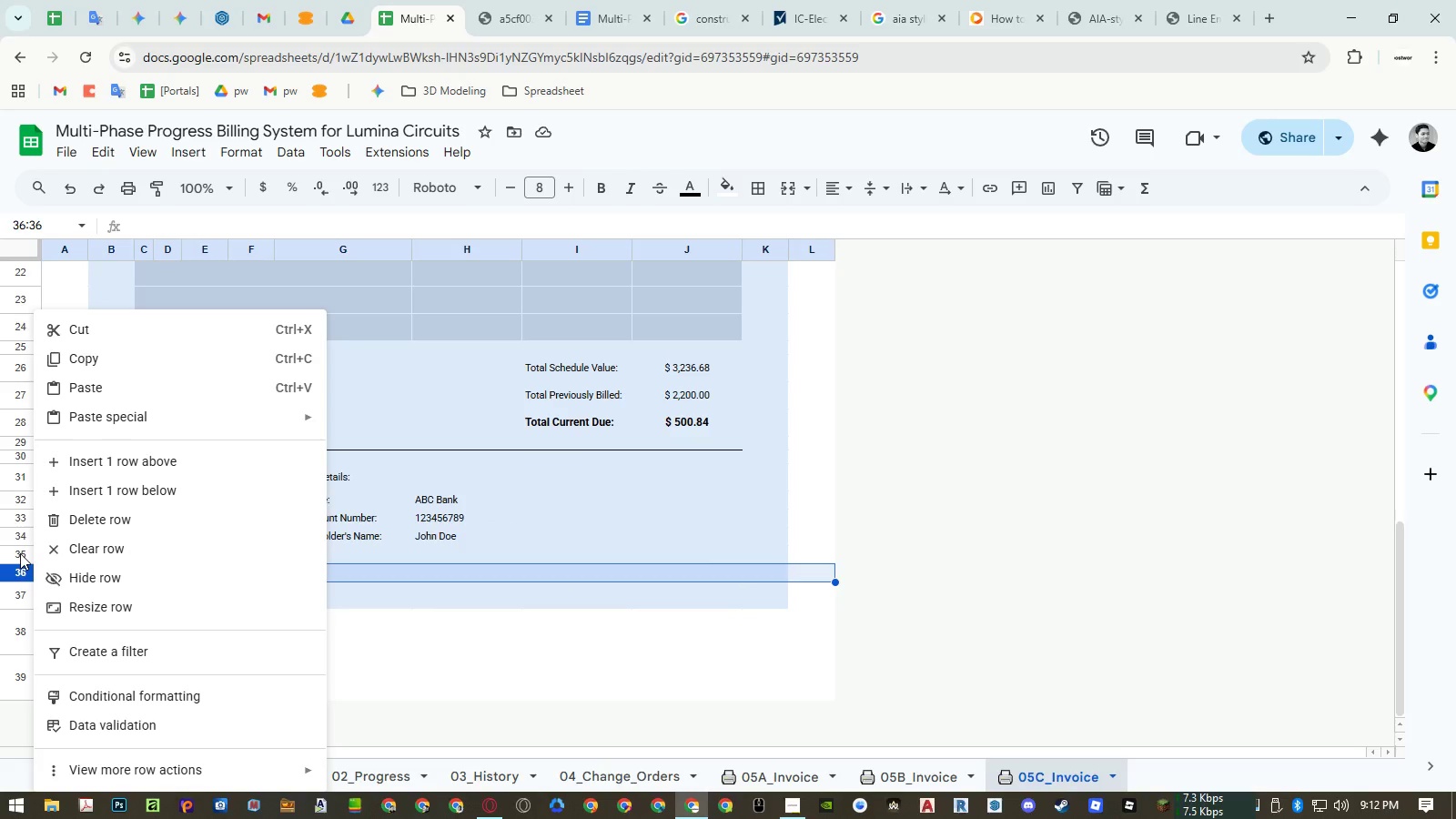 
left_click_drag(start_coordinate=[20, 553], to_coordinate=[20, 573])
 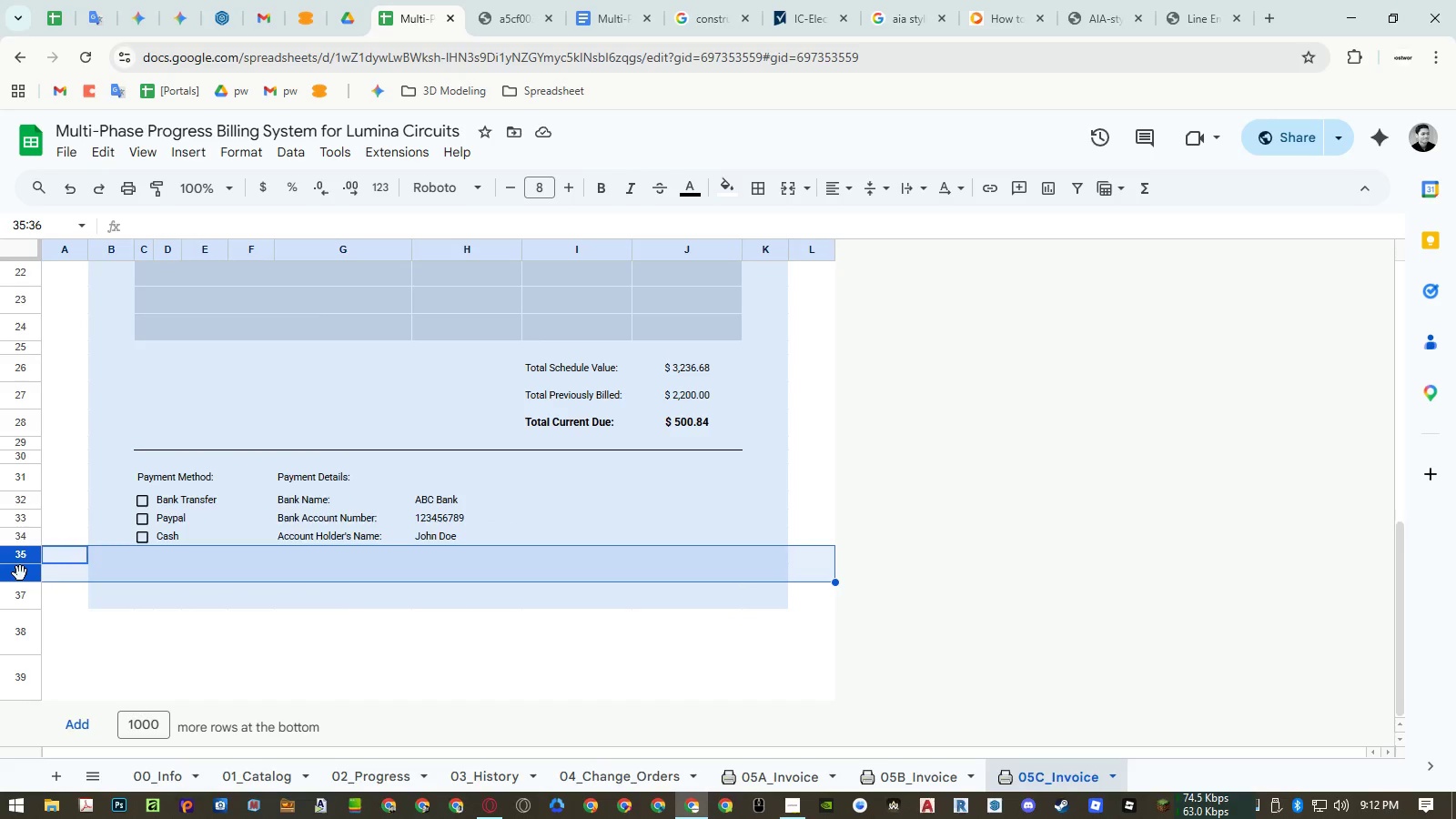 
right_click([20, 573])
 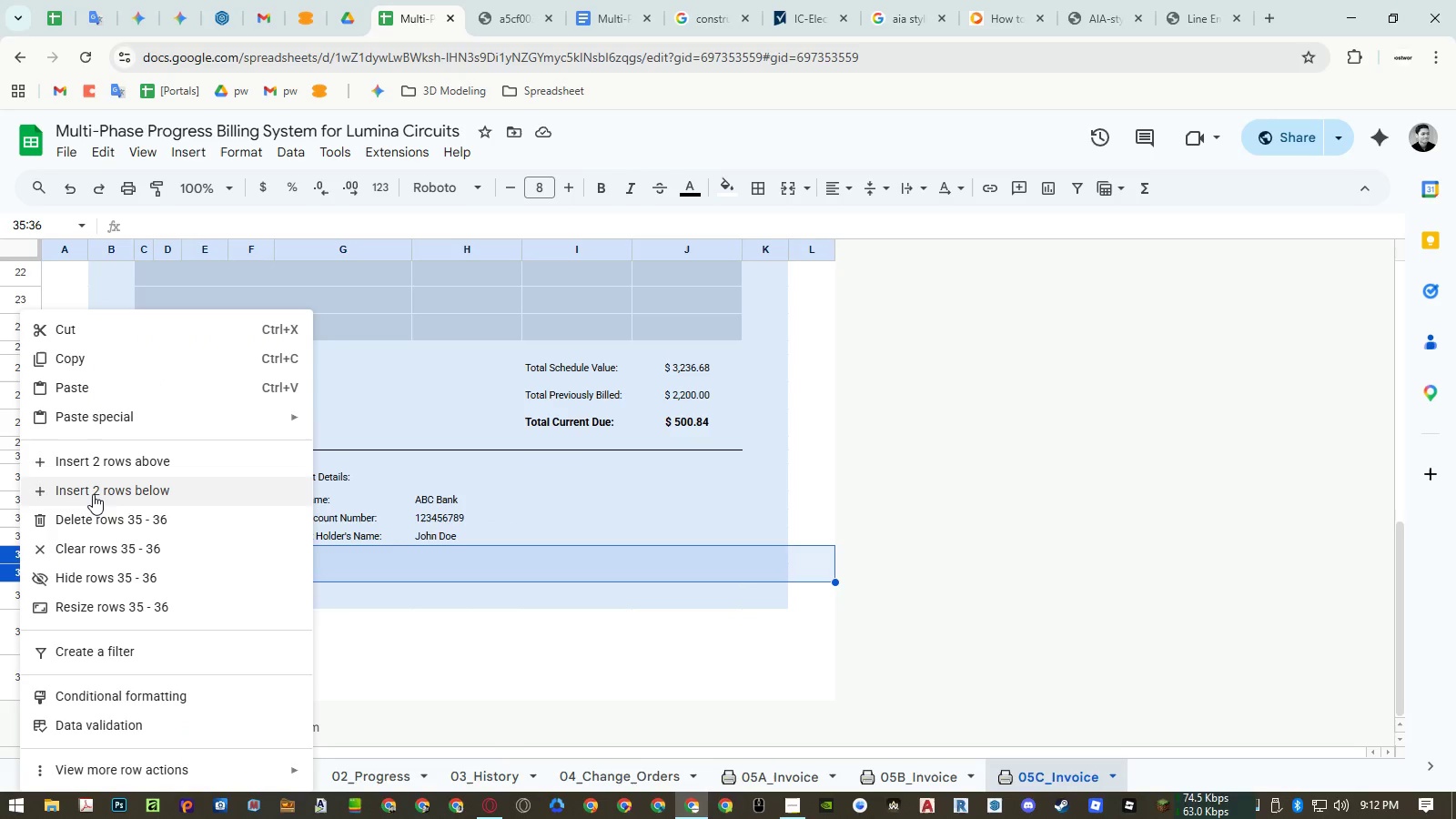 
left_click([93, 494])
 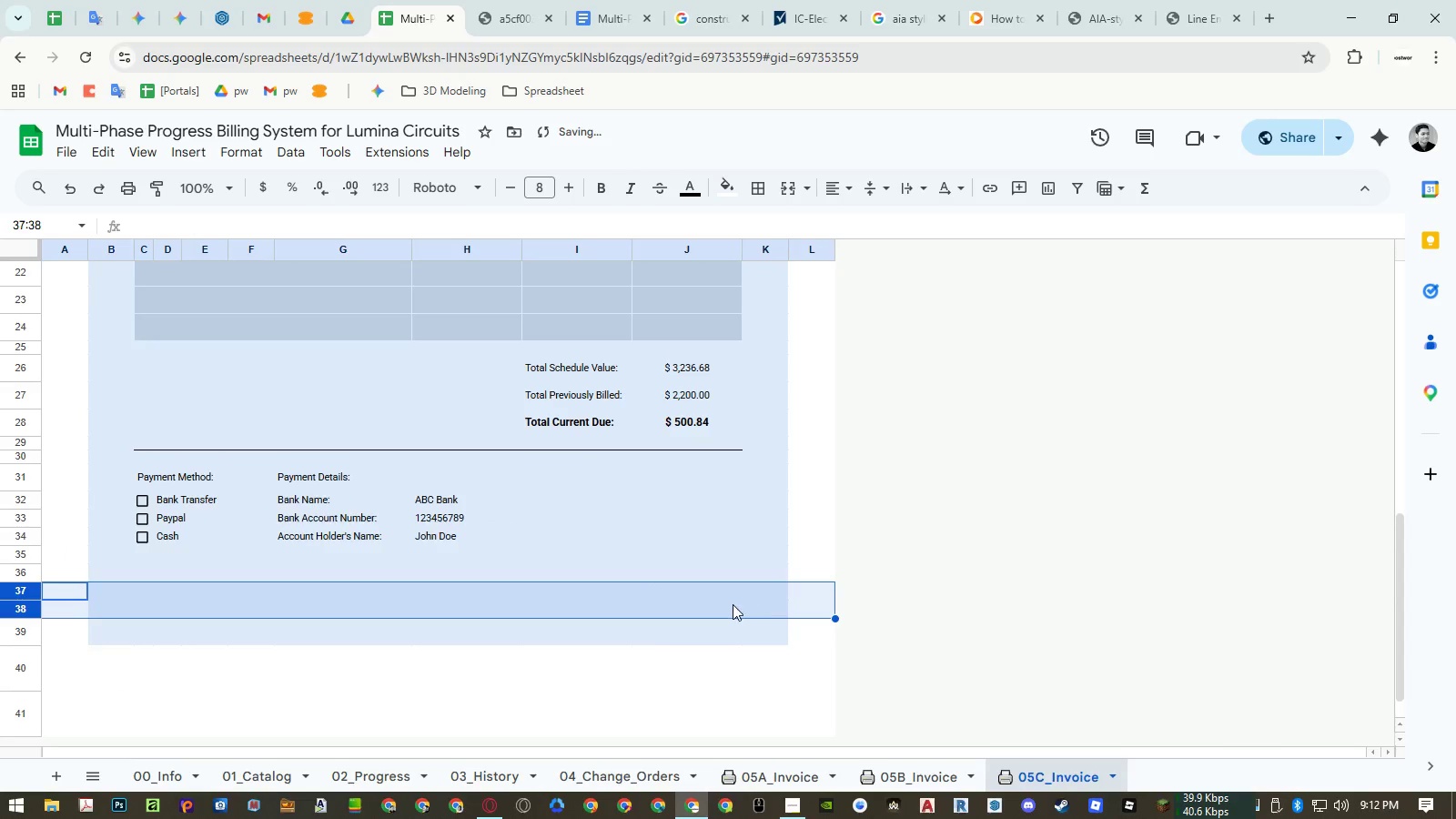 
left_click([715, 602])
 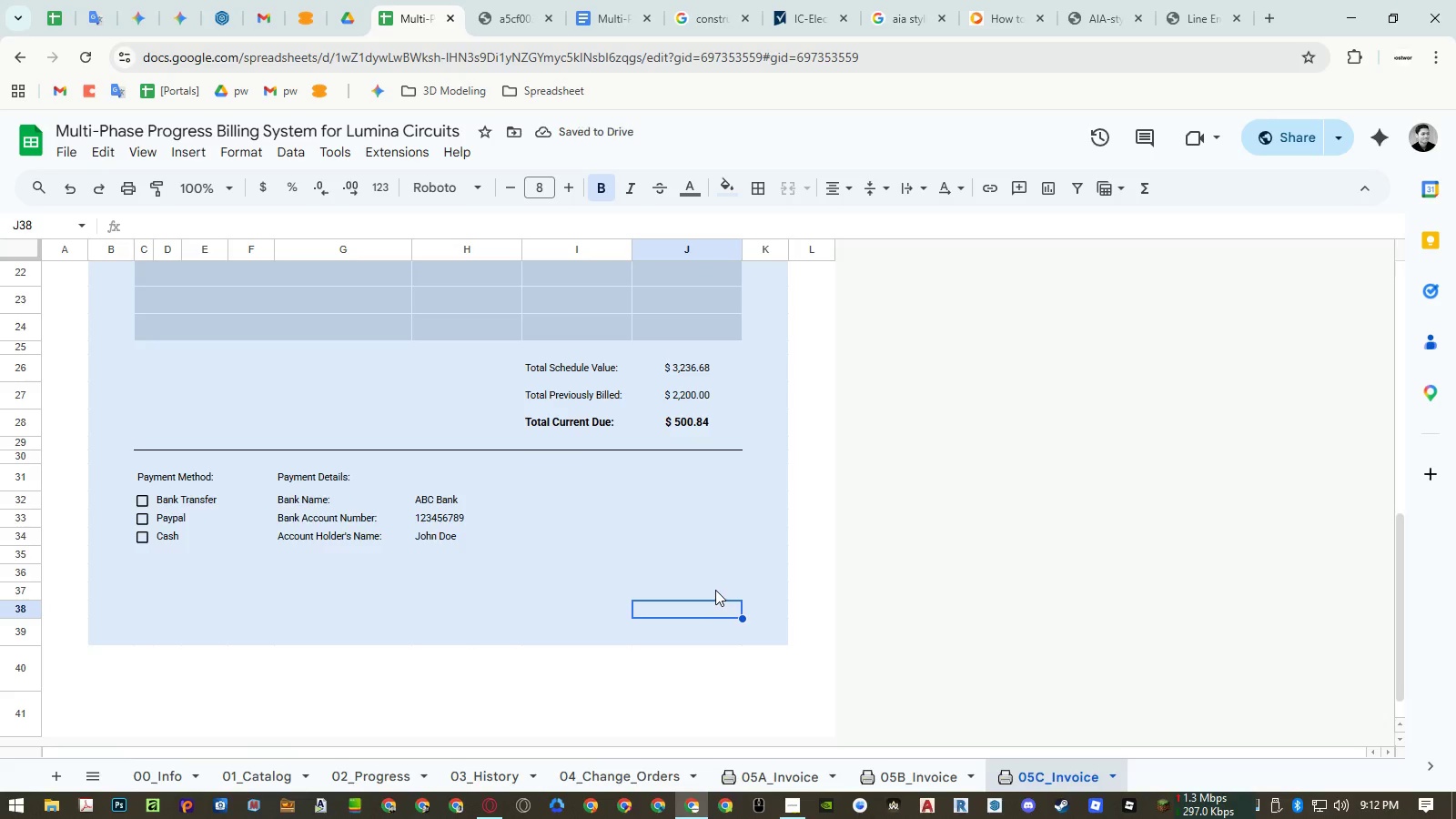 
left_click_drag(start_coordinate=[715, 590], to_coordinate=[581, 604])
 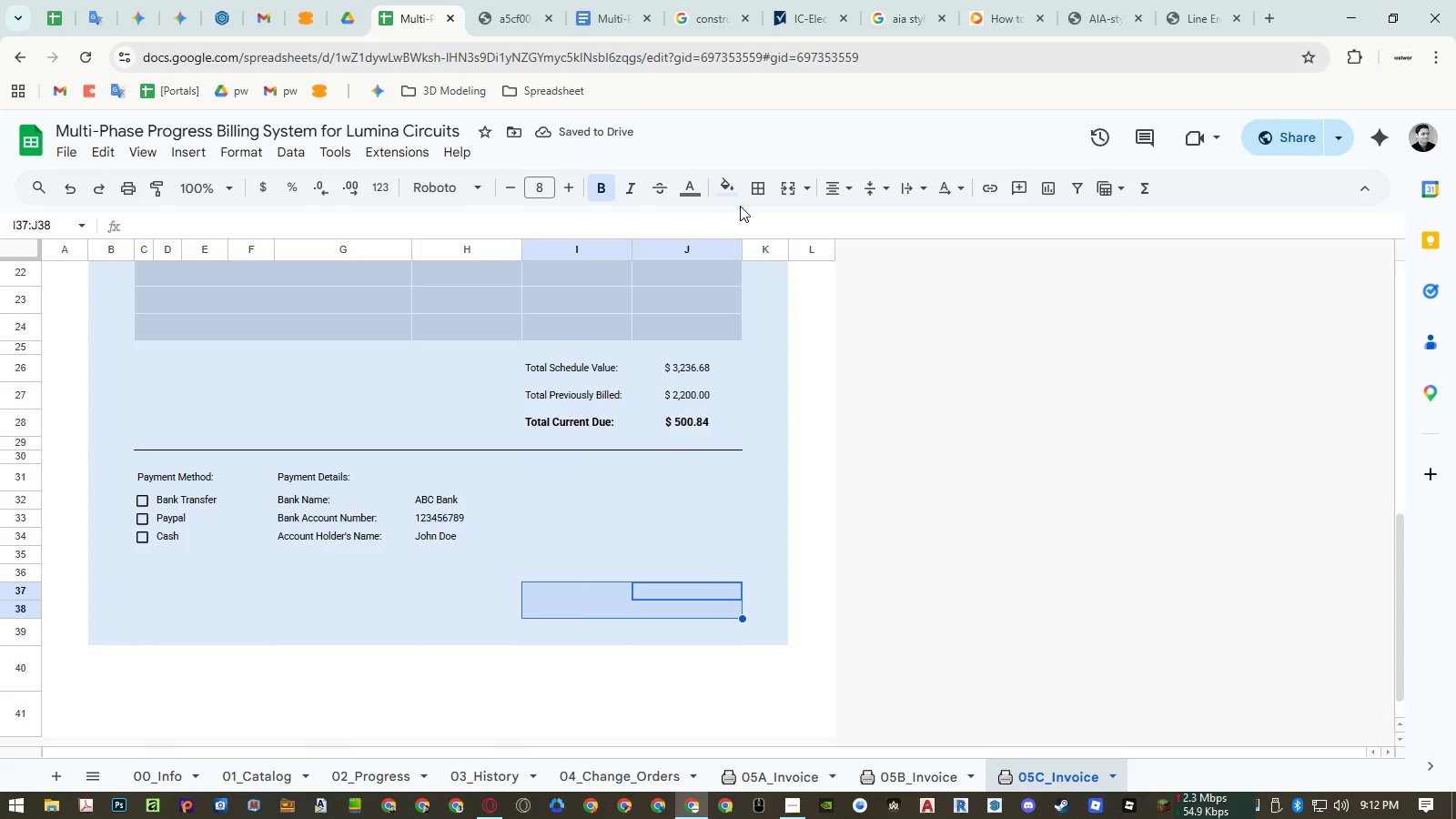 
left_click([756, 195])
 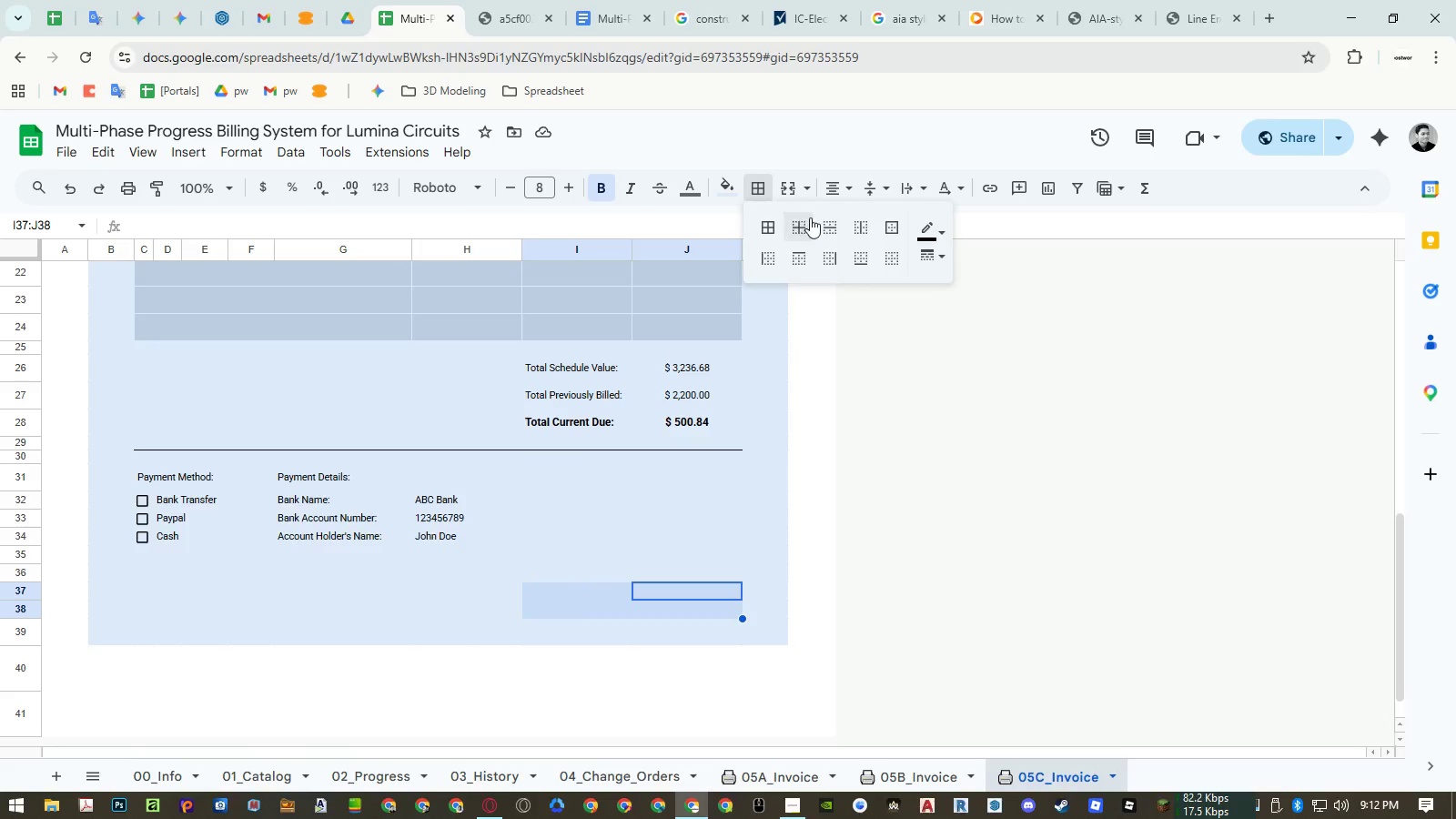 
left_click([825, 222])
 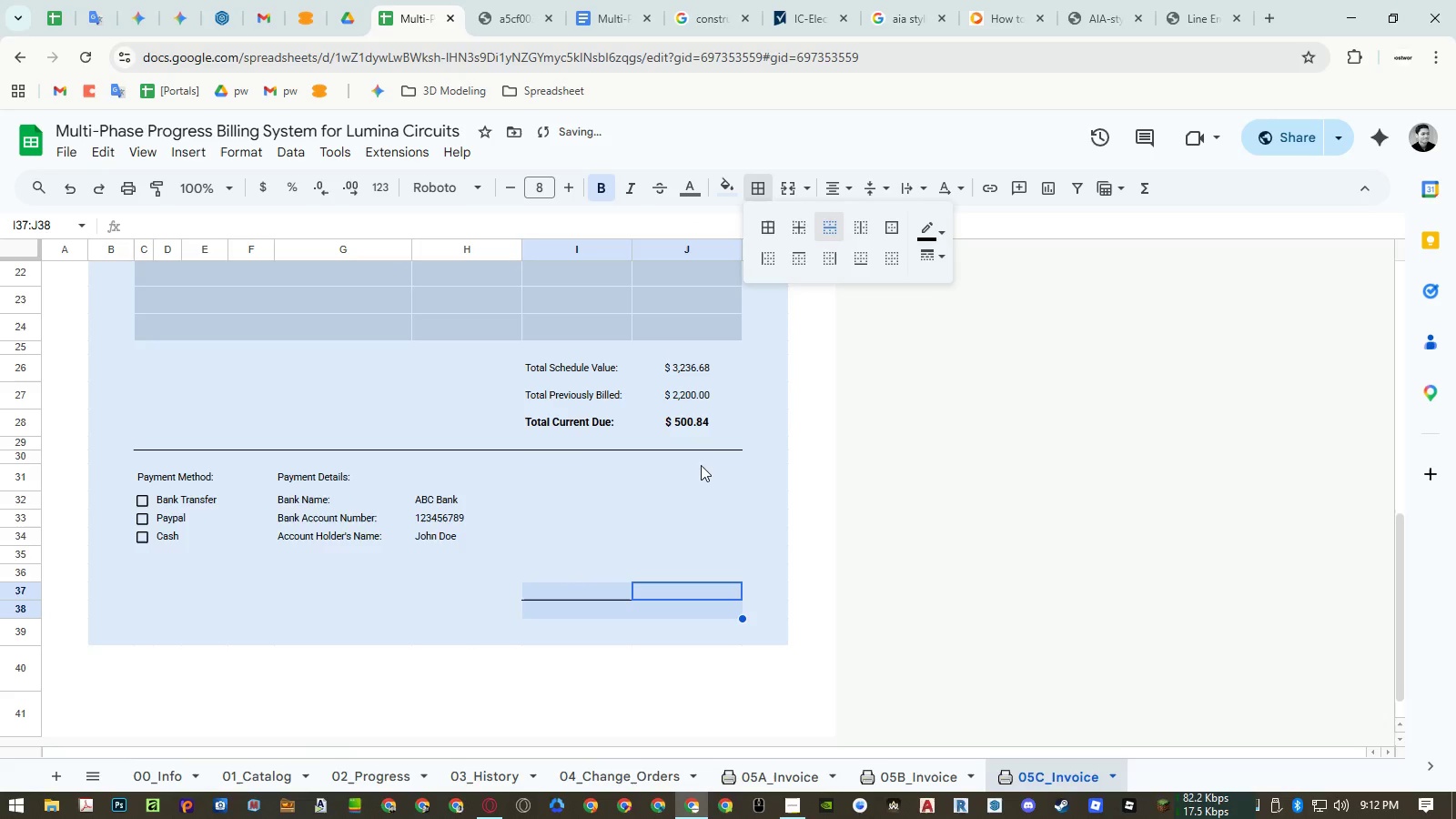 
left_click([666, 507])
 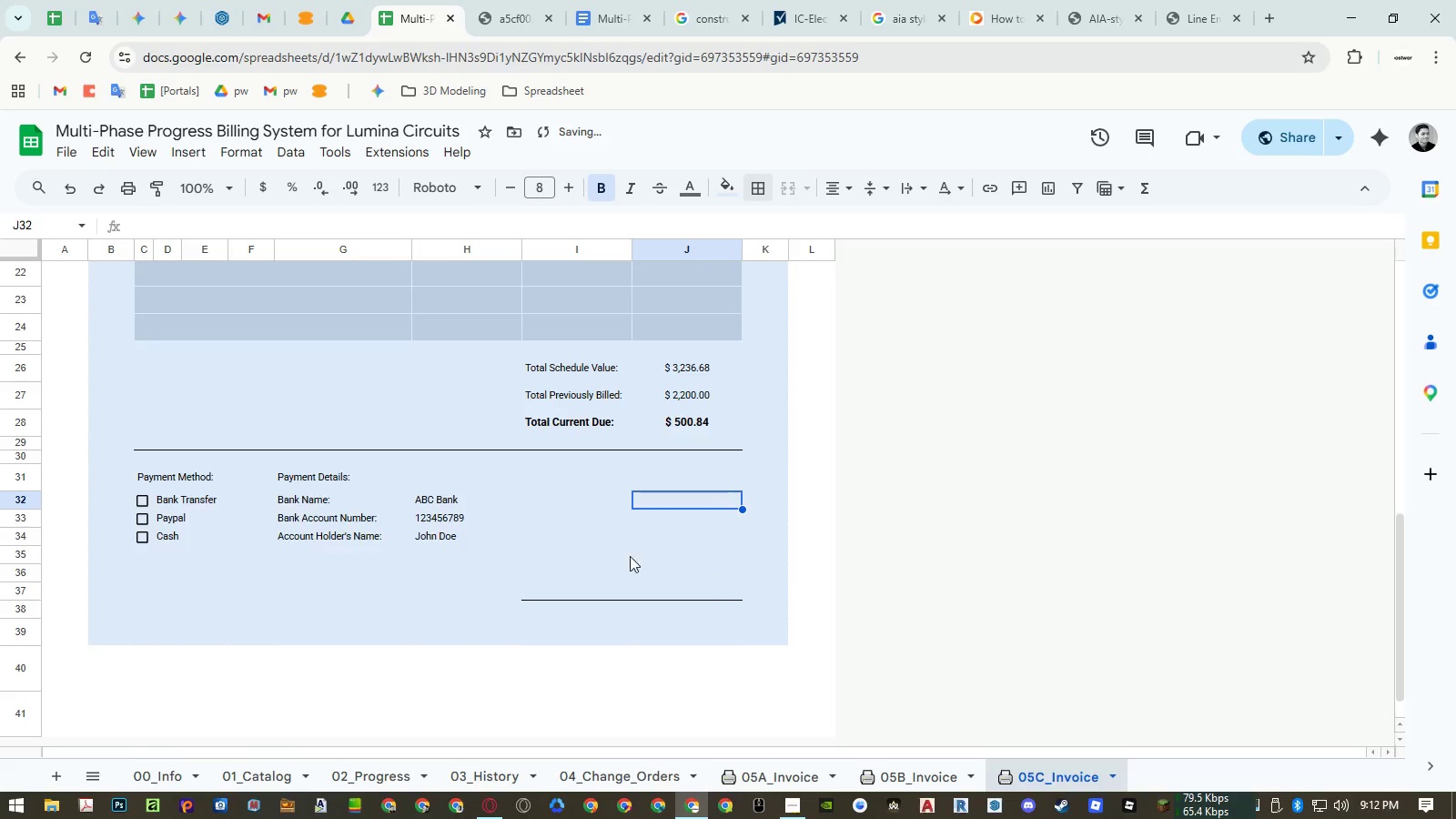 
left_click([560, 616])
 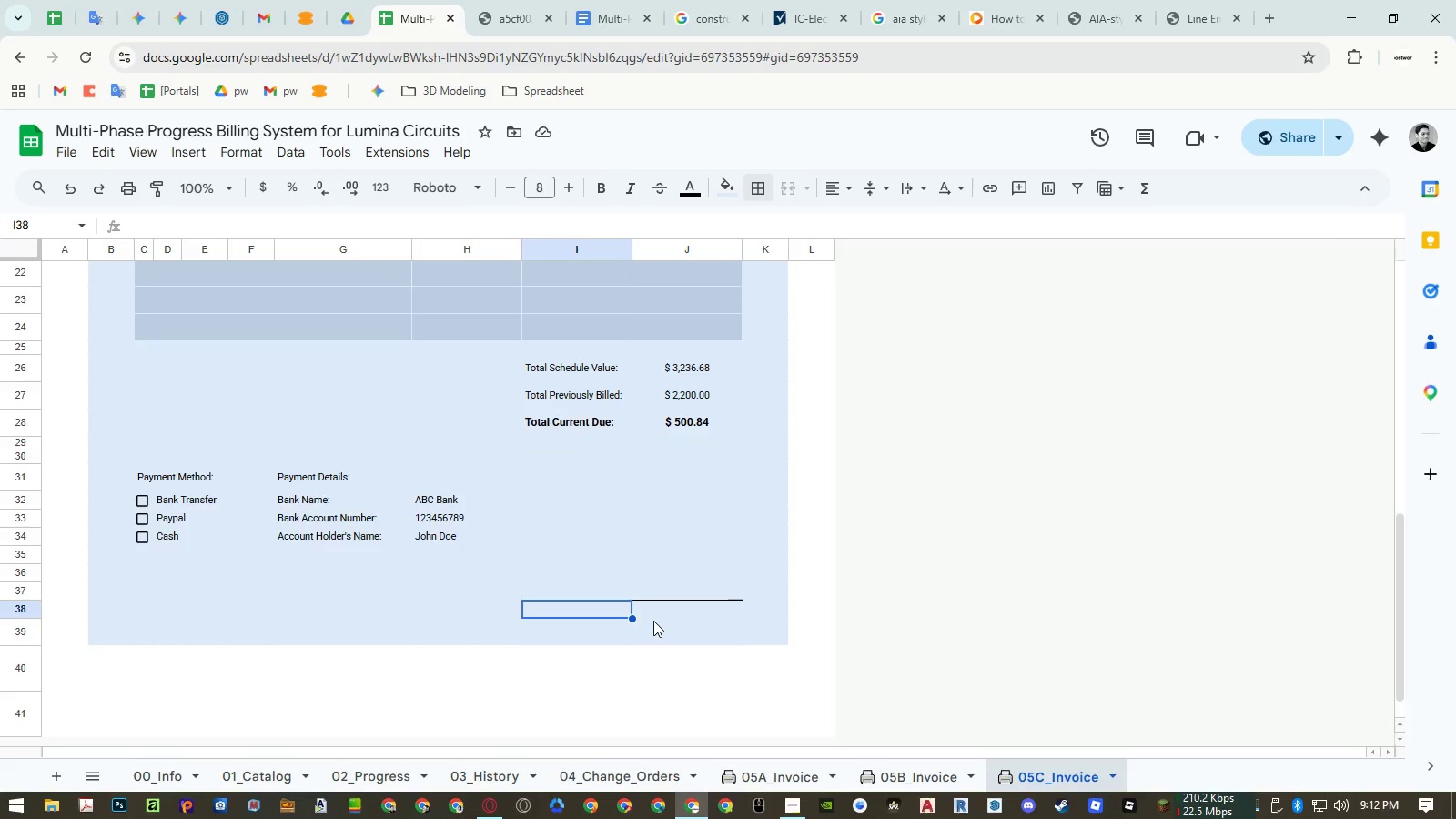 
left_click([506, 28])
 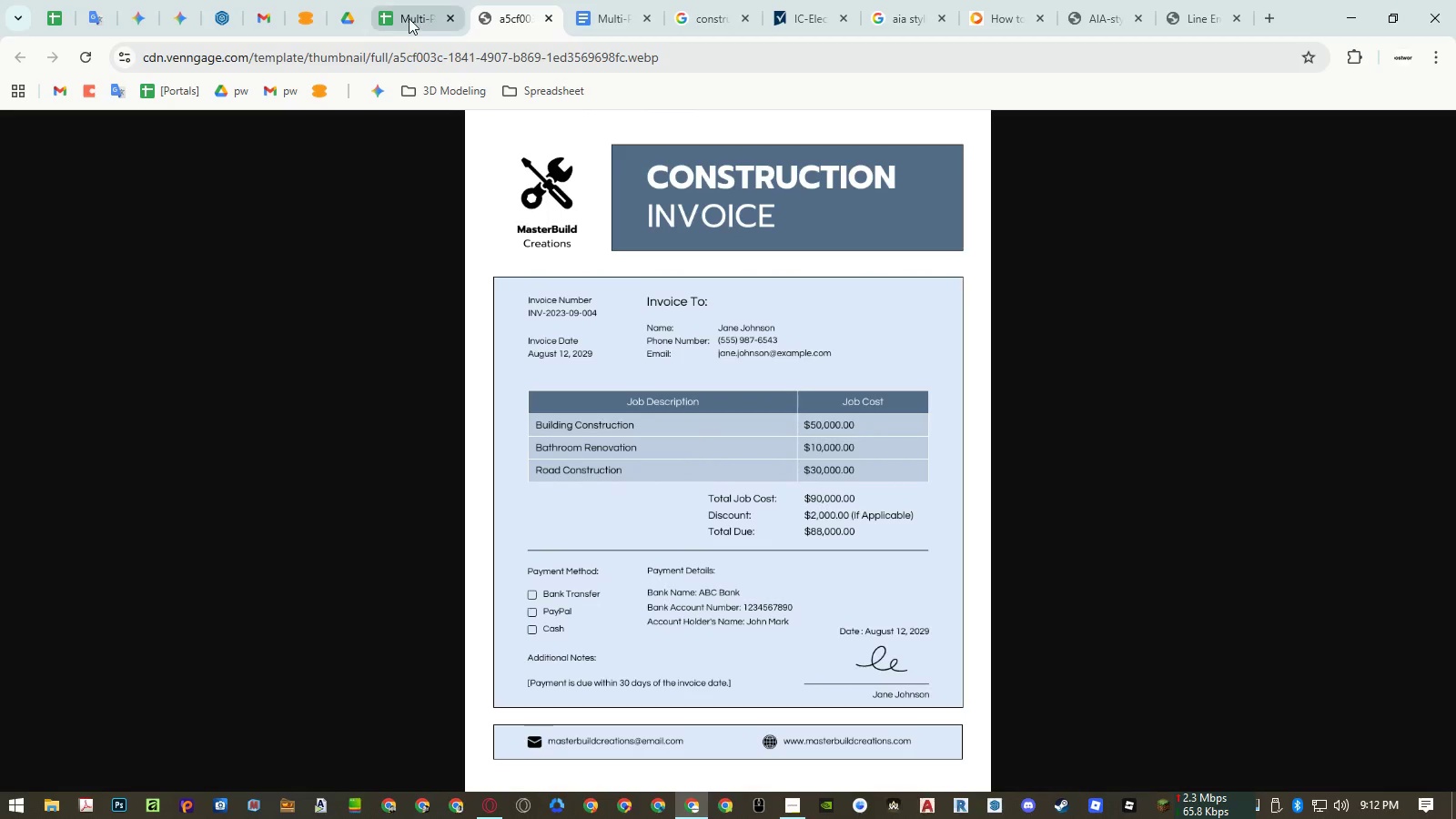 
left_click([406, 18])
 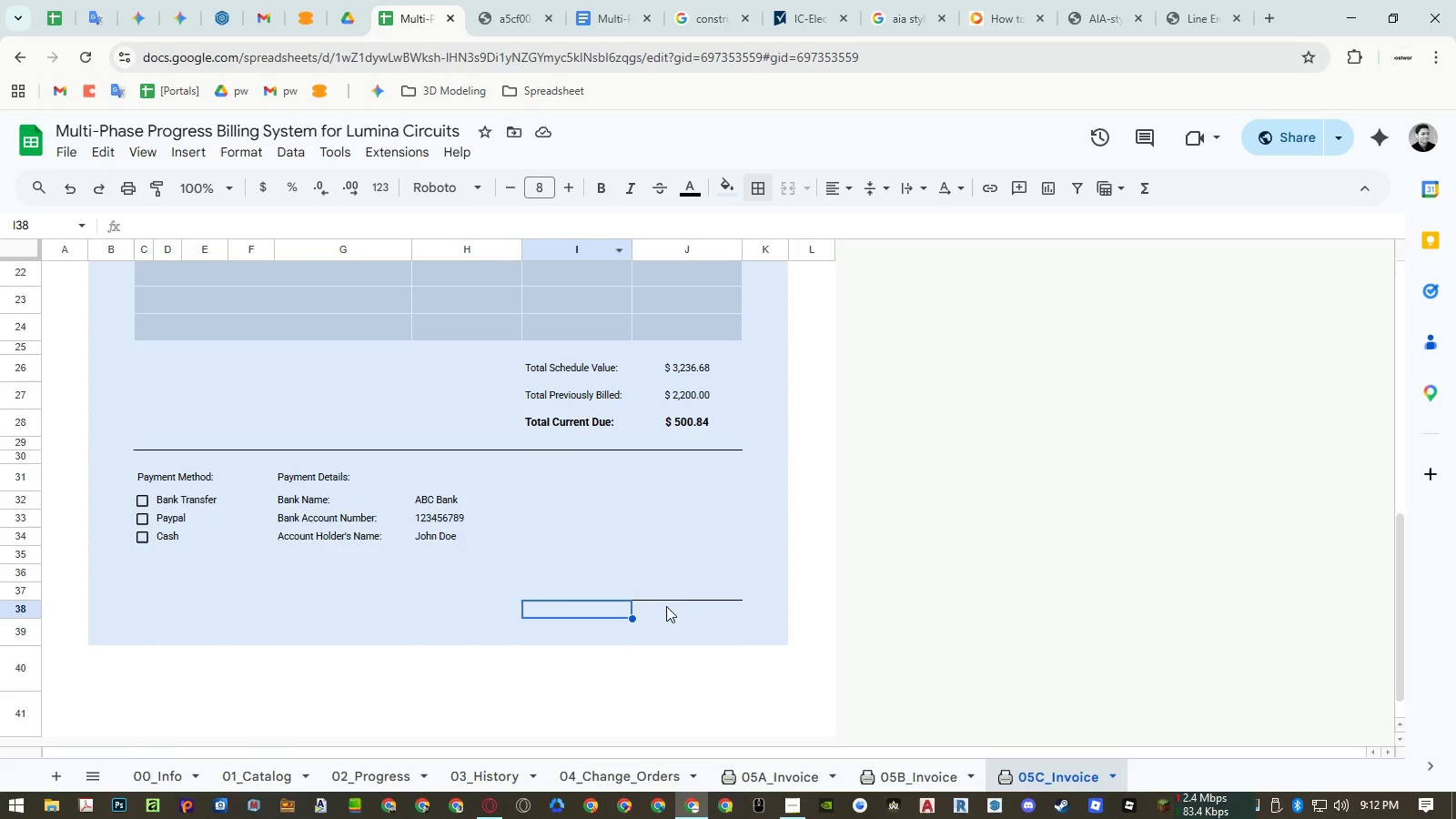 
left_click([666, 607])
 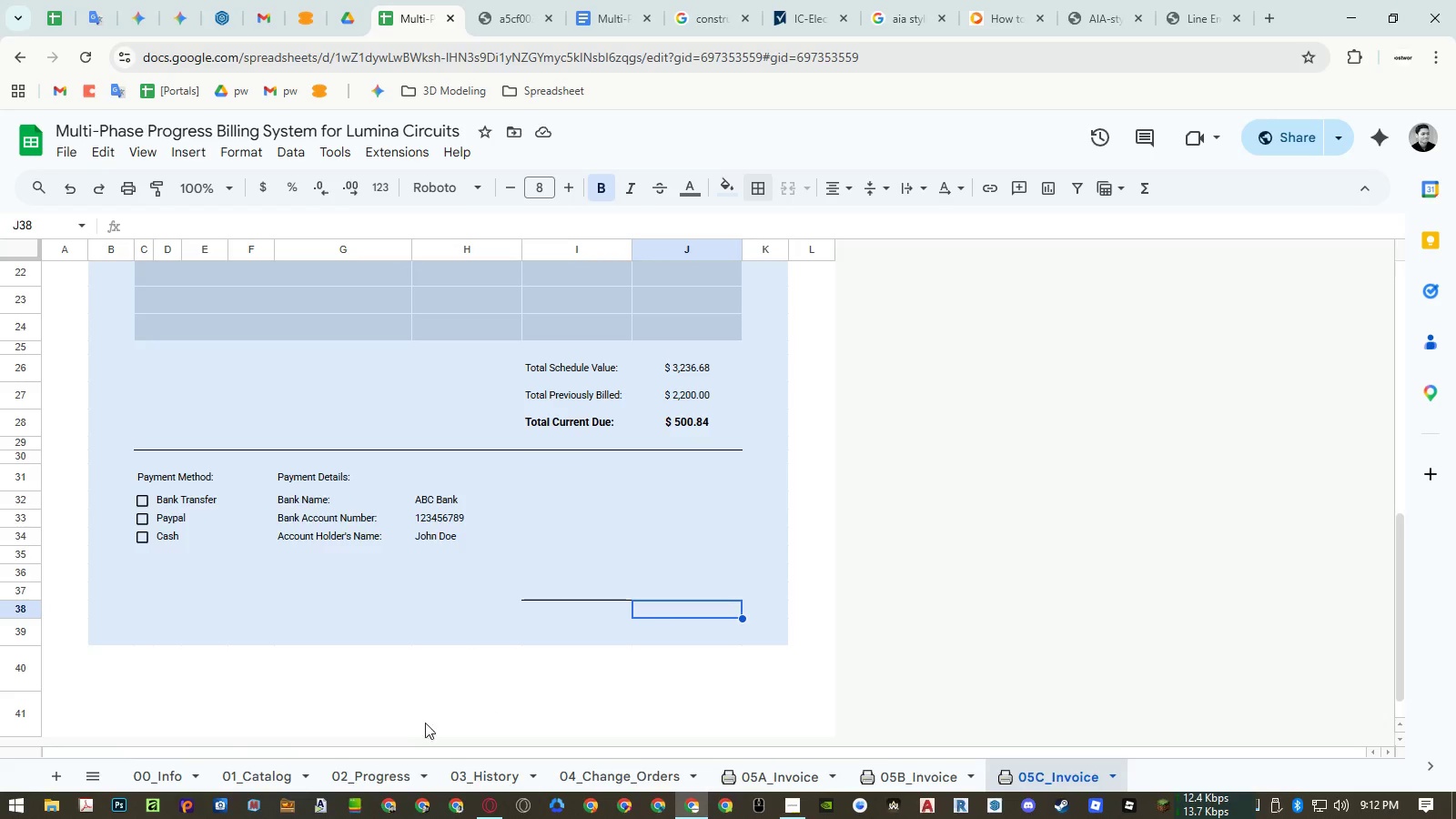 
left_click([167, 764])
 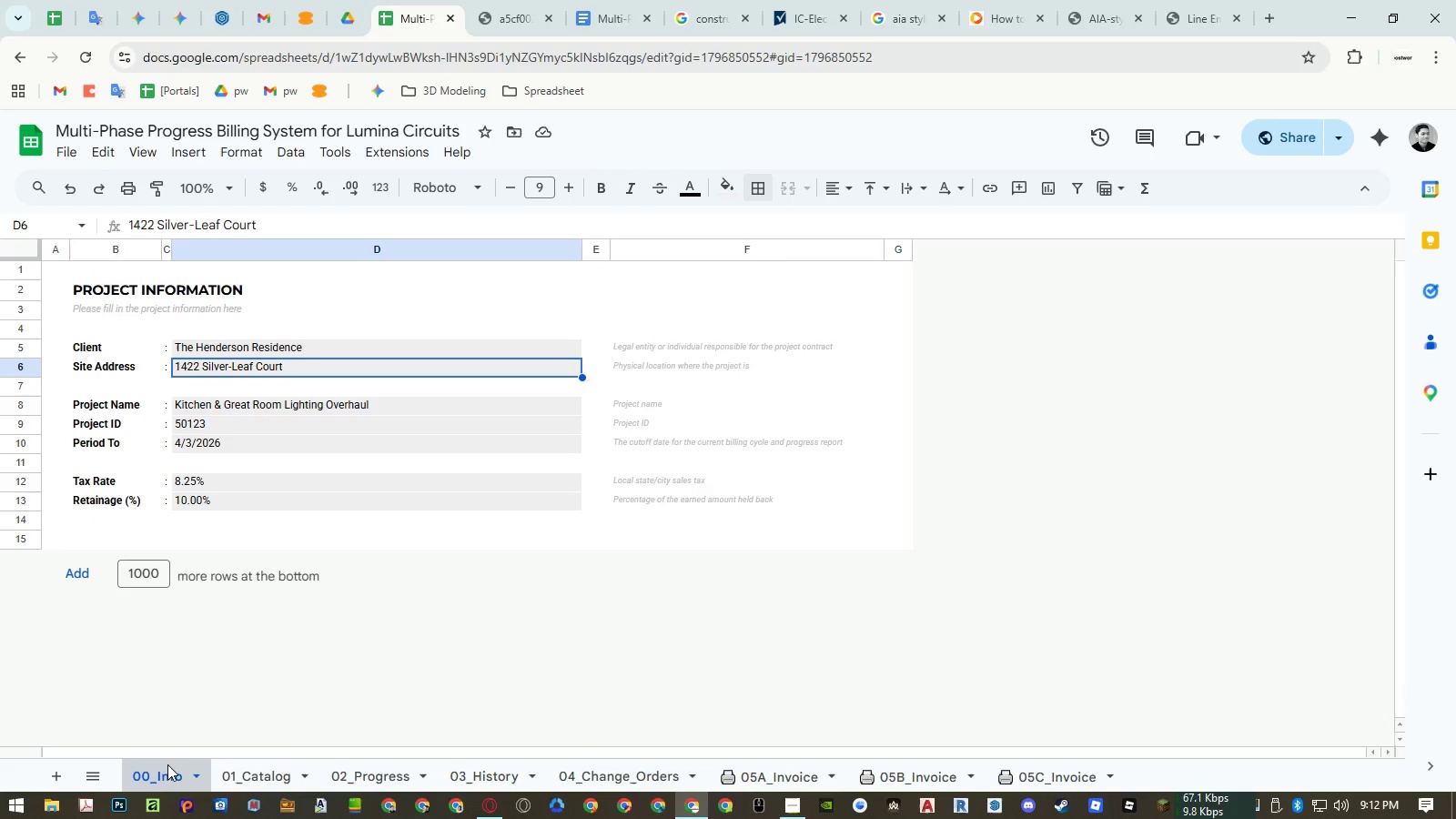 
left_click([233, 769])
 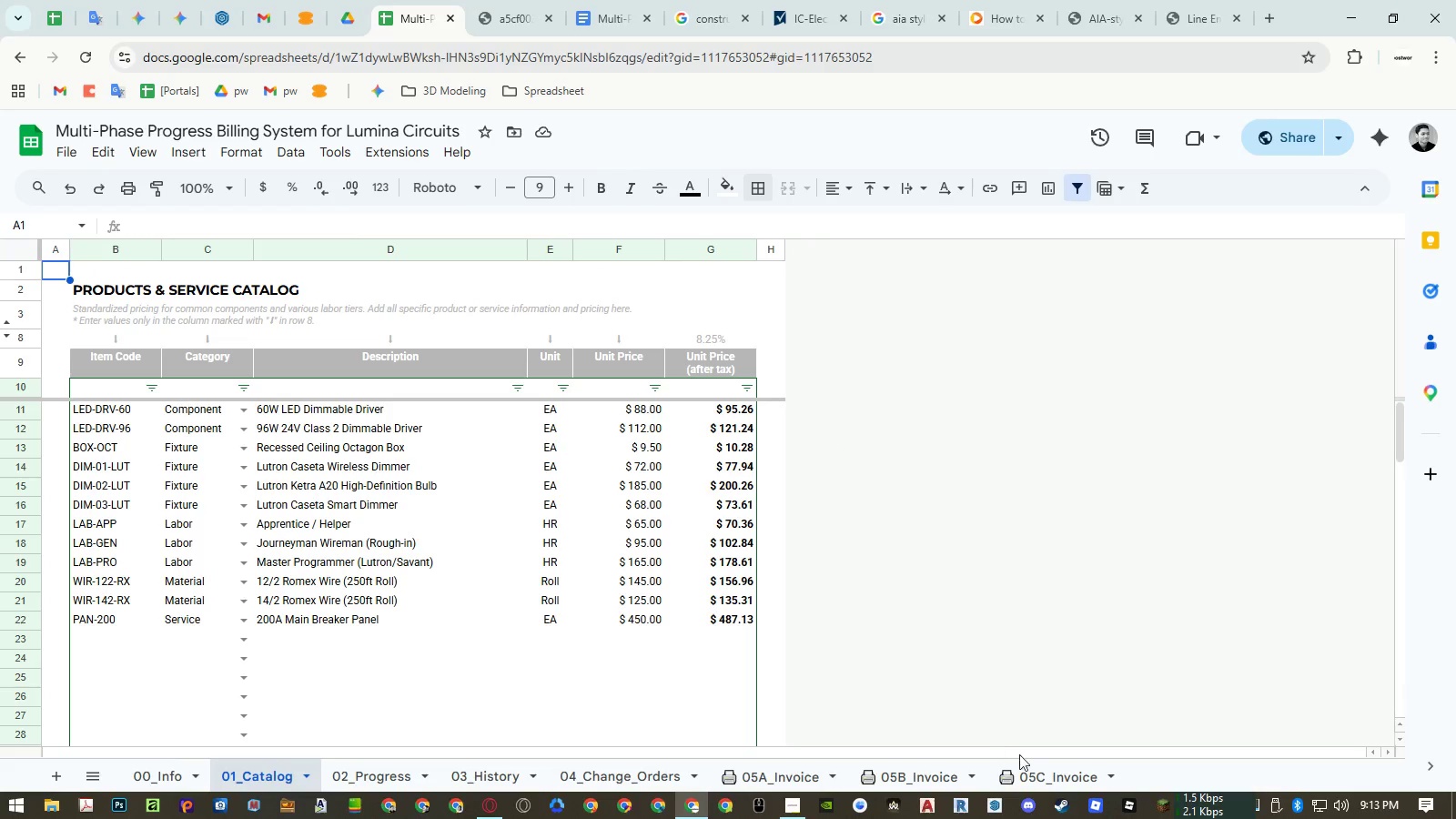 
left_click_drag(start_coordinate=[1037, 776], to_coordinate=[687, 614])
 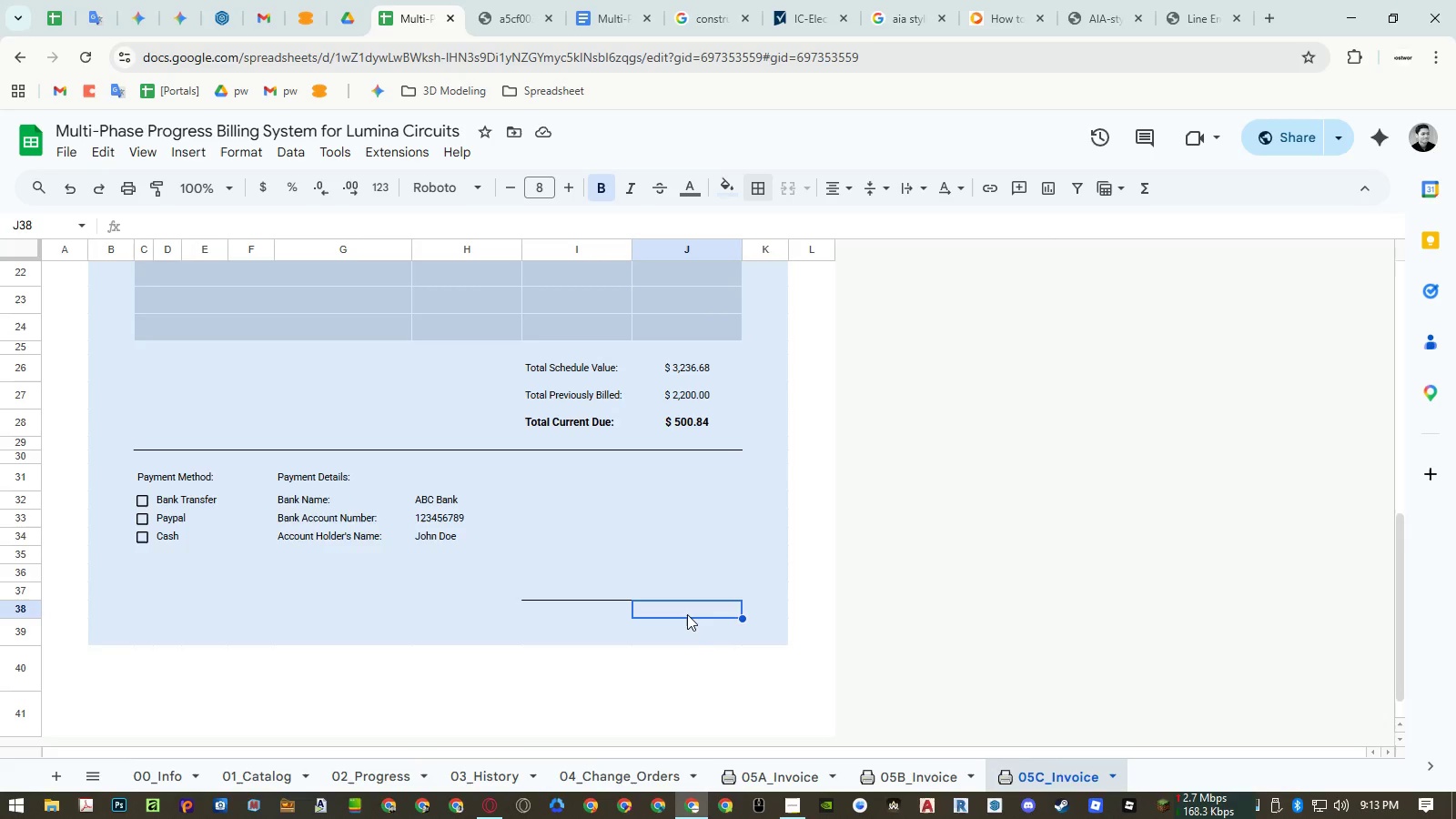 
left_click([687, 614])
 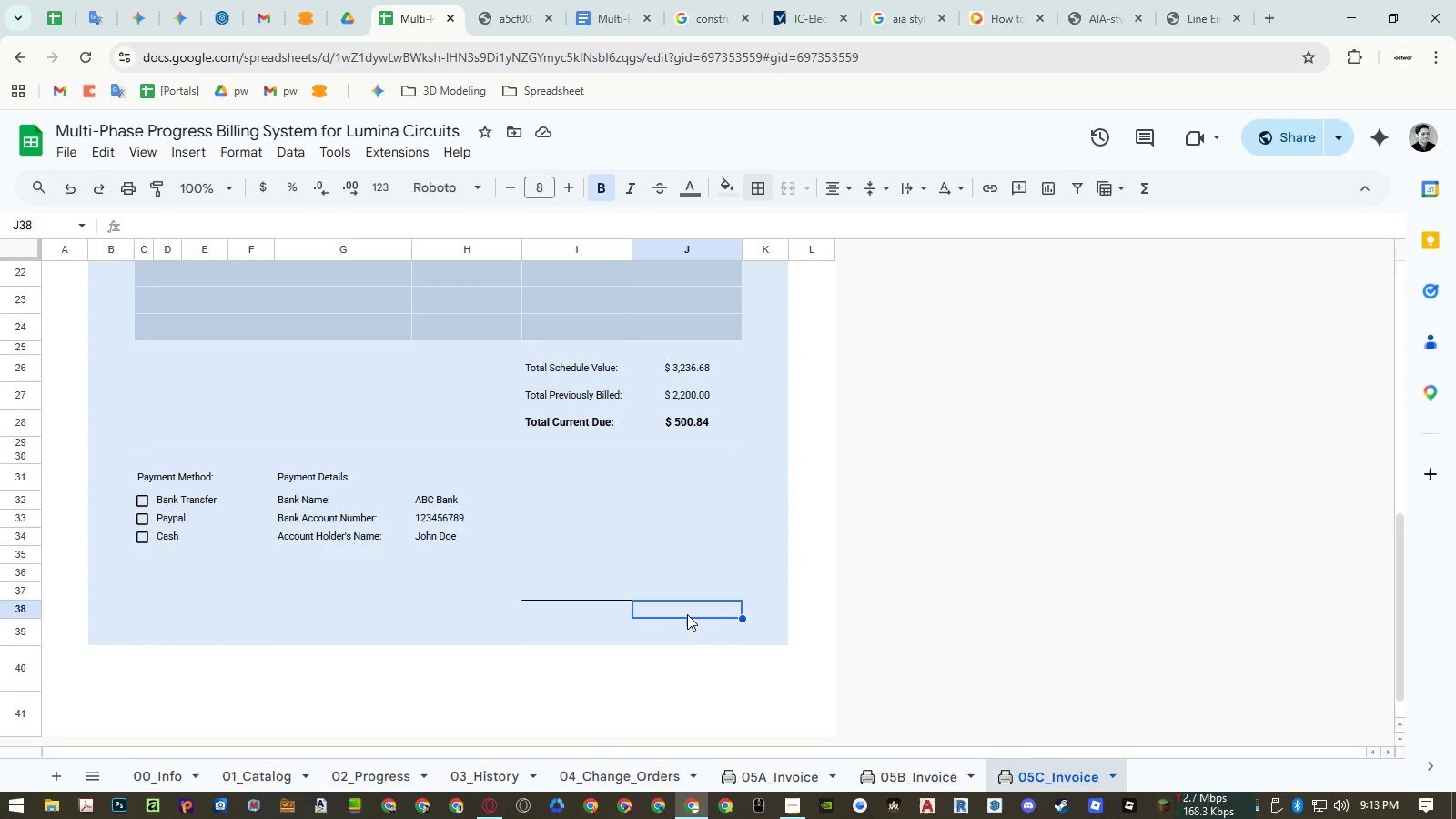 
type(HENDErson)
 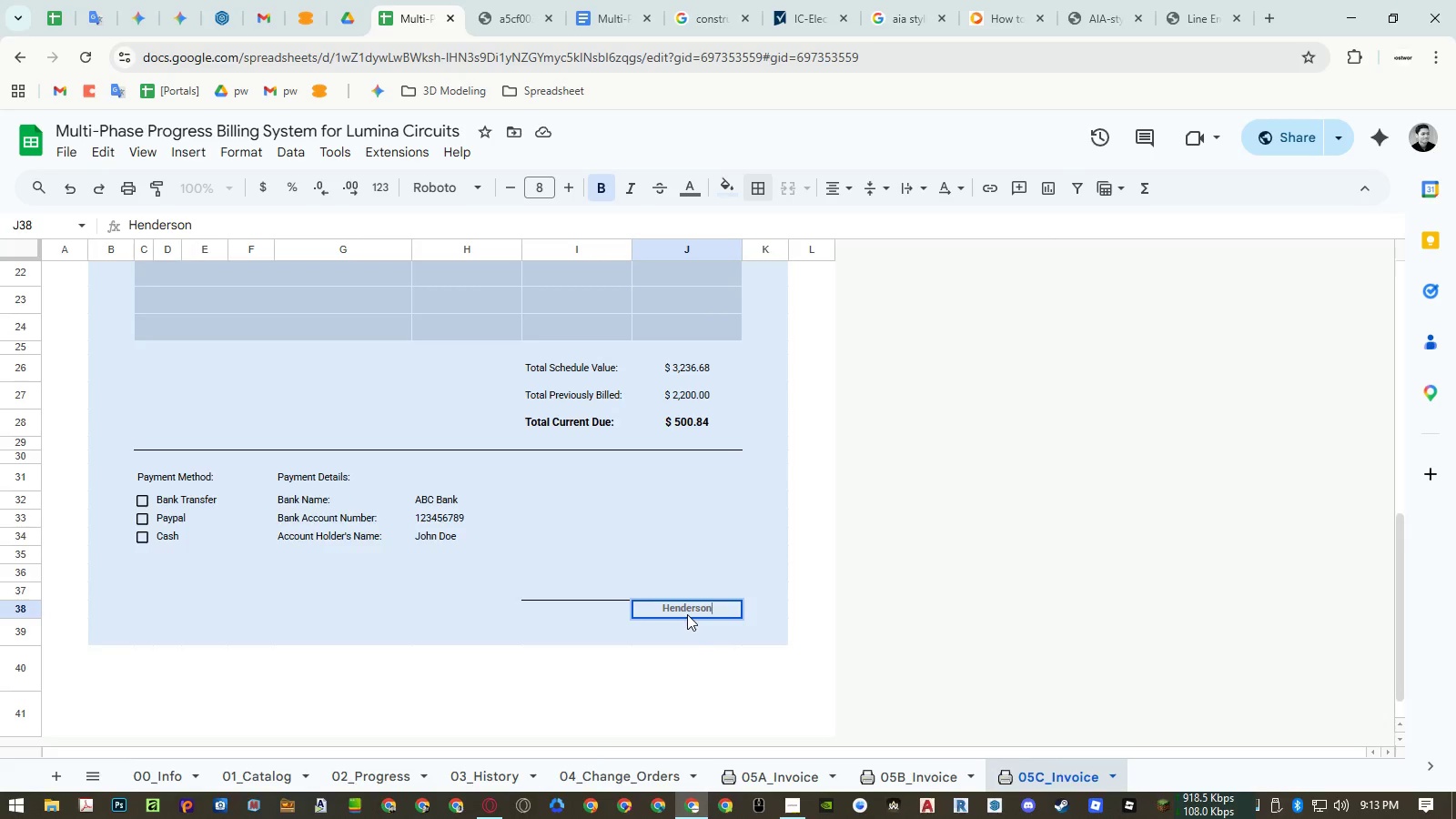 
key(Enter)
 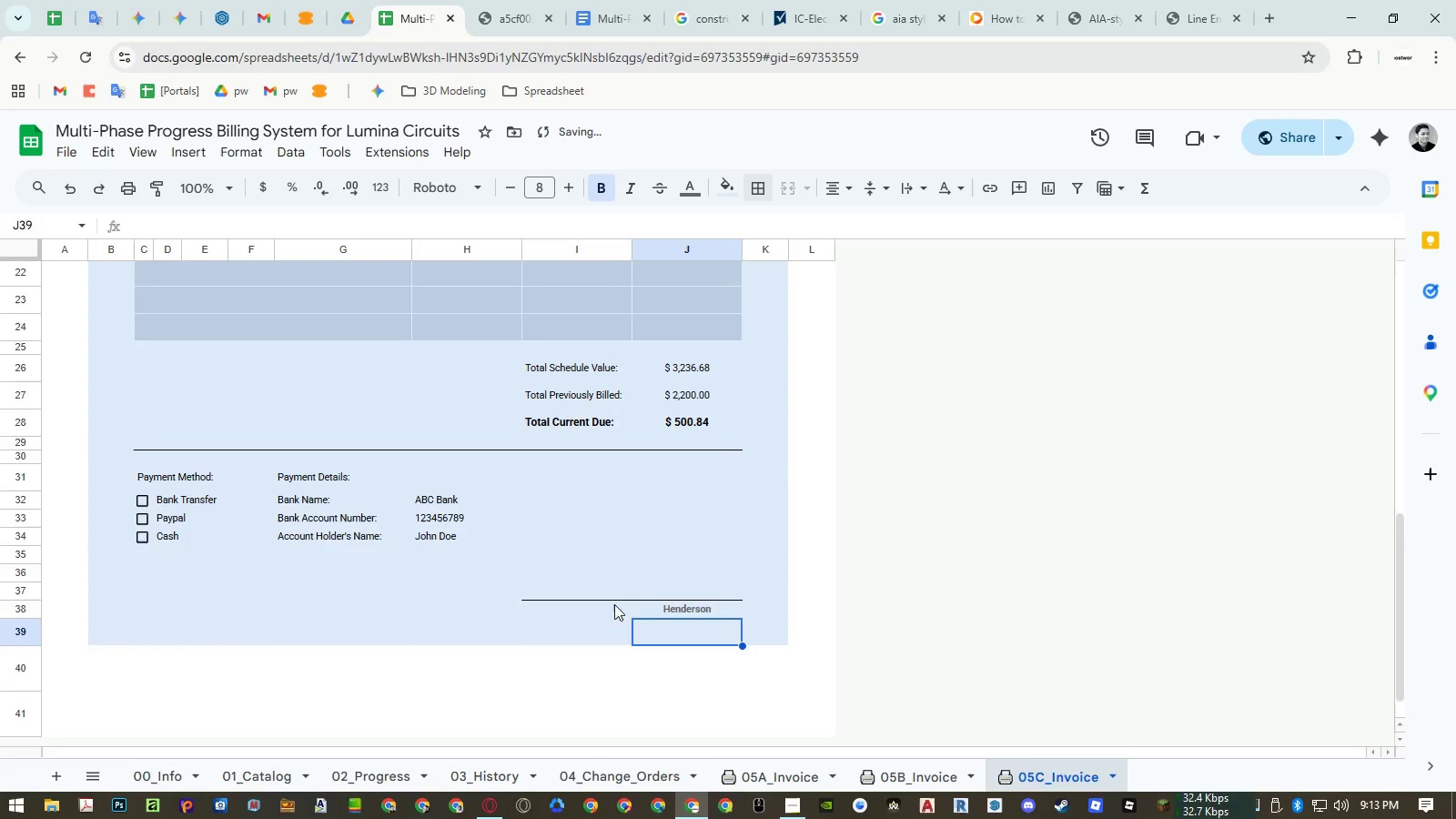 
left_click([668, 615])
 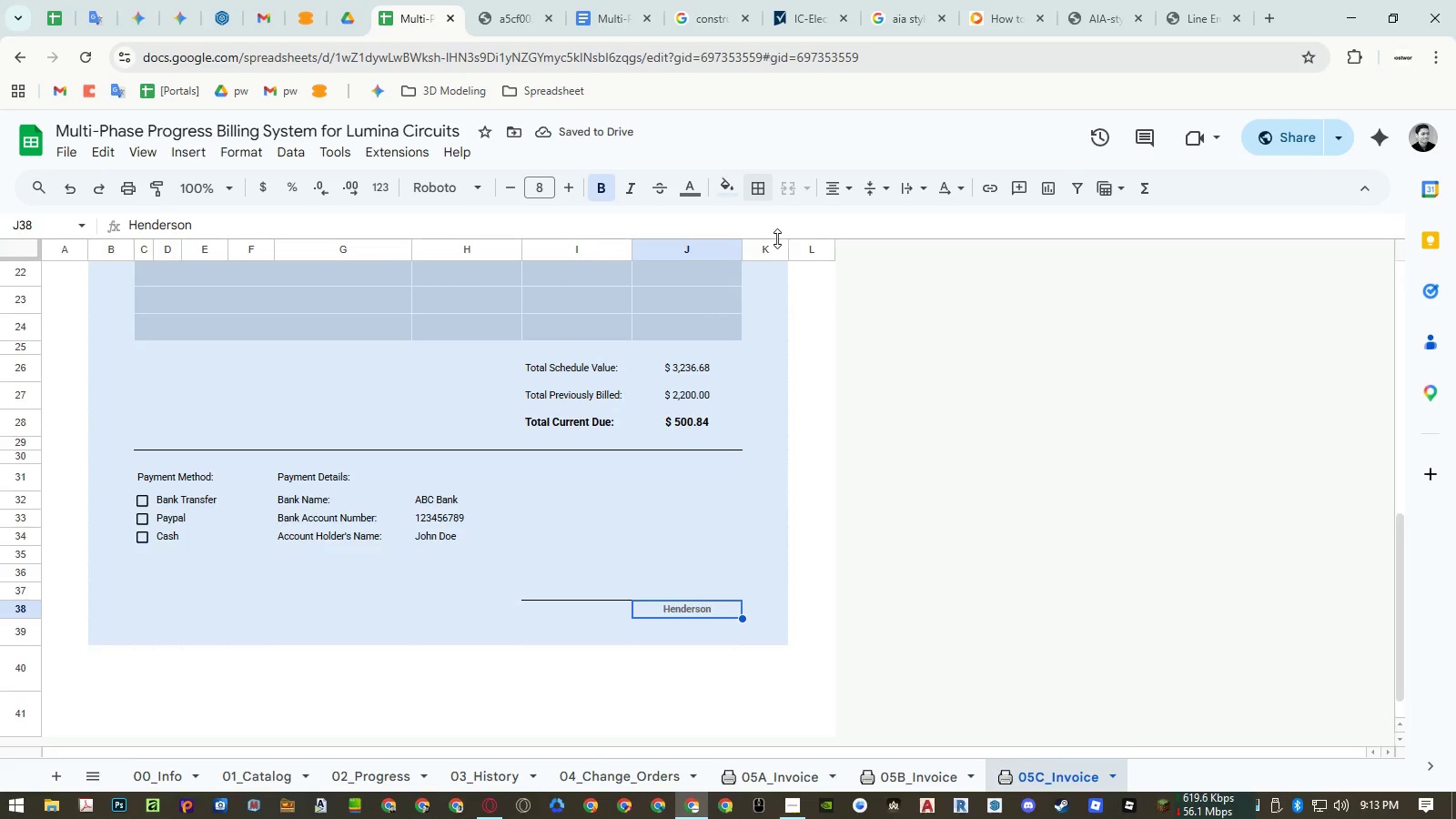 
left_click([845, 190])
 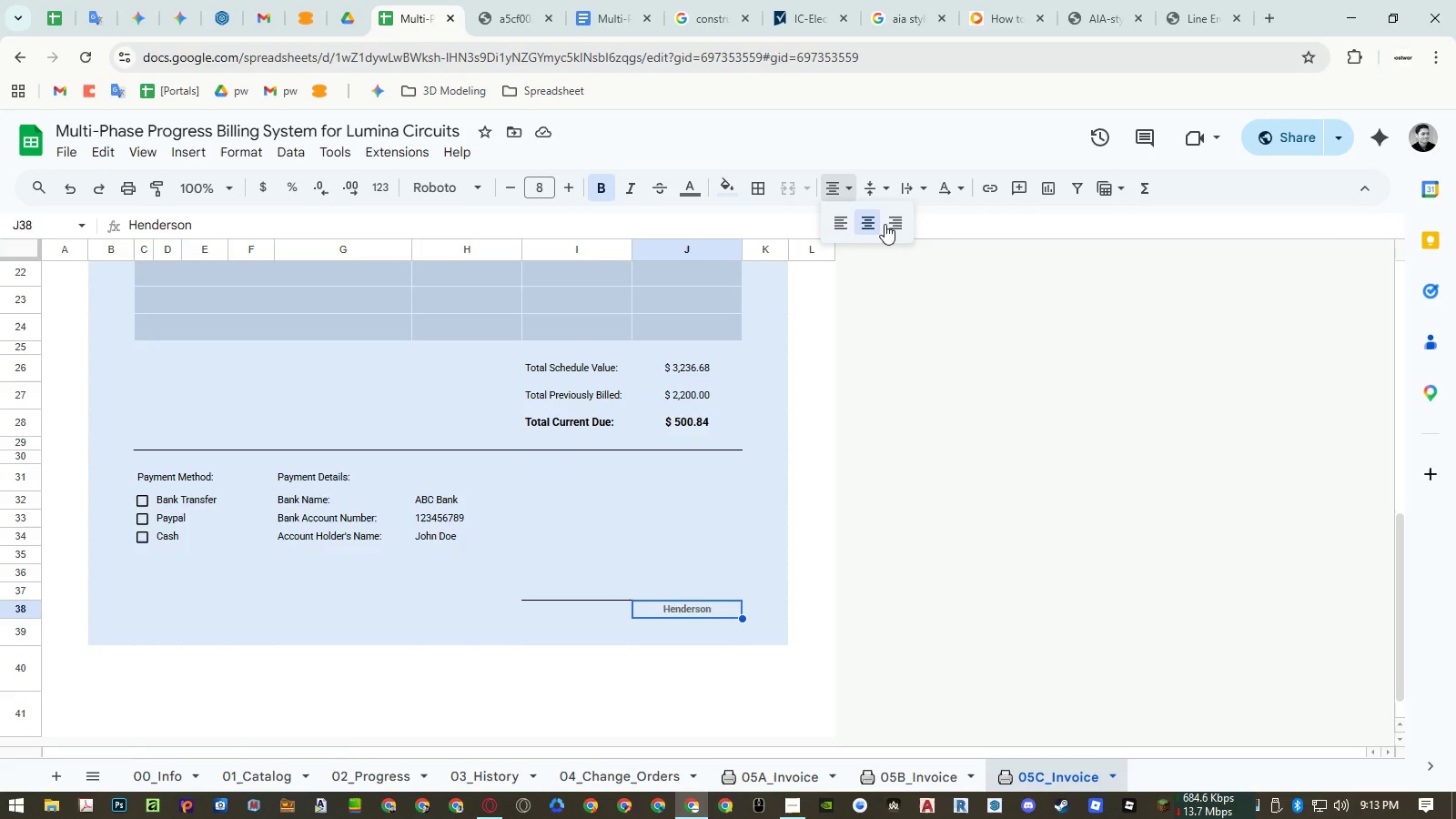 
left_click([891, 224])
 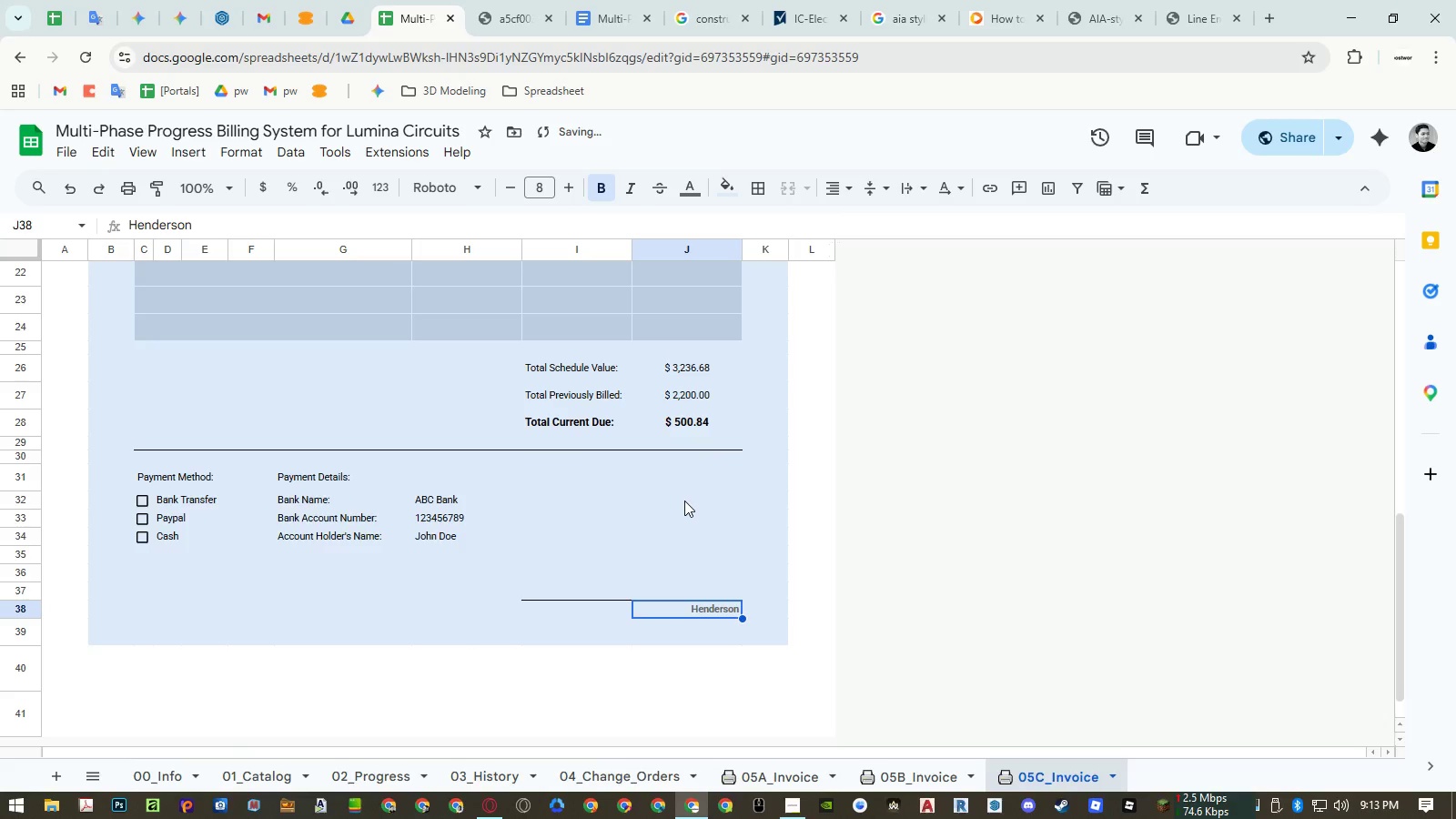 
left_click([684, 500])
 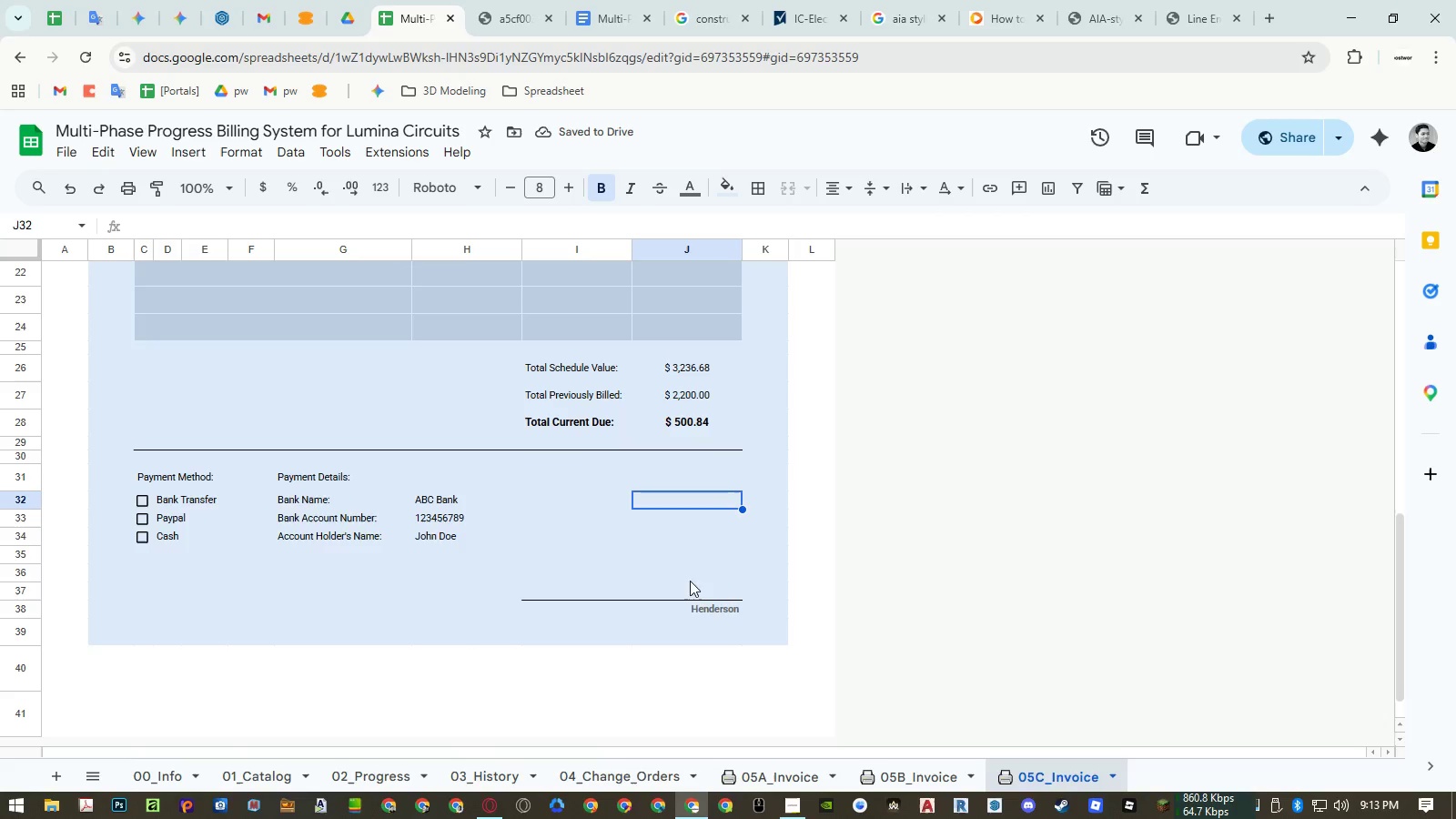 
left_click([692, 605])
 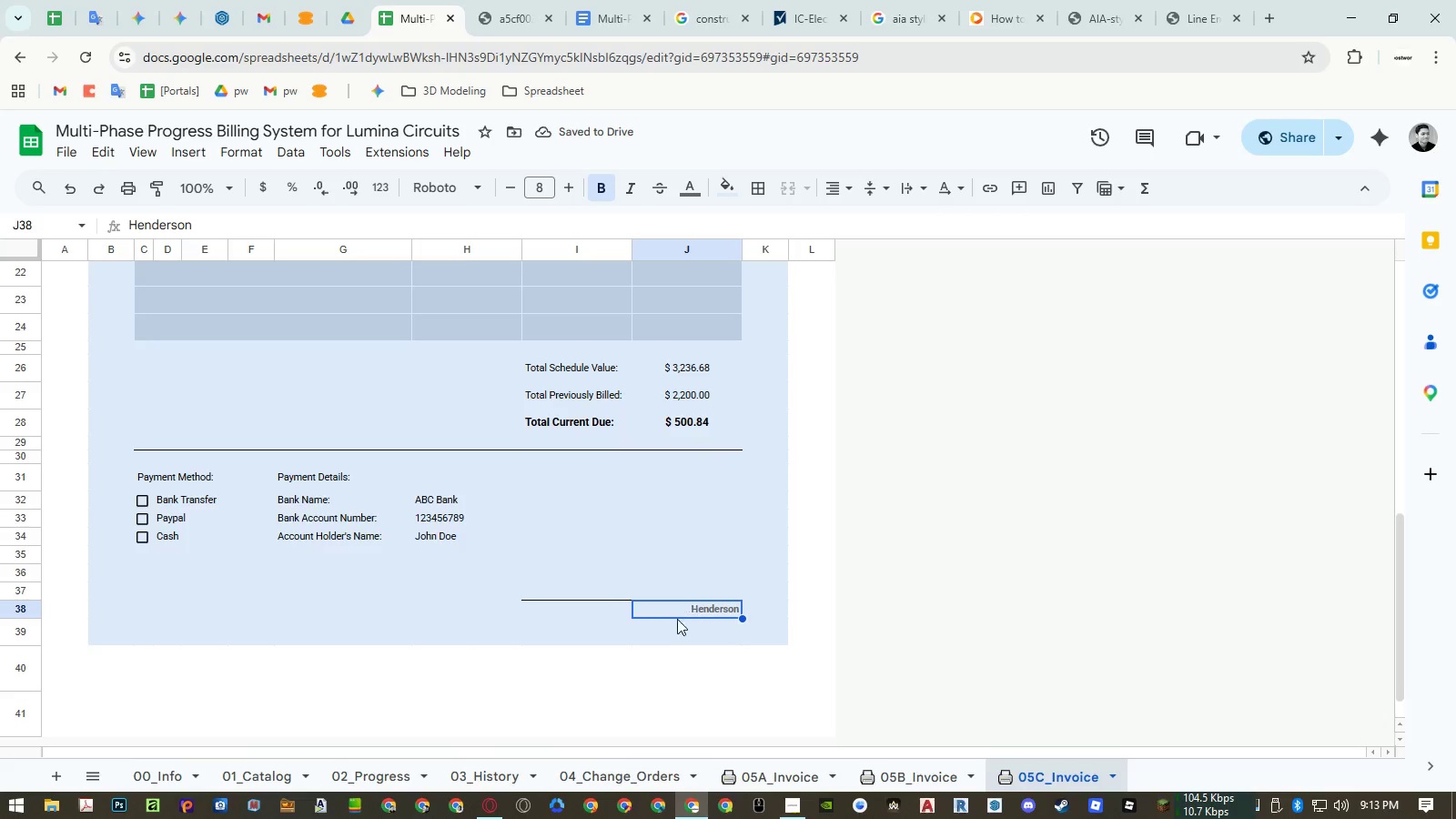 
key(Equal)
 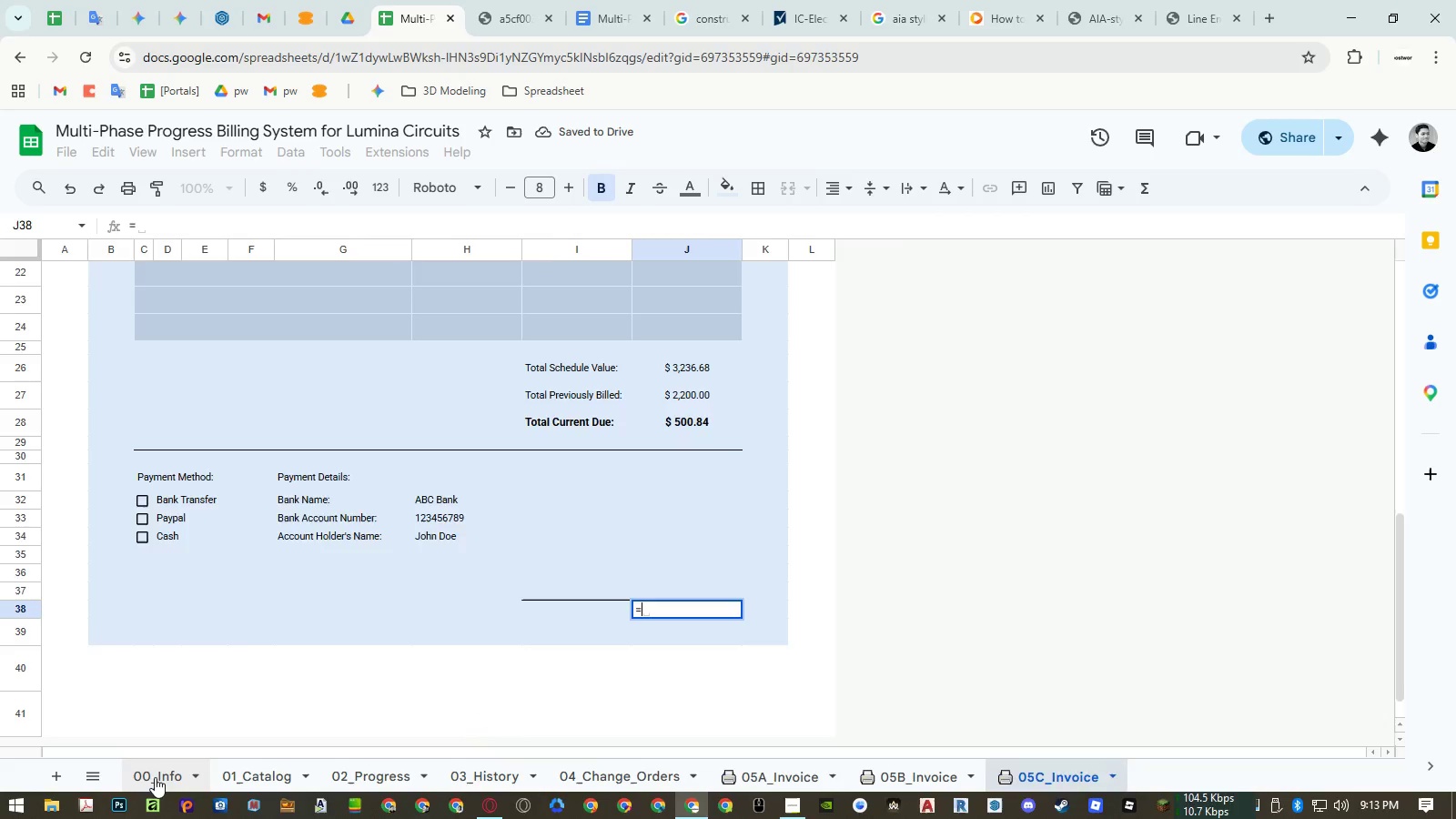 
left_click([155, 777])
 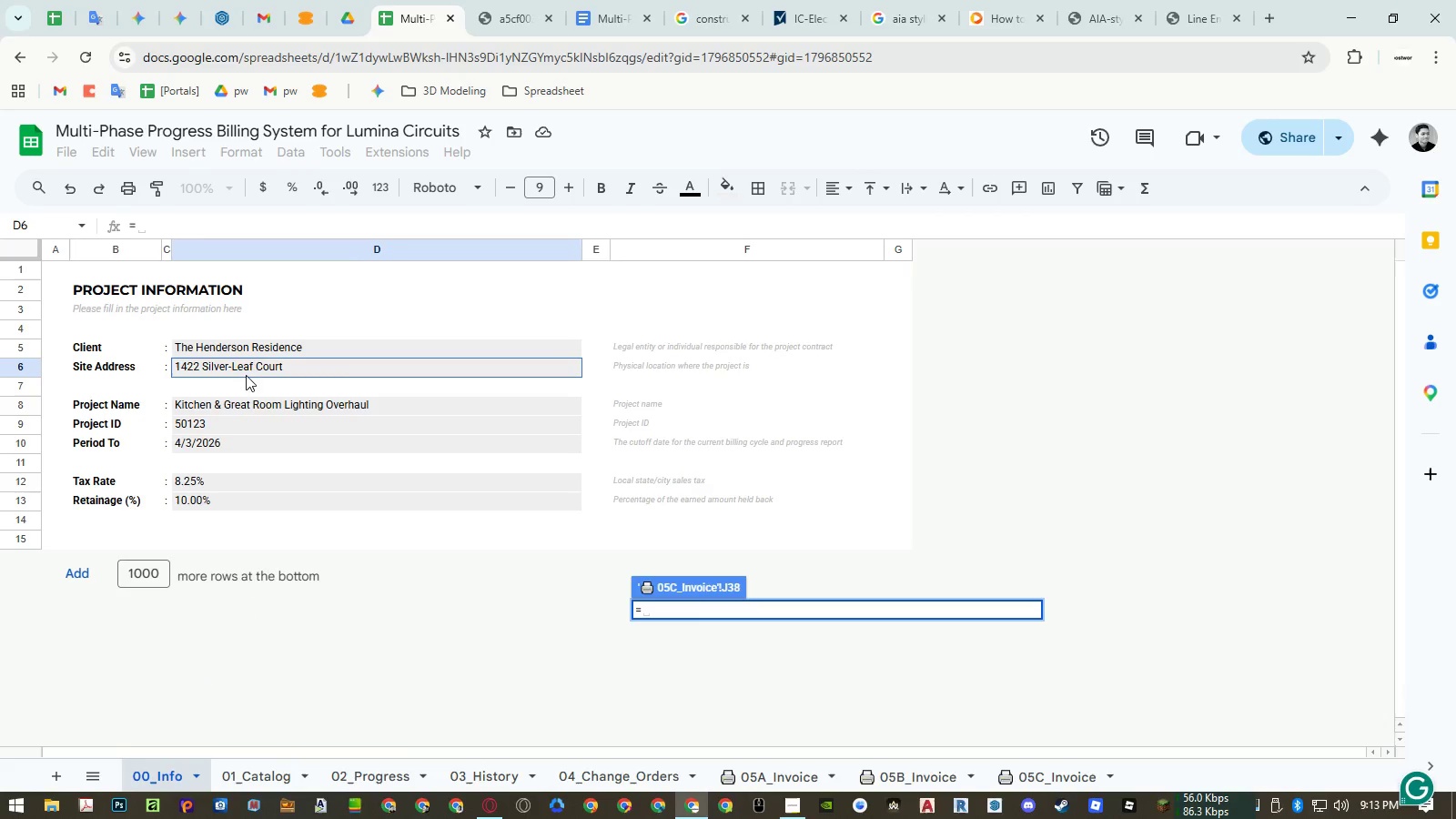 
left_click([246, 355])
 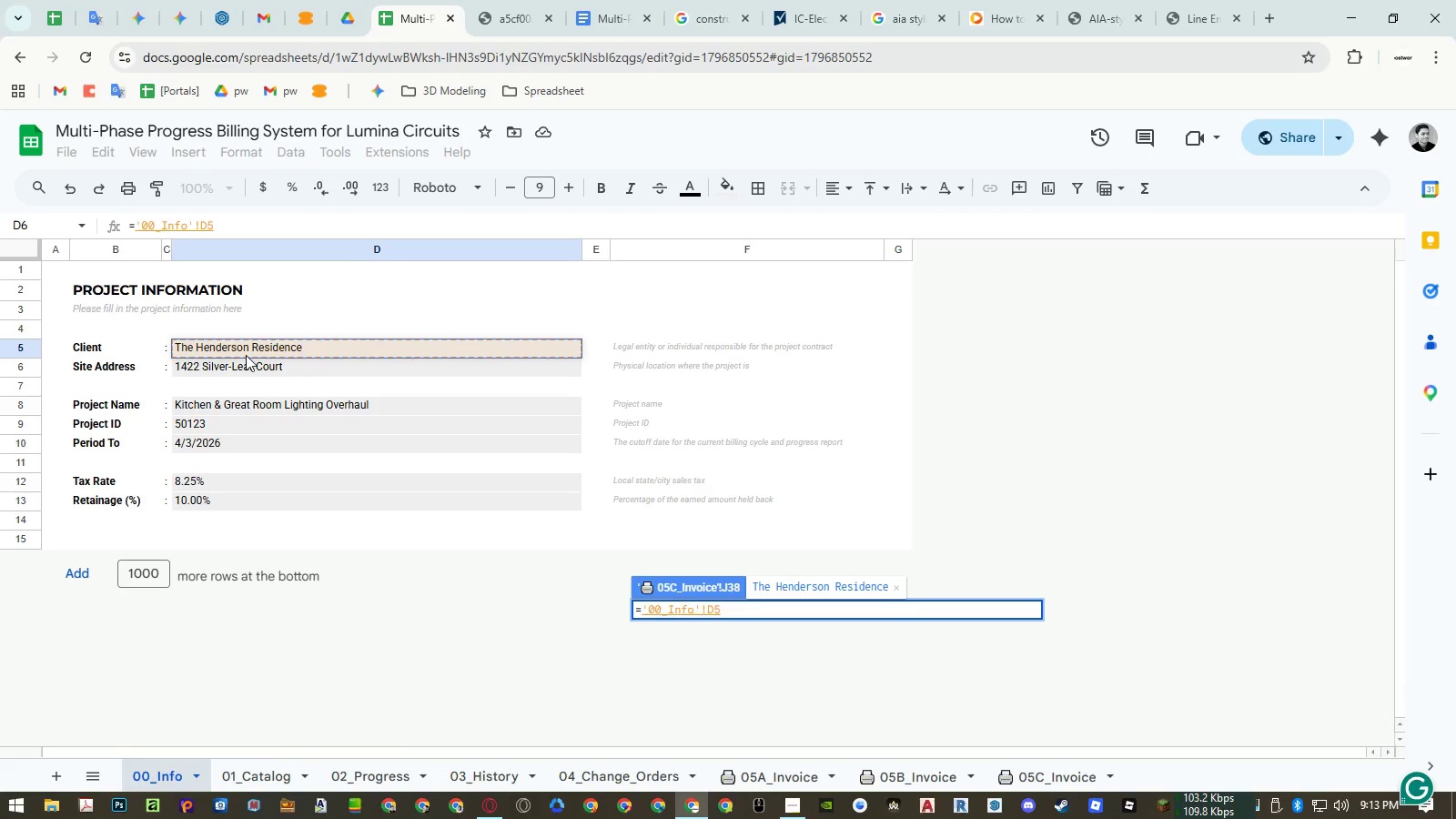 
key(Enter)
 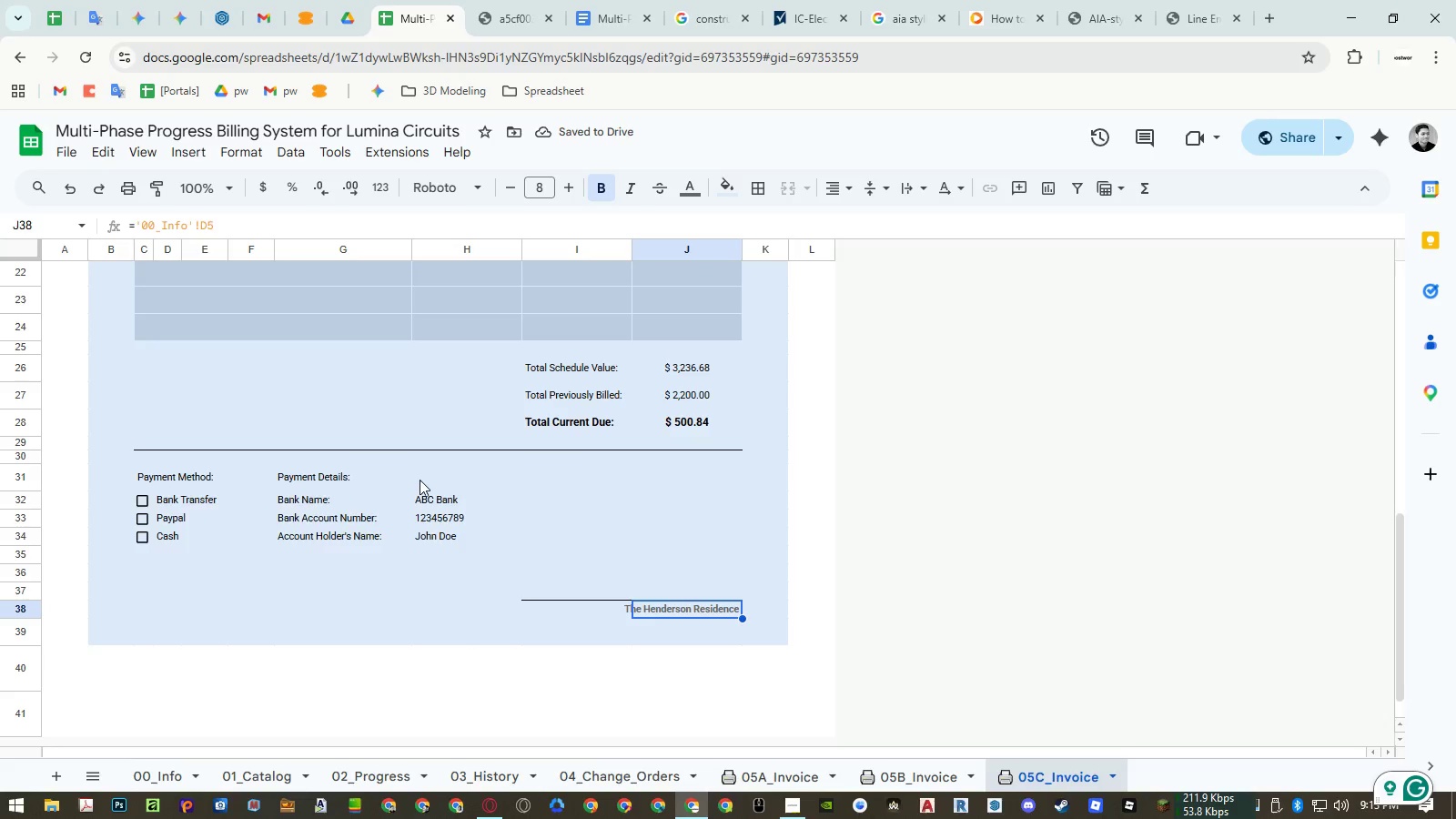 
left_click([427, 533])
 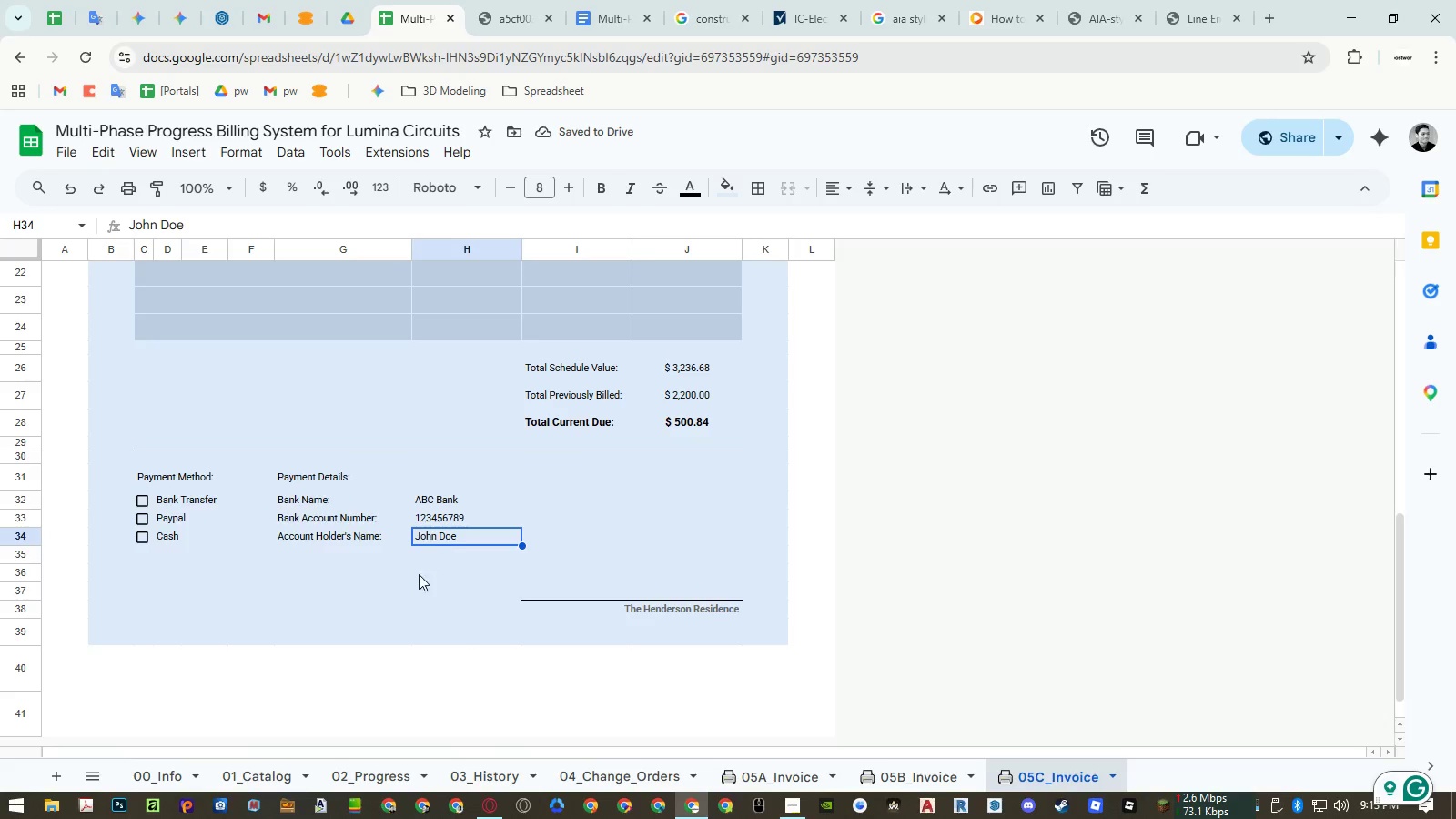 
key(Equal)
 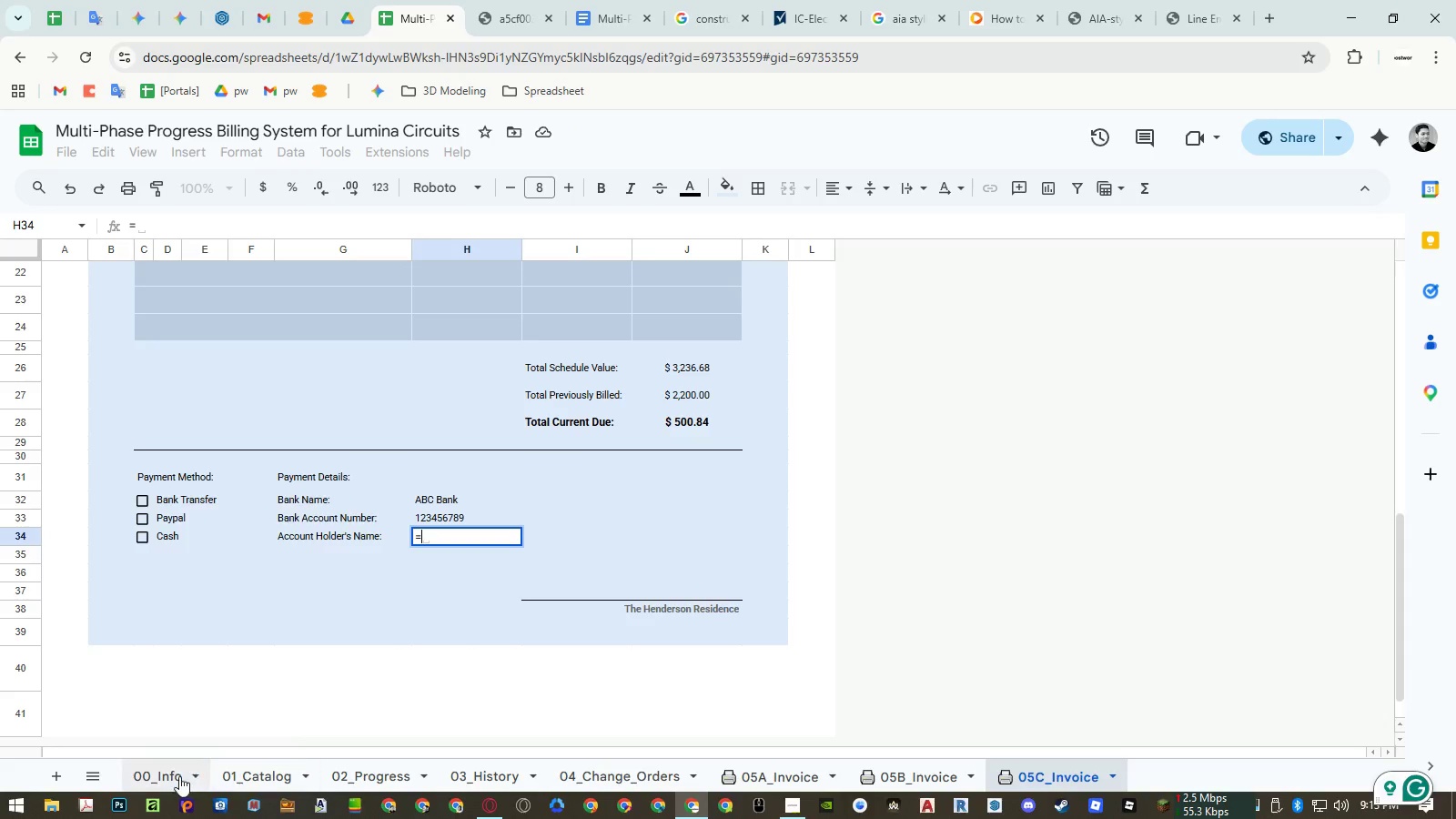 
left_click([176, 778])
 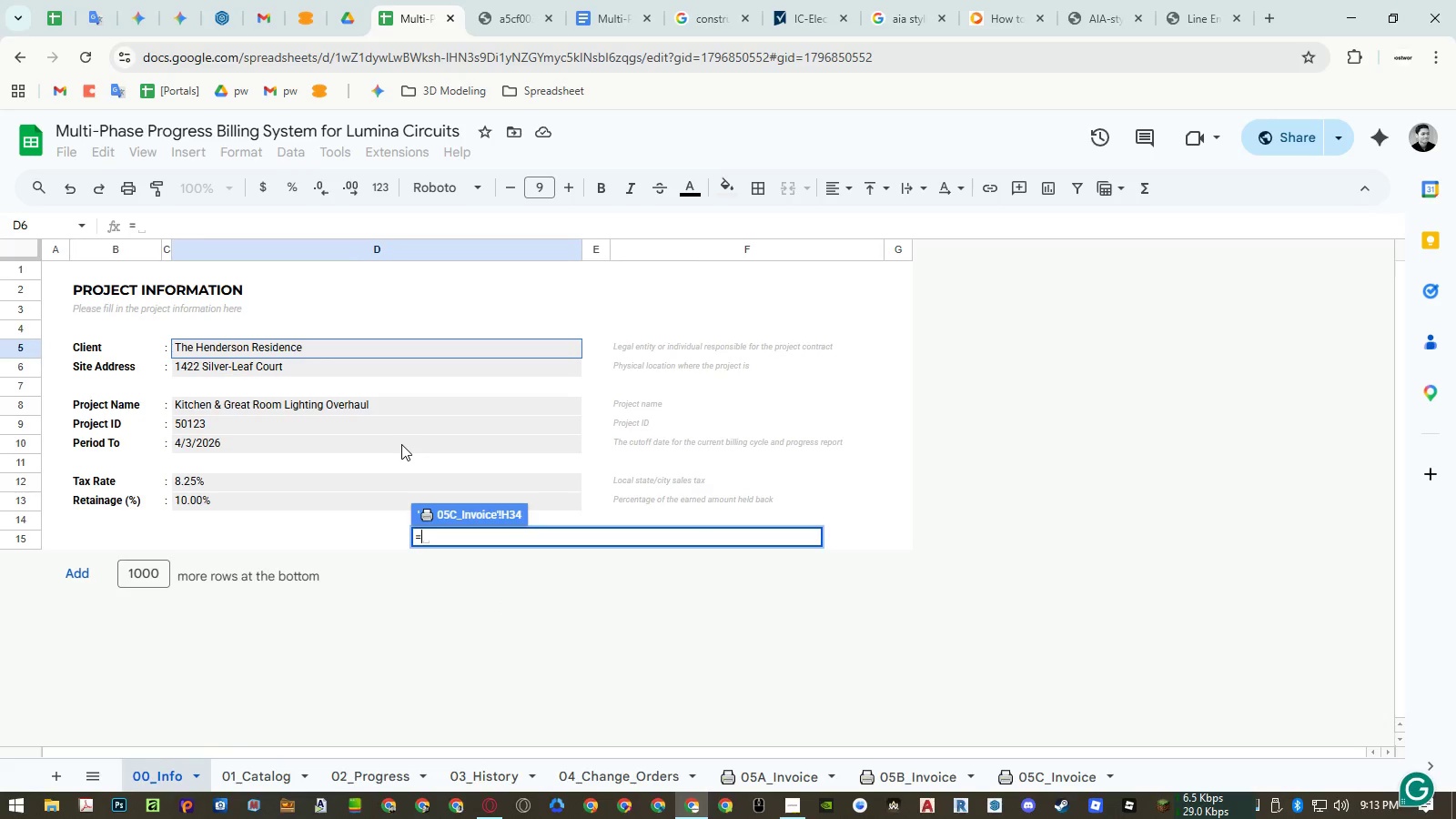 
key(Escape)
 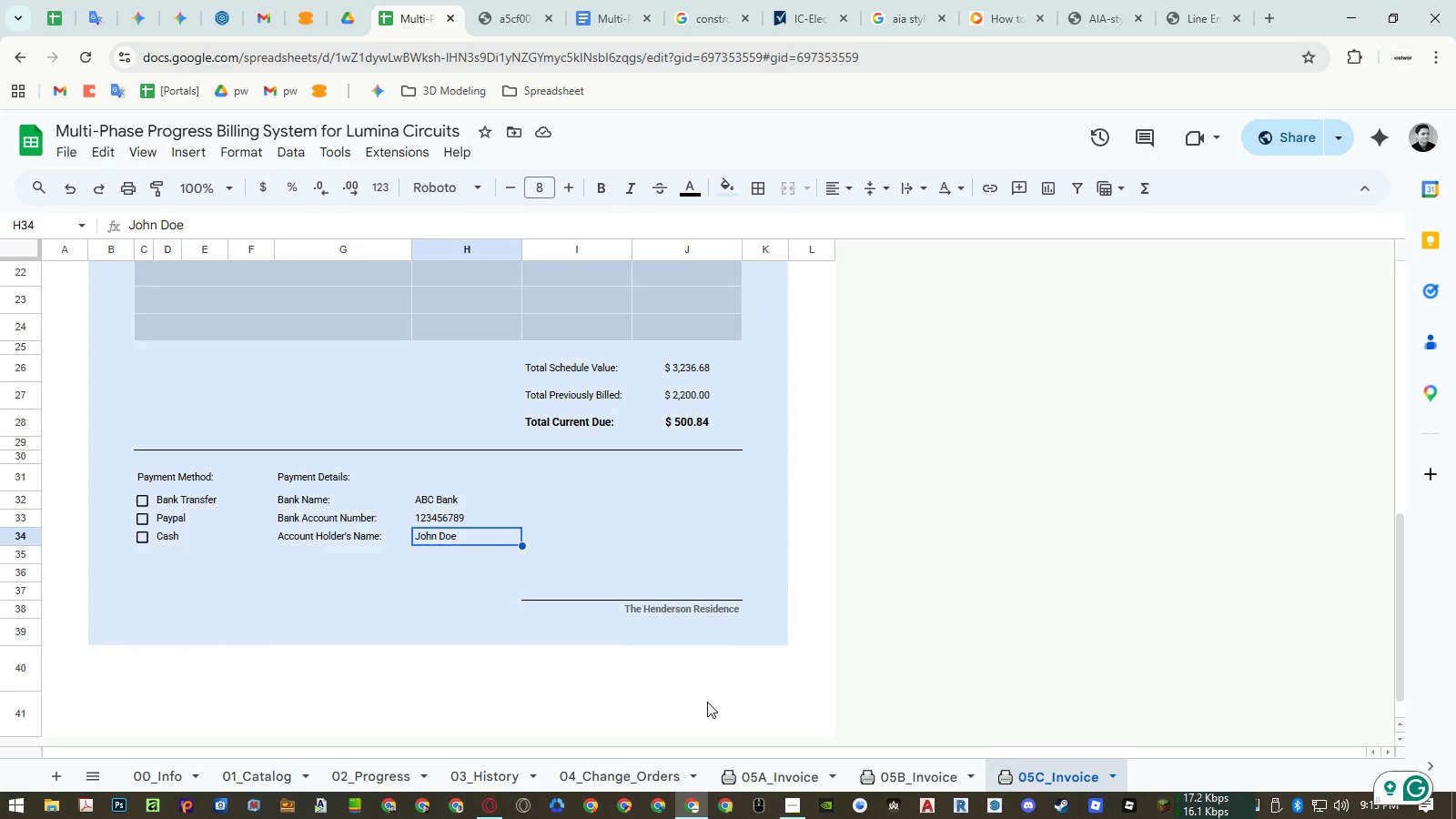 
scroll: coordinate [654, 634], scroll_direction: down, amount: 4.0
 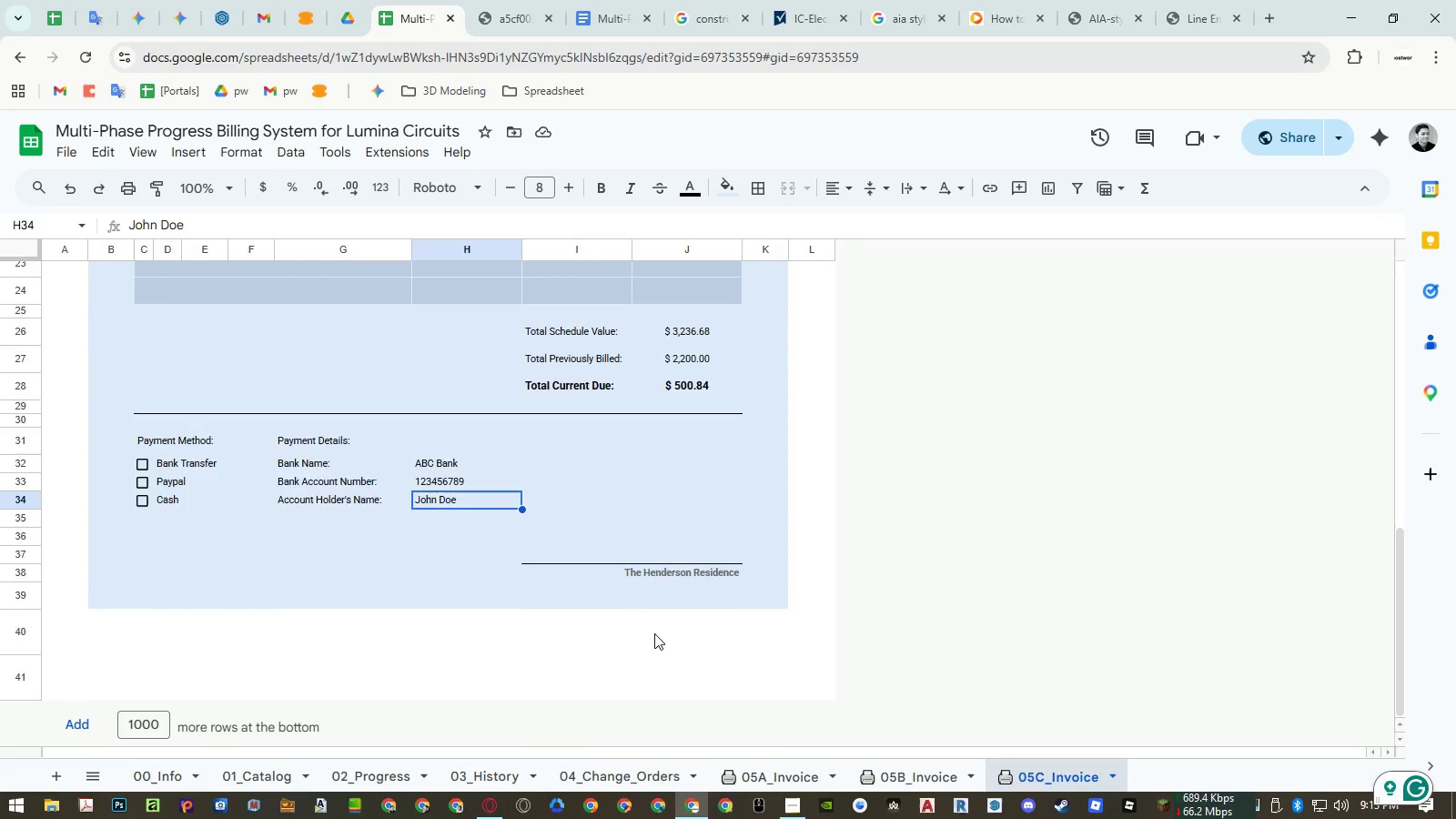 
scroll: coordinate [654, 632], scroll_direction: up, amount: 4.0
 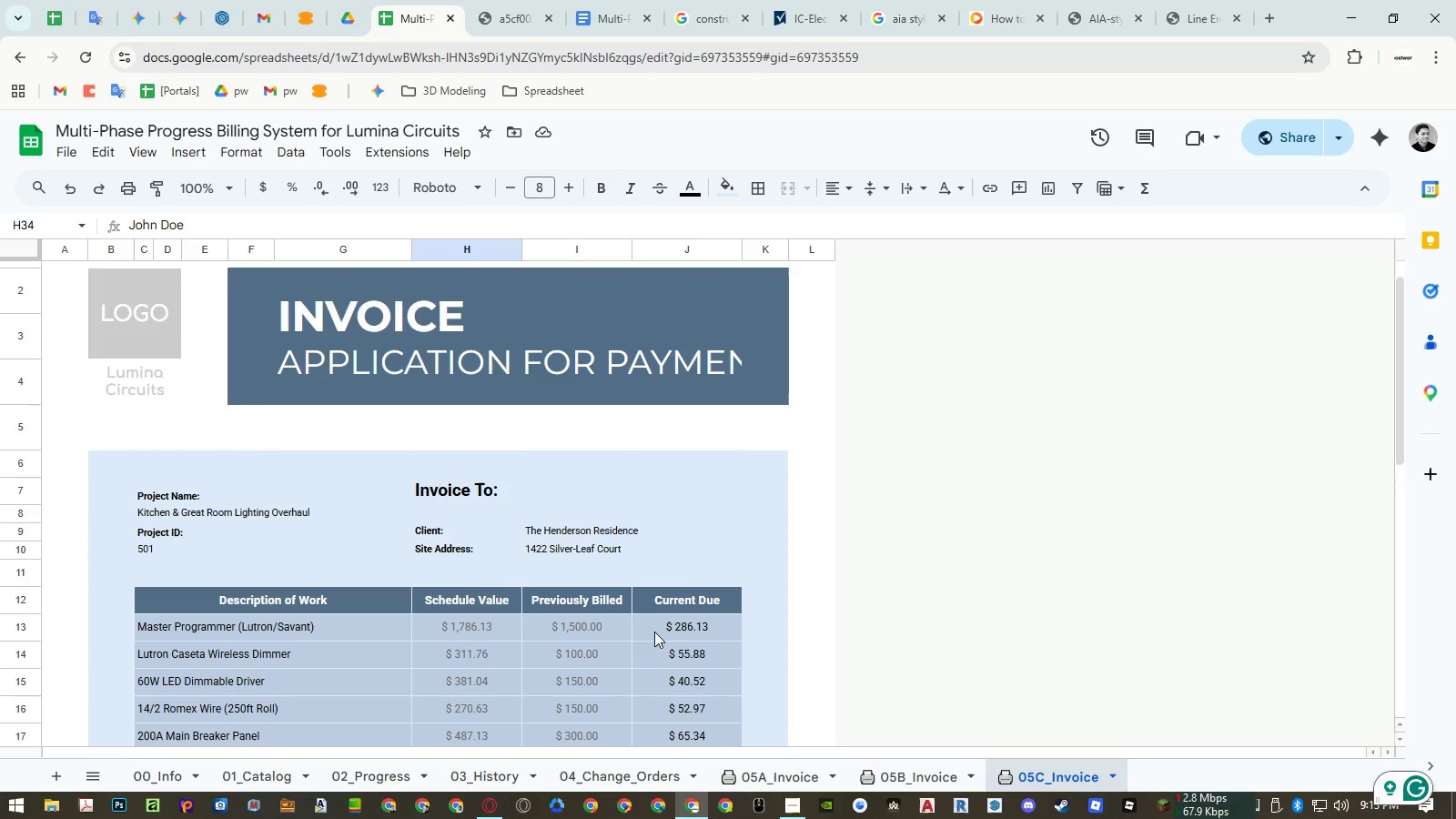 
scroll: coordinate [648, 622], scroll_direction: down, amount: 6.0
 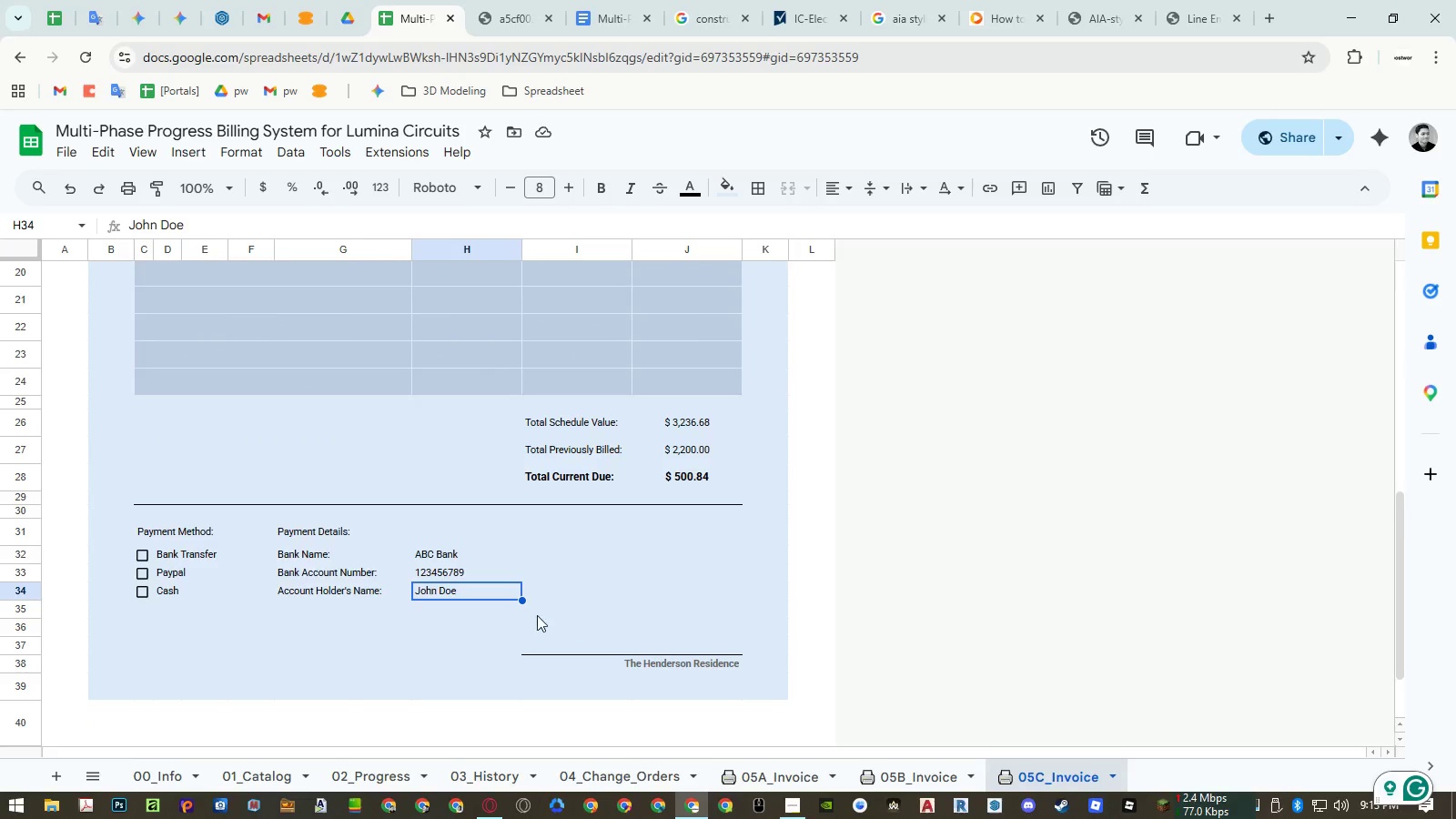 
key(Equal)
 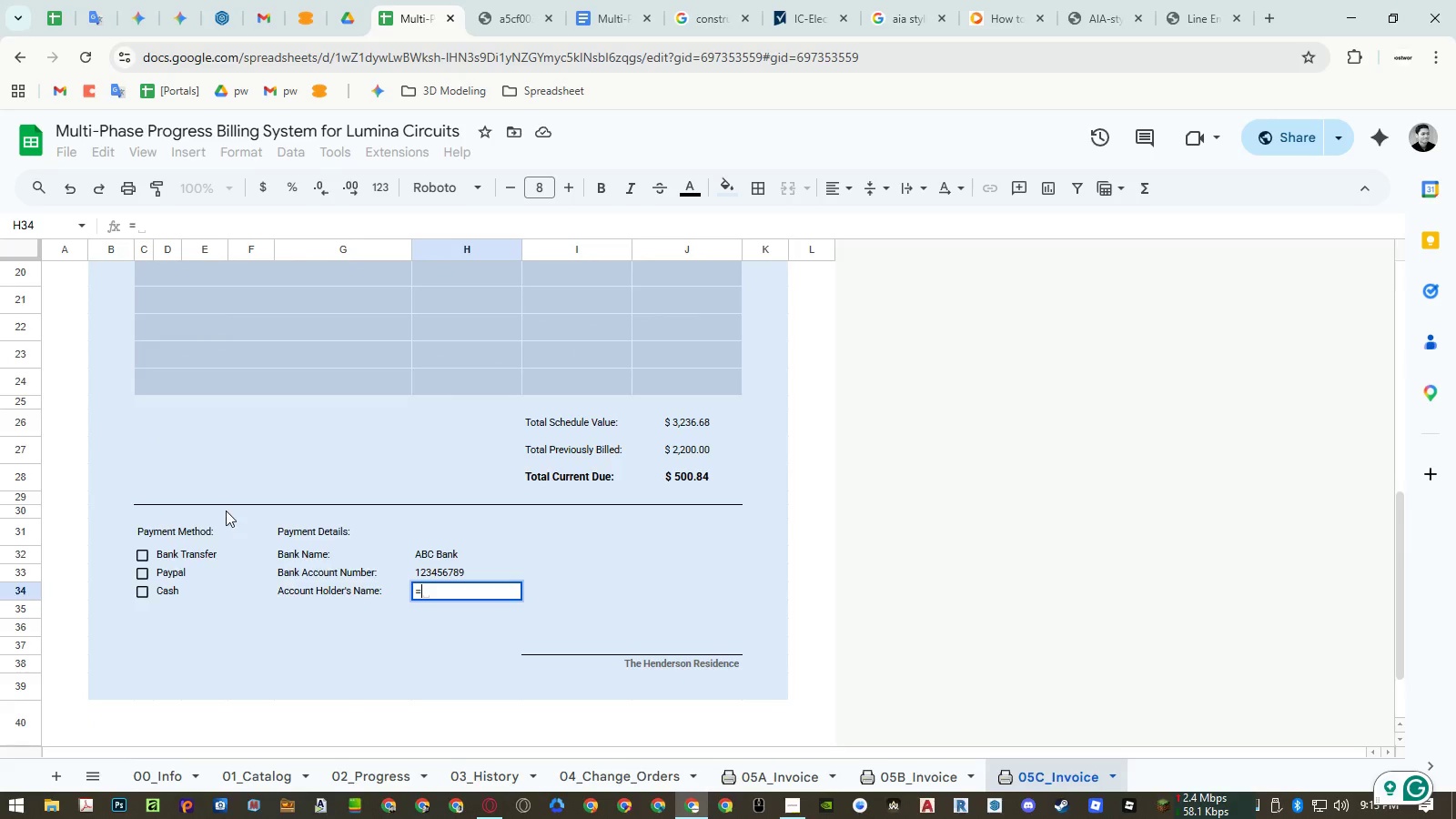 
scroll: coordinate [219, 509], scroll_direction: up, amount: 7.0
 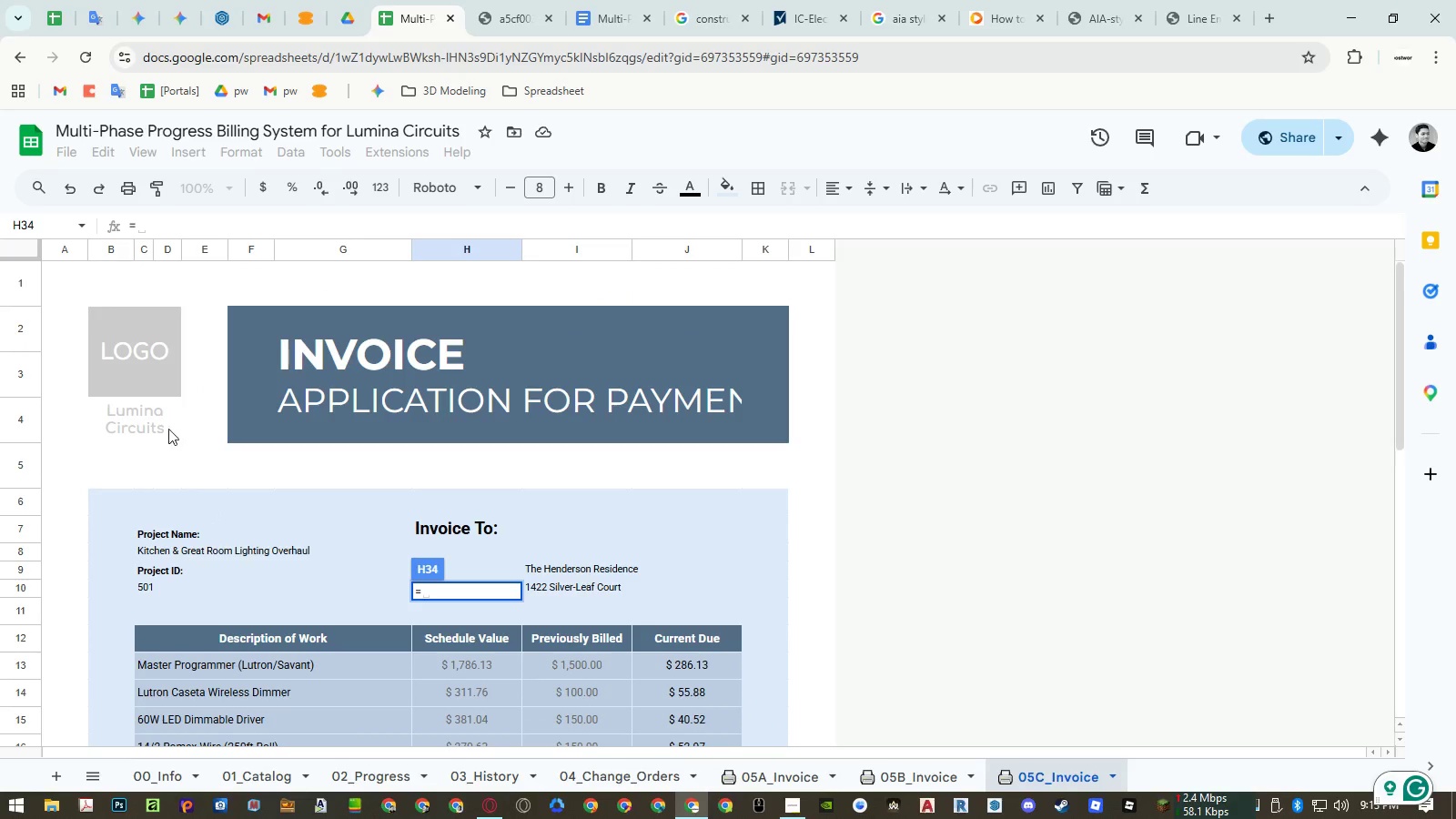 
left_click([142, 419])
 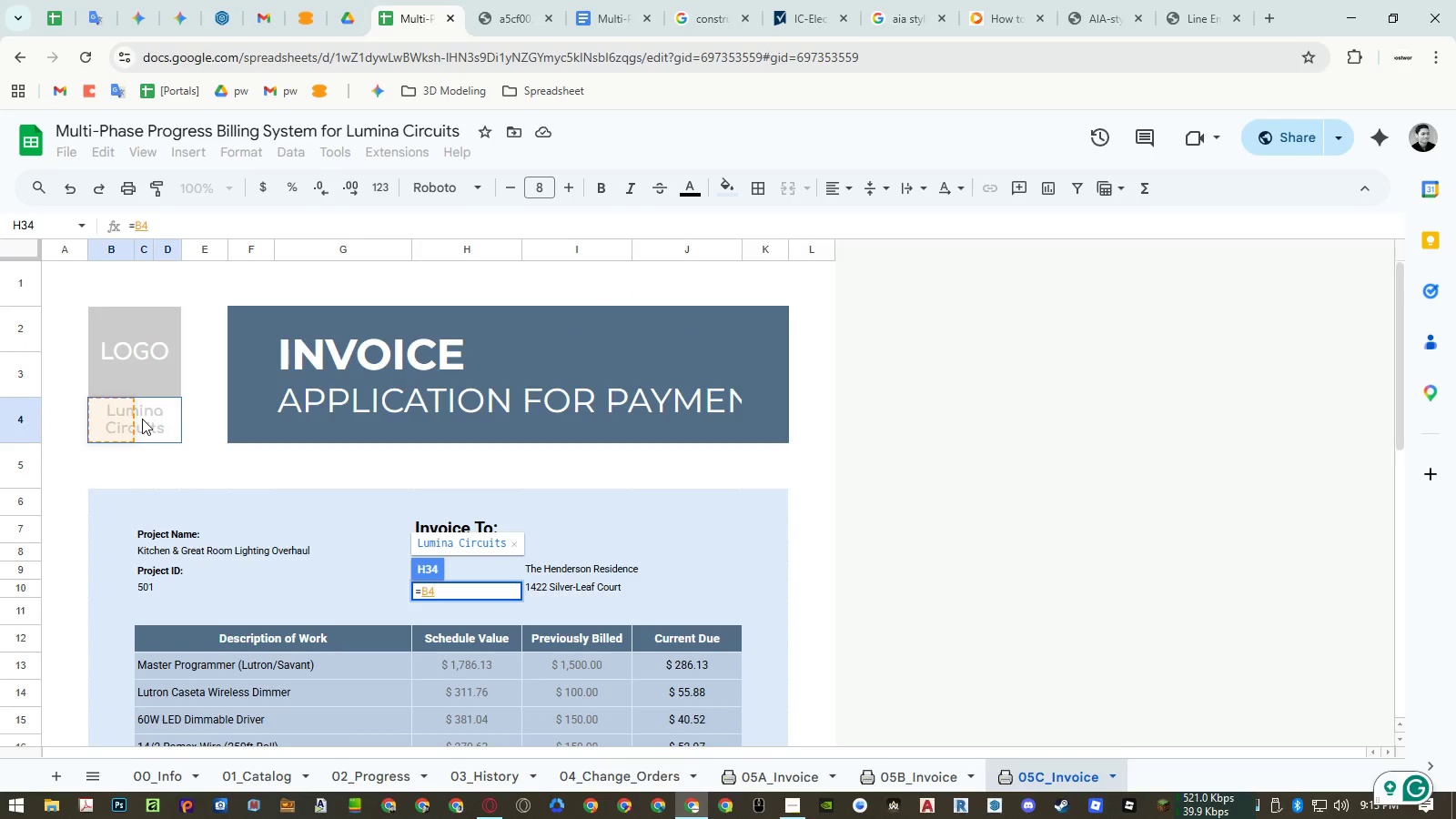 
key(Enter)
 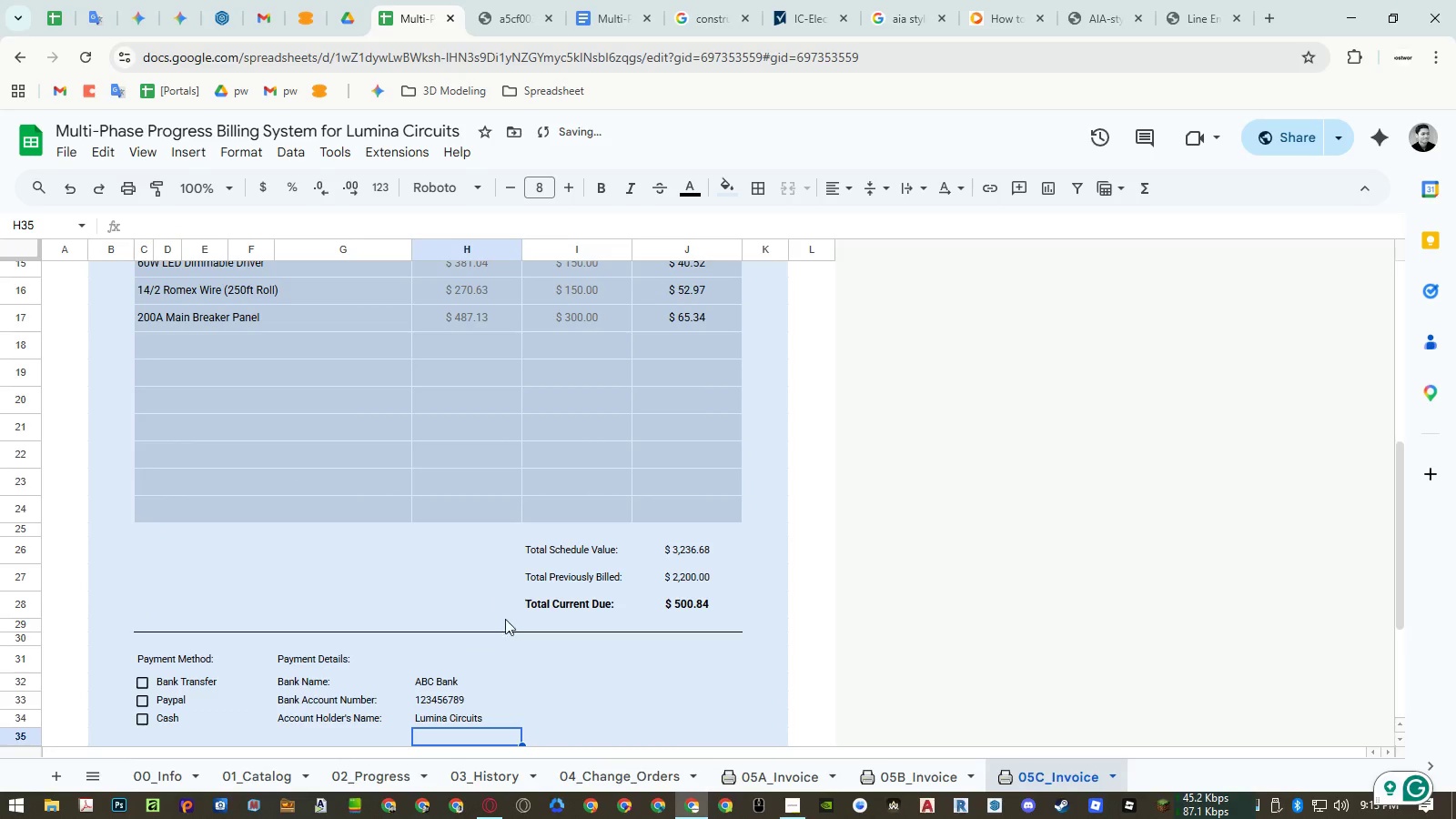 
scroll: coordinate [506, 636], scroll_direction: down, amount: 1.0
 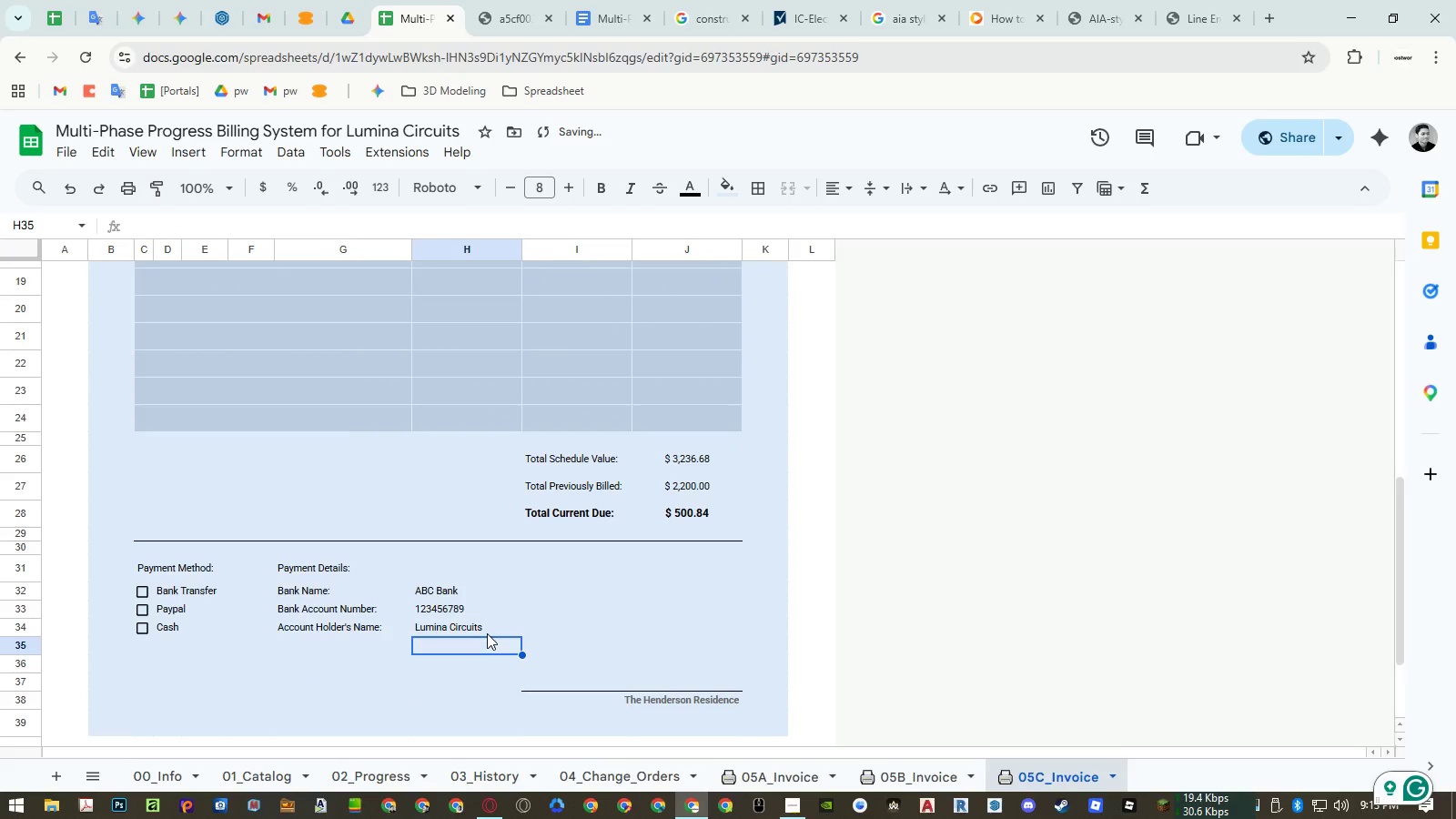 
left_click([487, 631])
 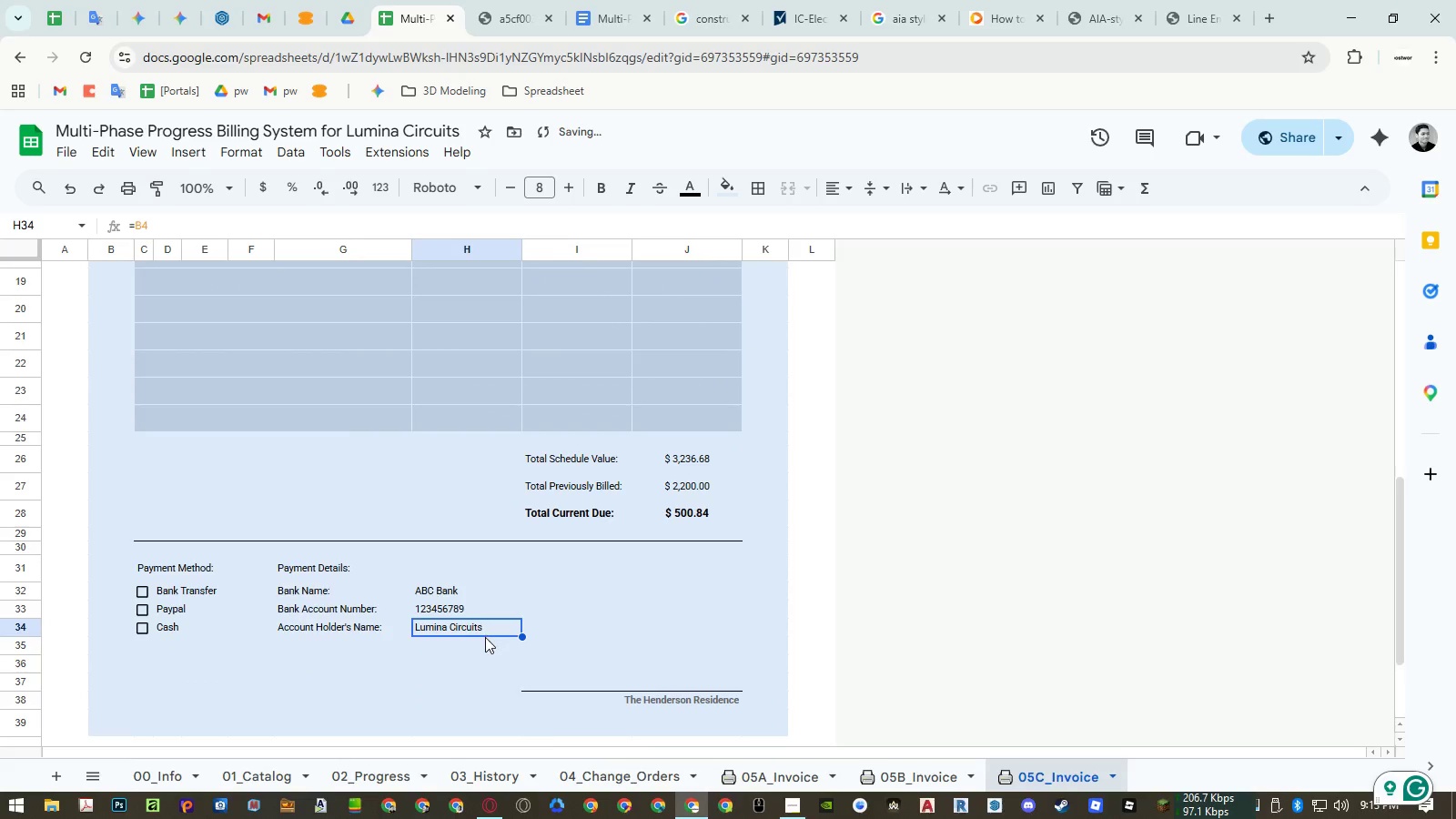 
key(Control+ControlLeft)
 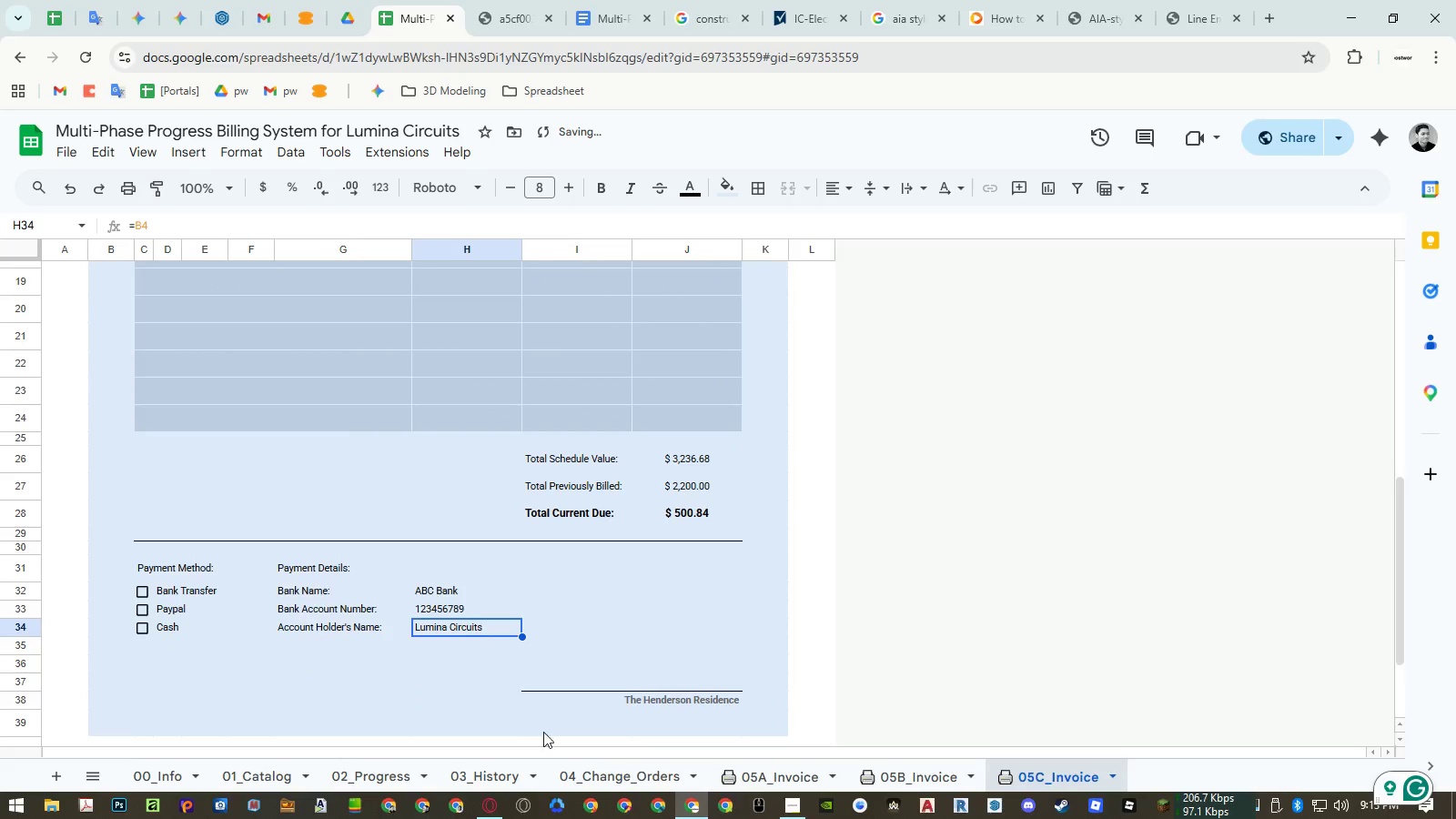 
key(Control+C)
 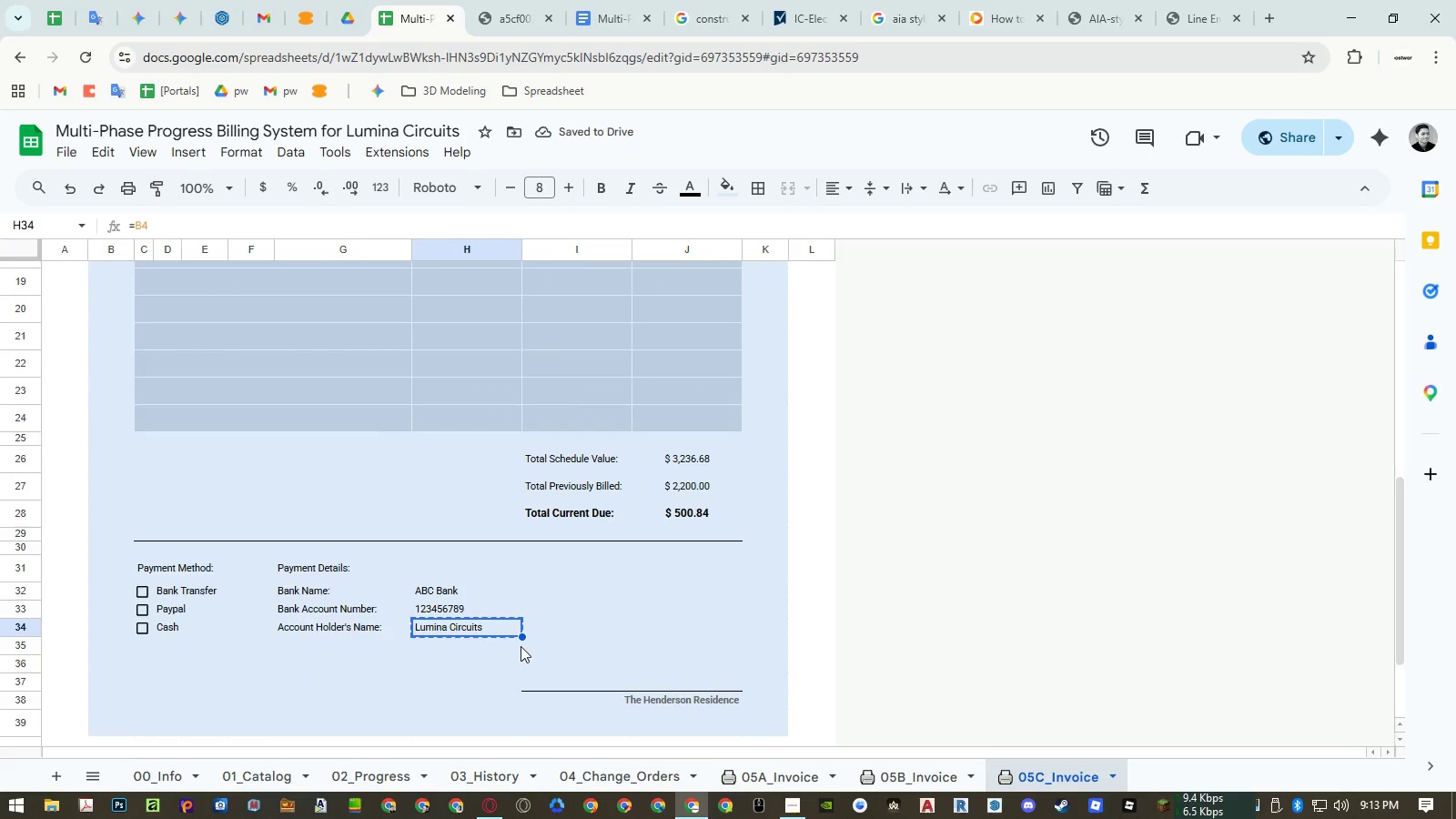 
key(Control+ControlLeft)
 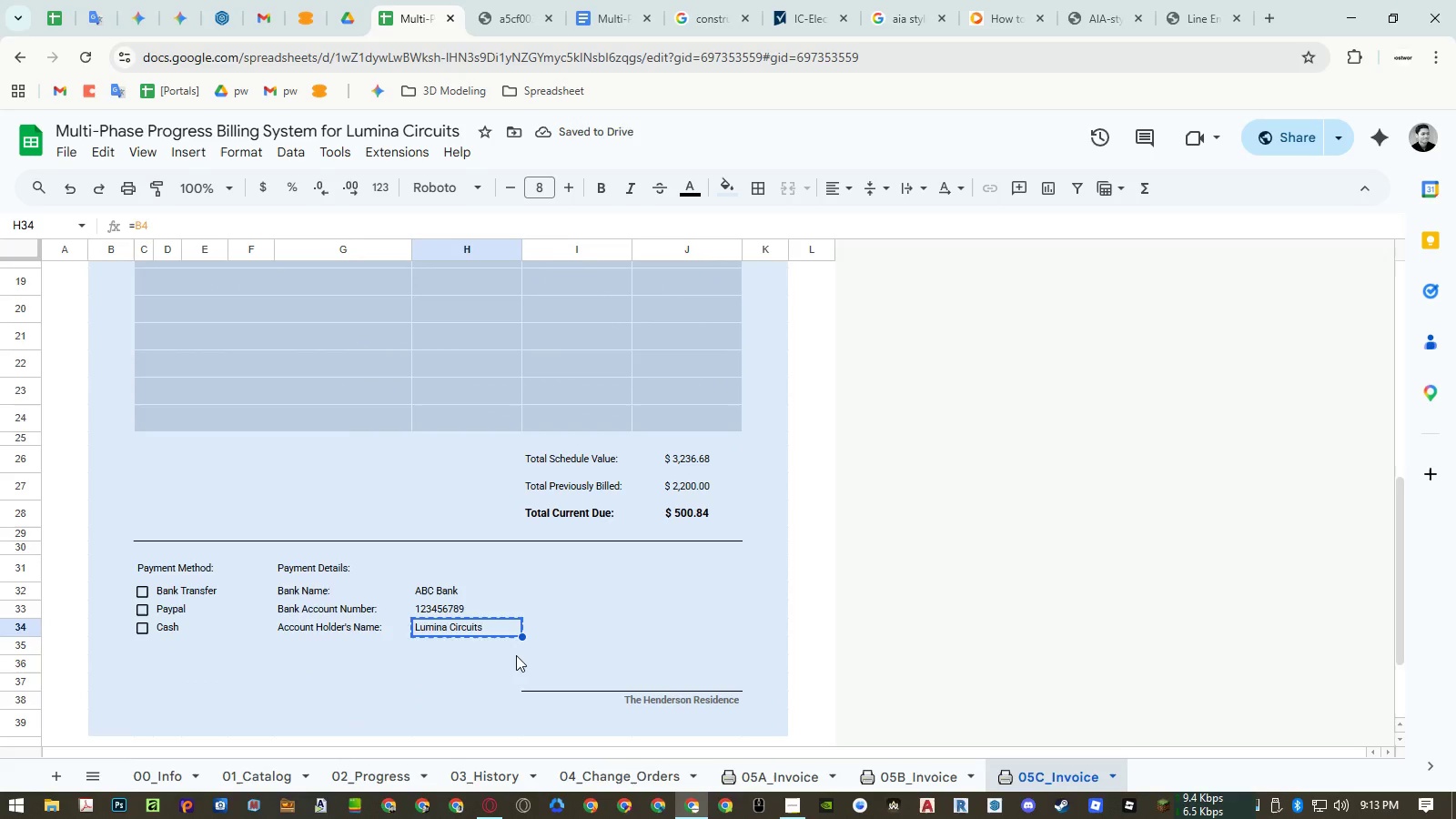 
key(Control+Shift+ShiftLeft)
 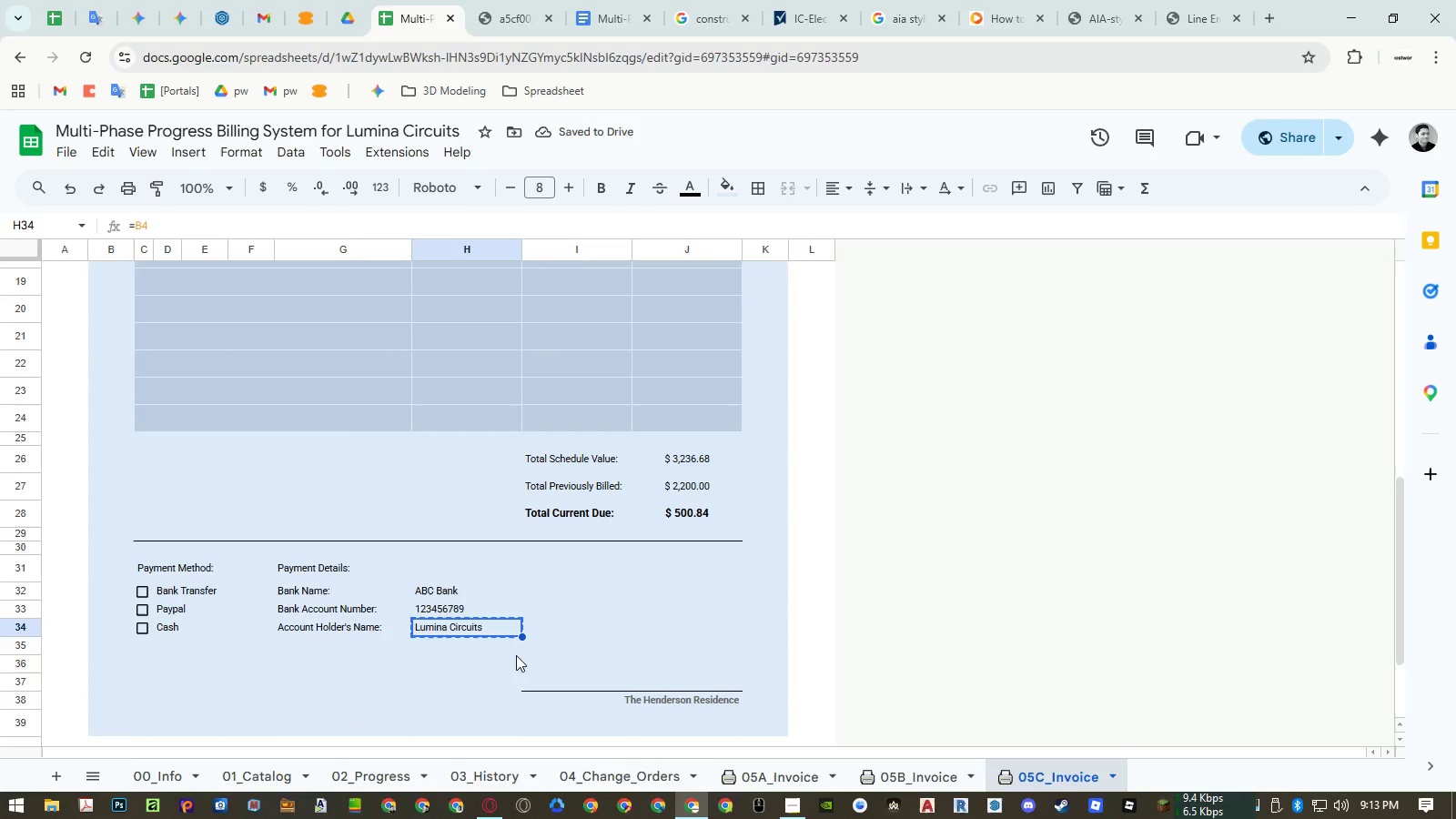 
key(Control+Shift+V)
 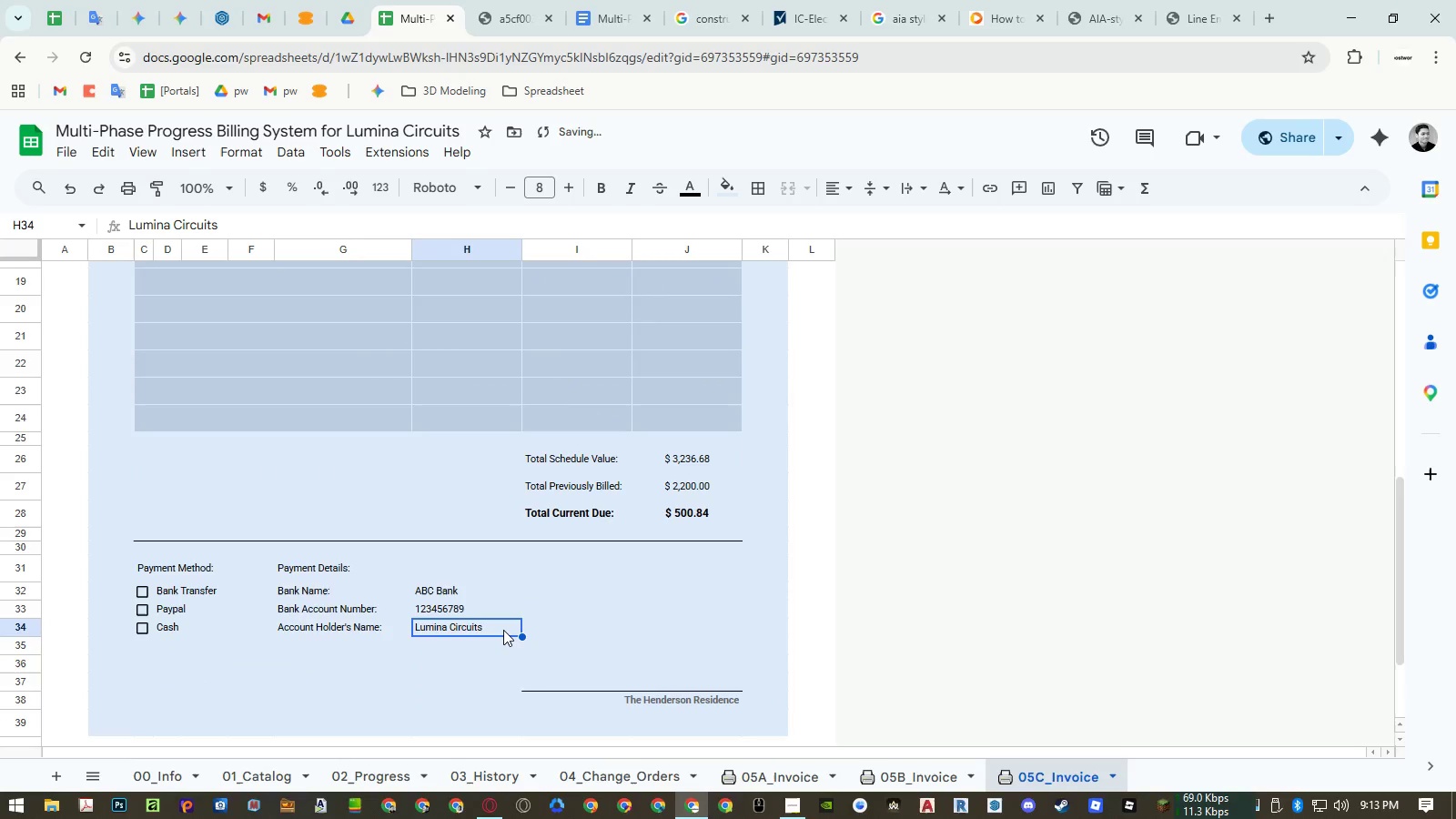 
double_click([503, 630])
 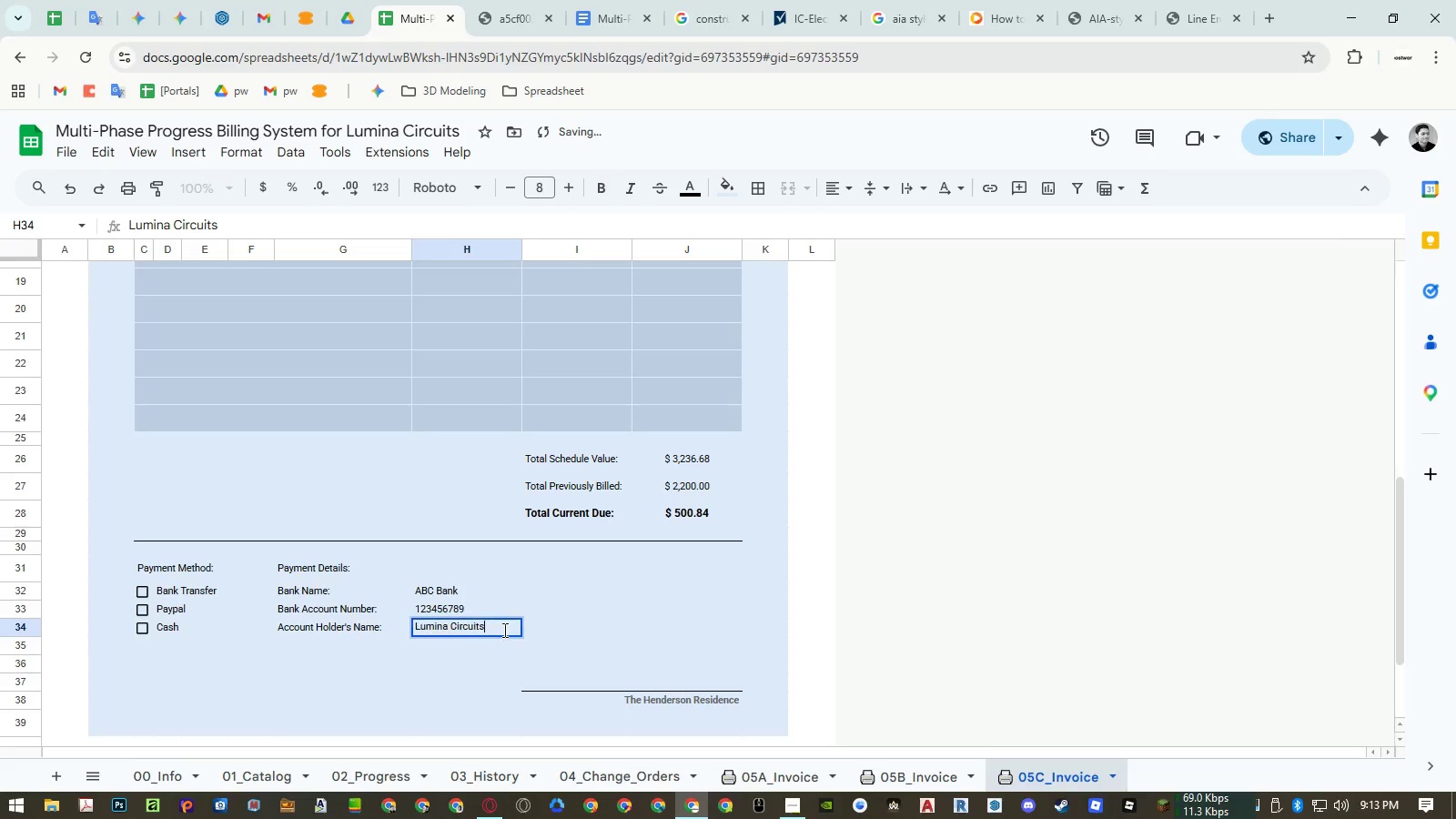 
type( Inc.)
 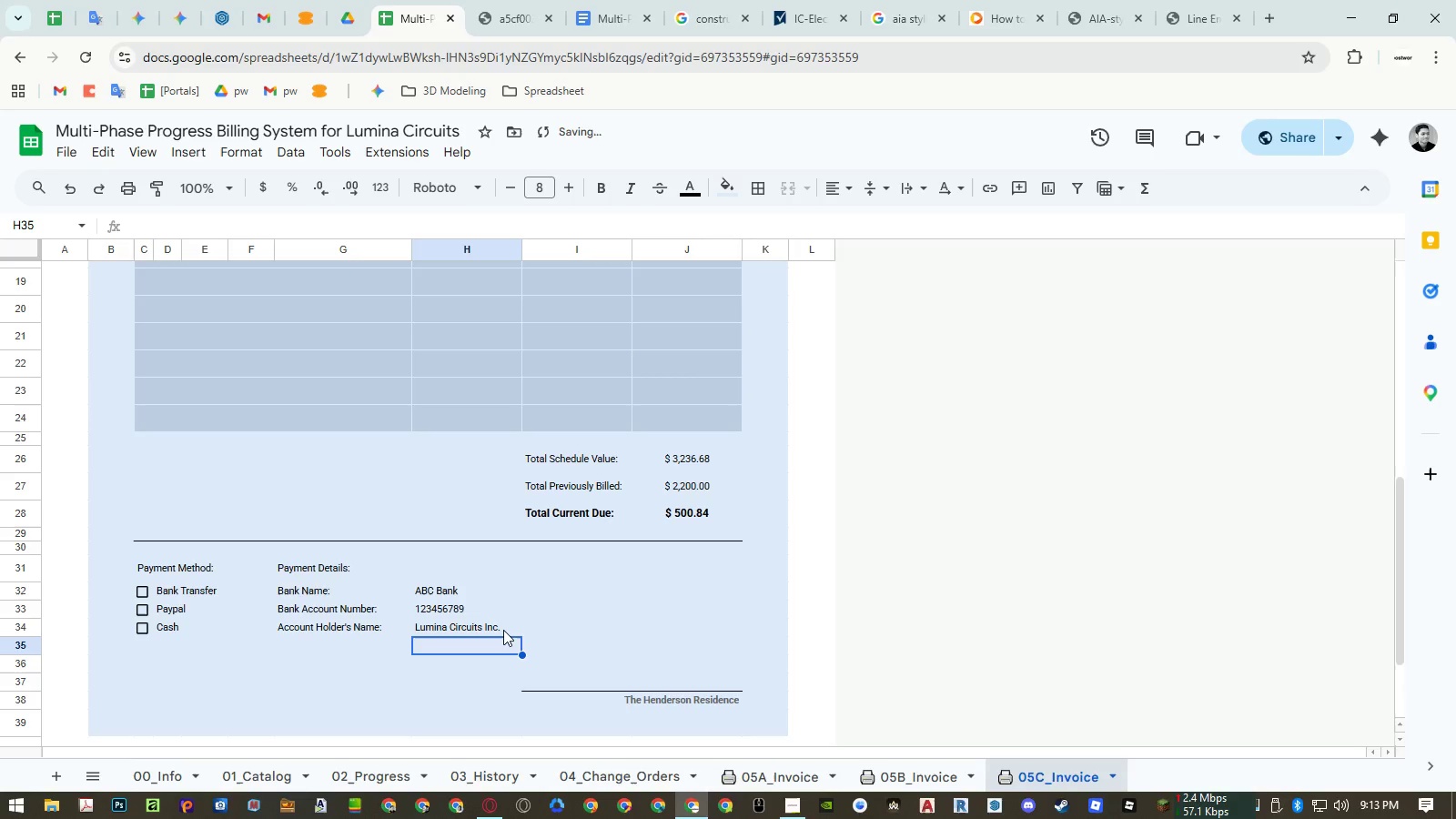 
 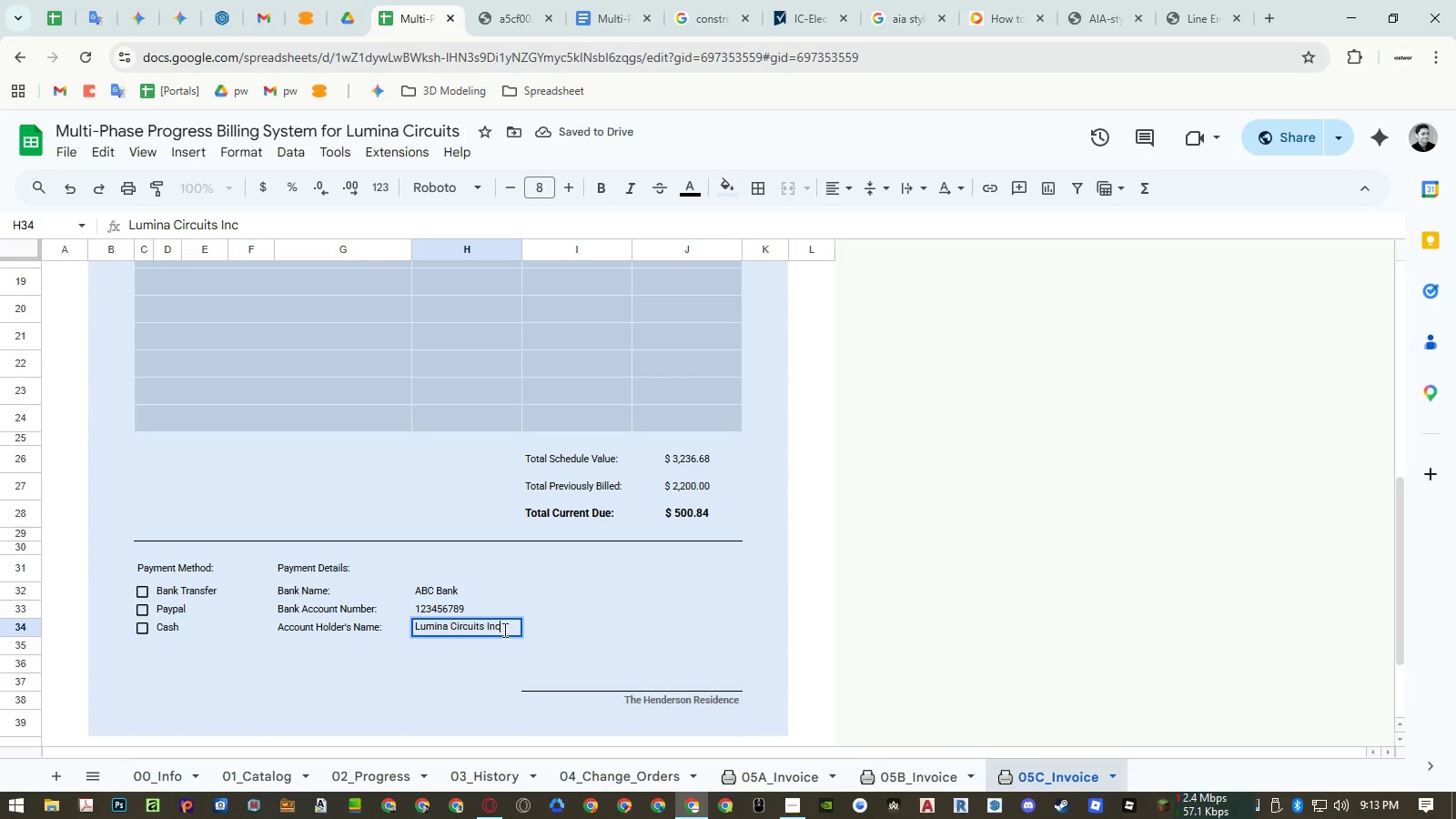 
key(Enter)
 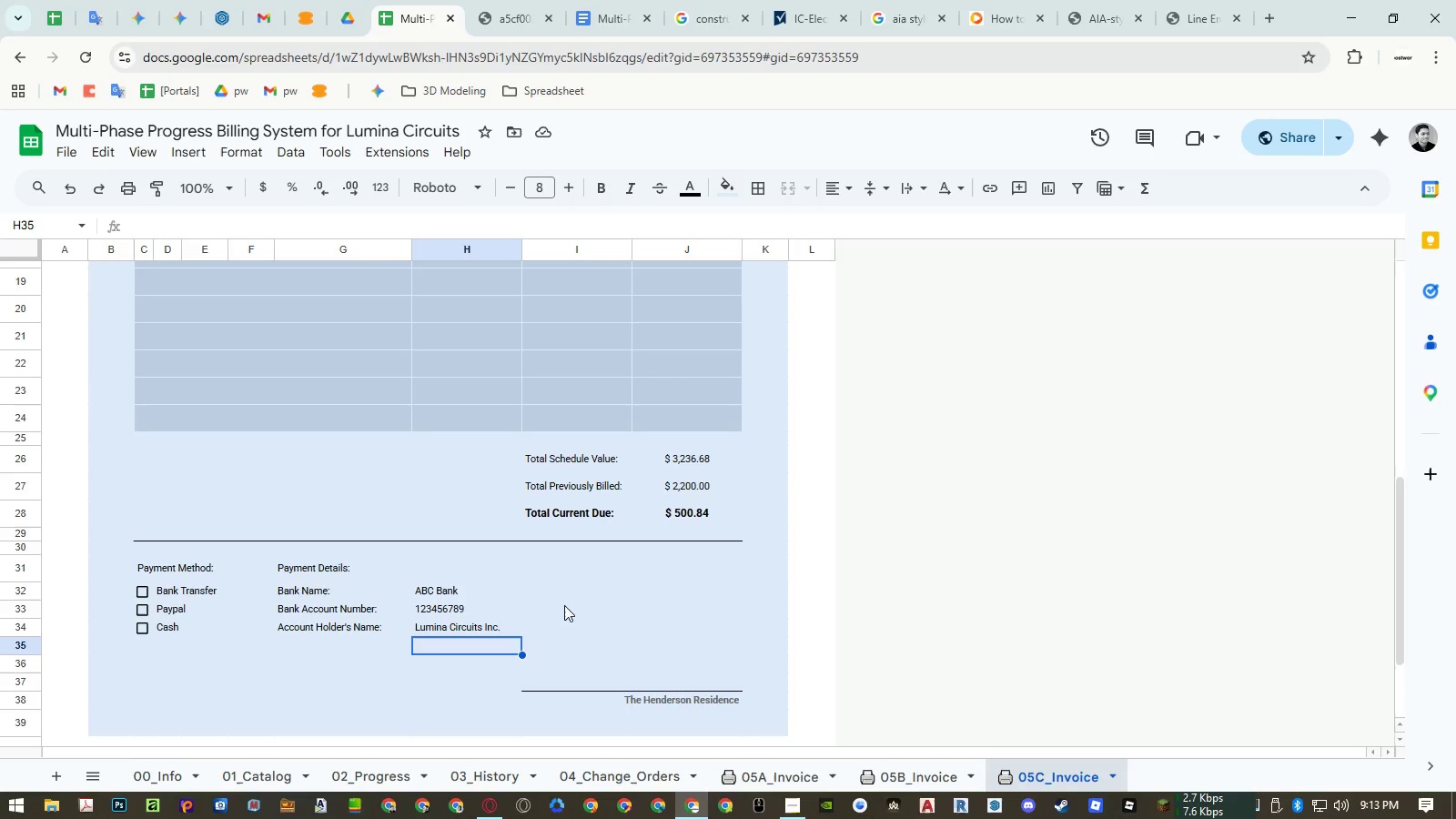 
wait(7.61)
 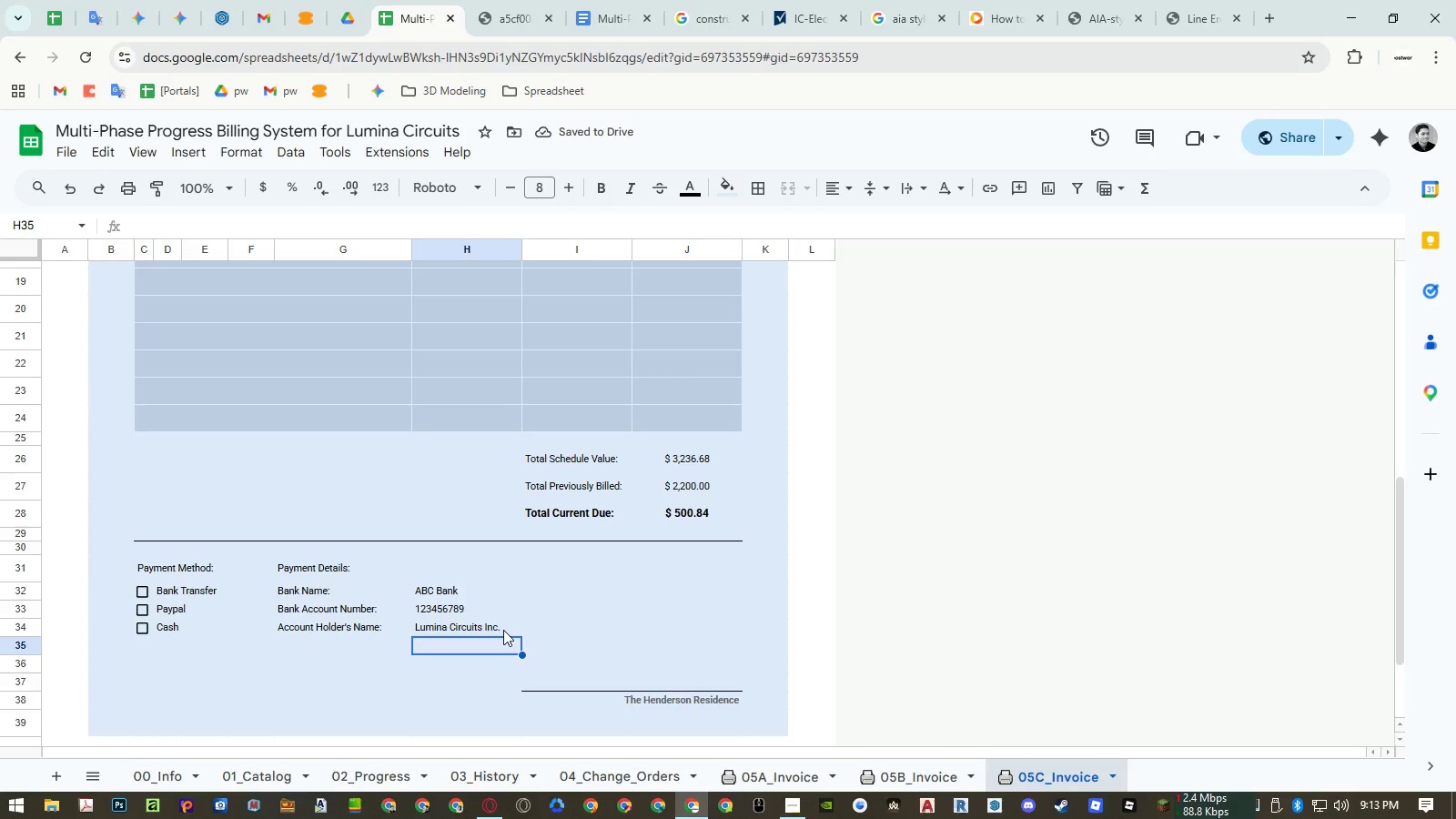 
left_click([704, 667])
 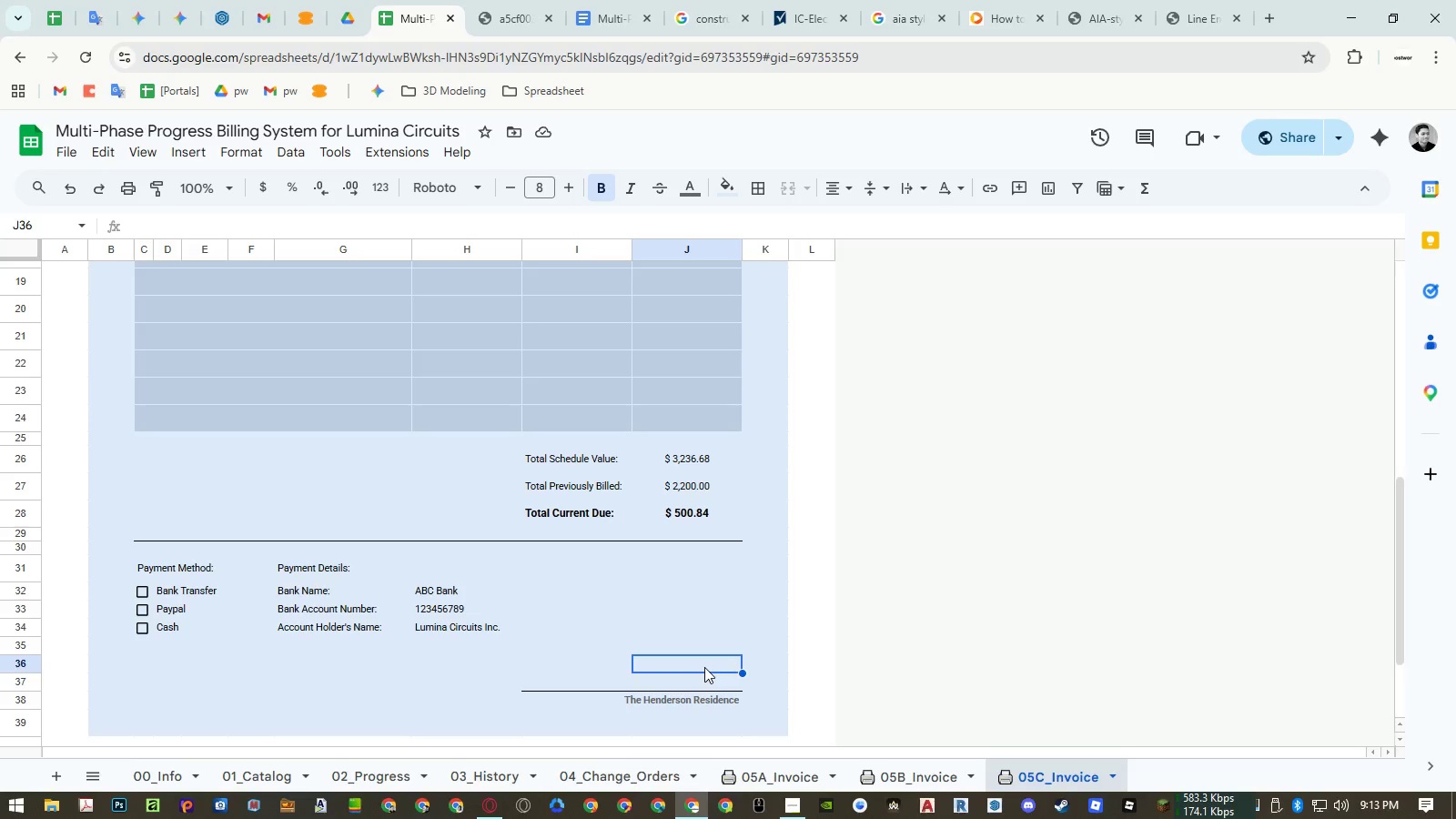 
left_click([694, 703])
 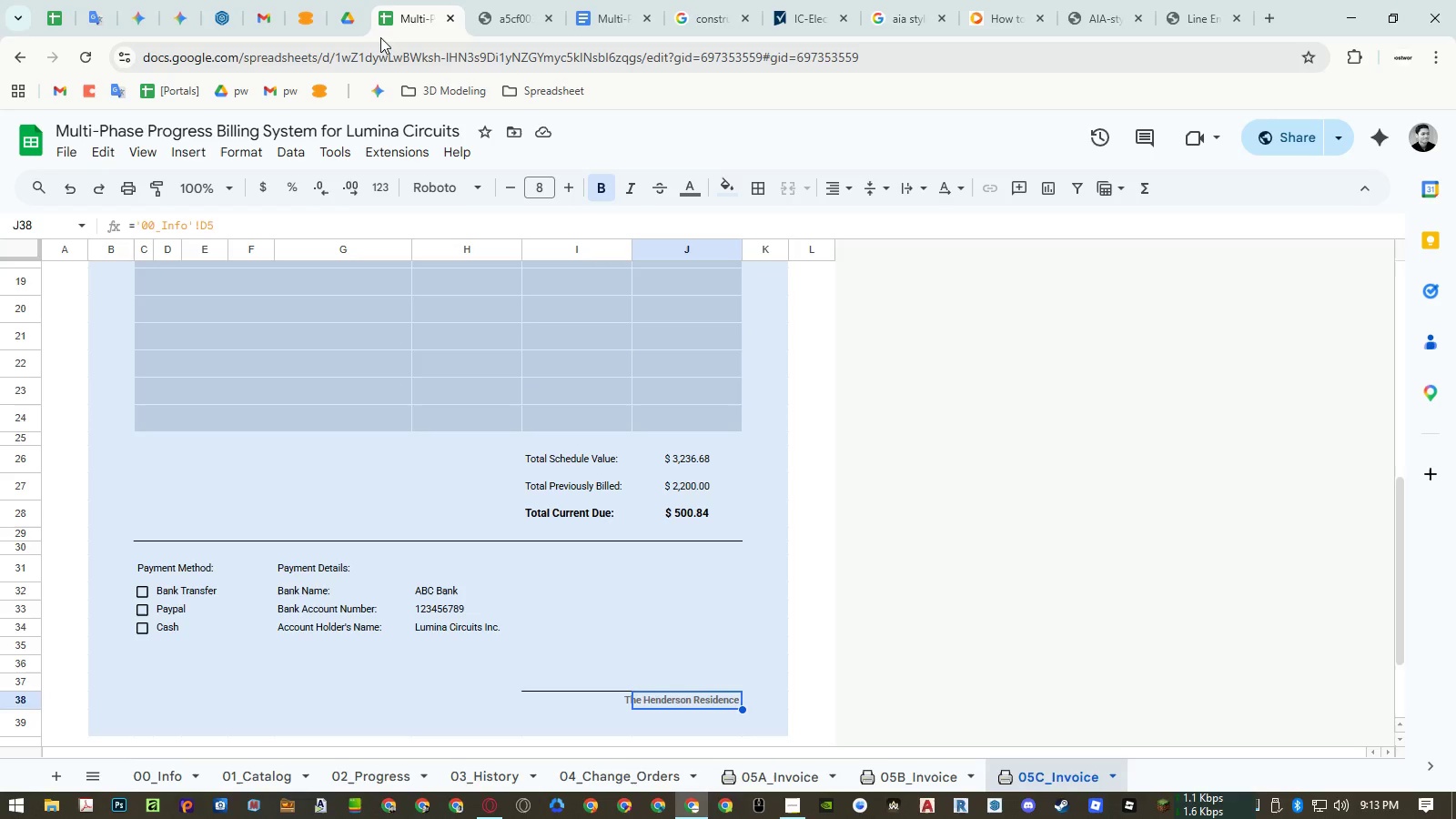 
left_click([488, 26])
 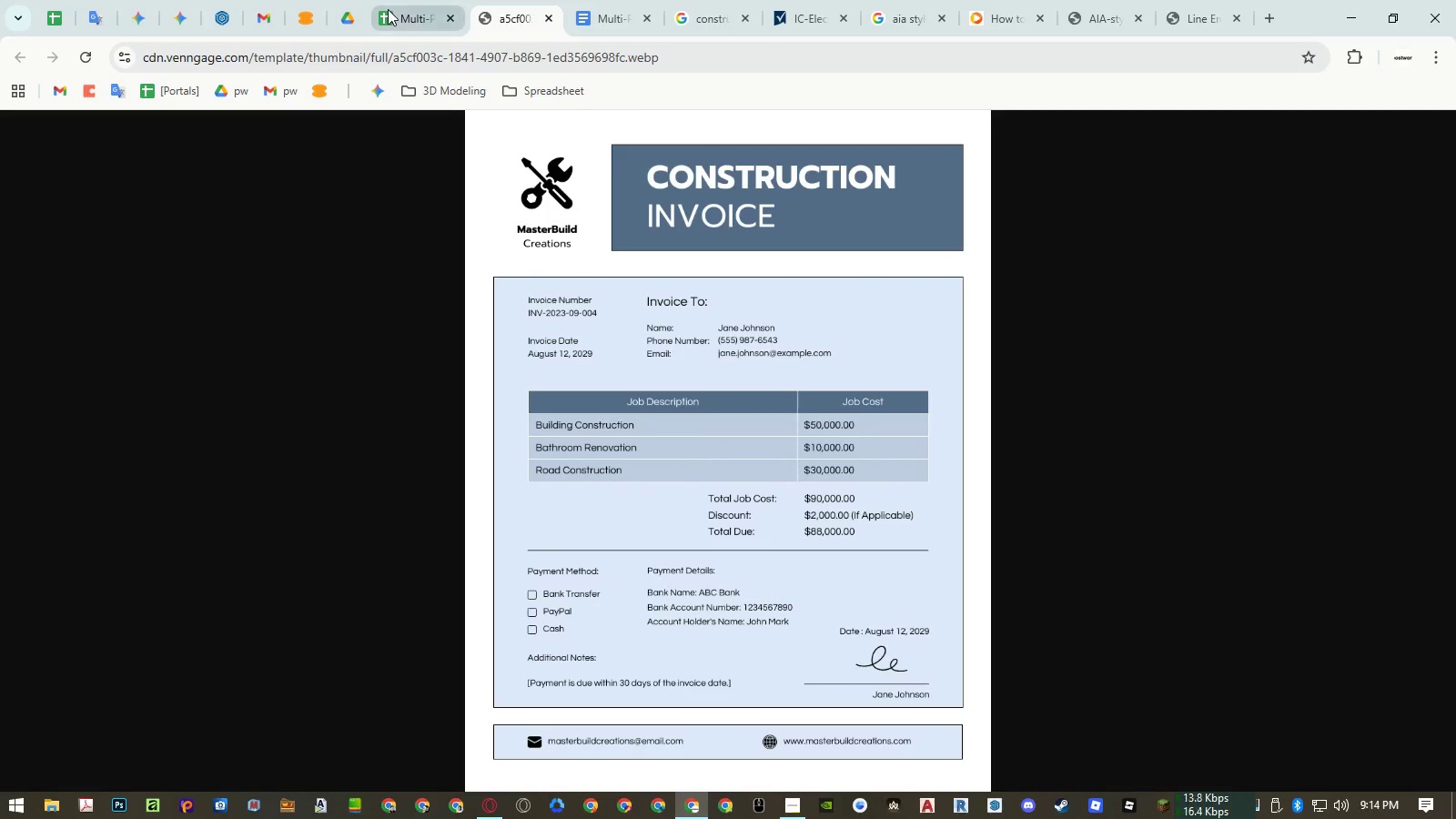 
left_click([388, 9])
 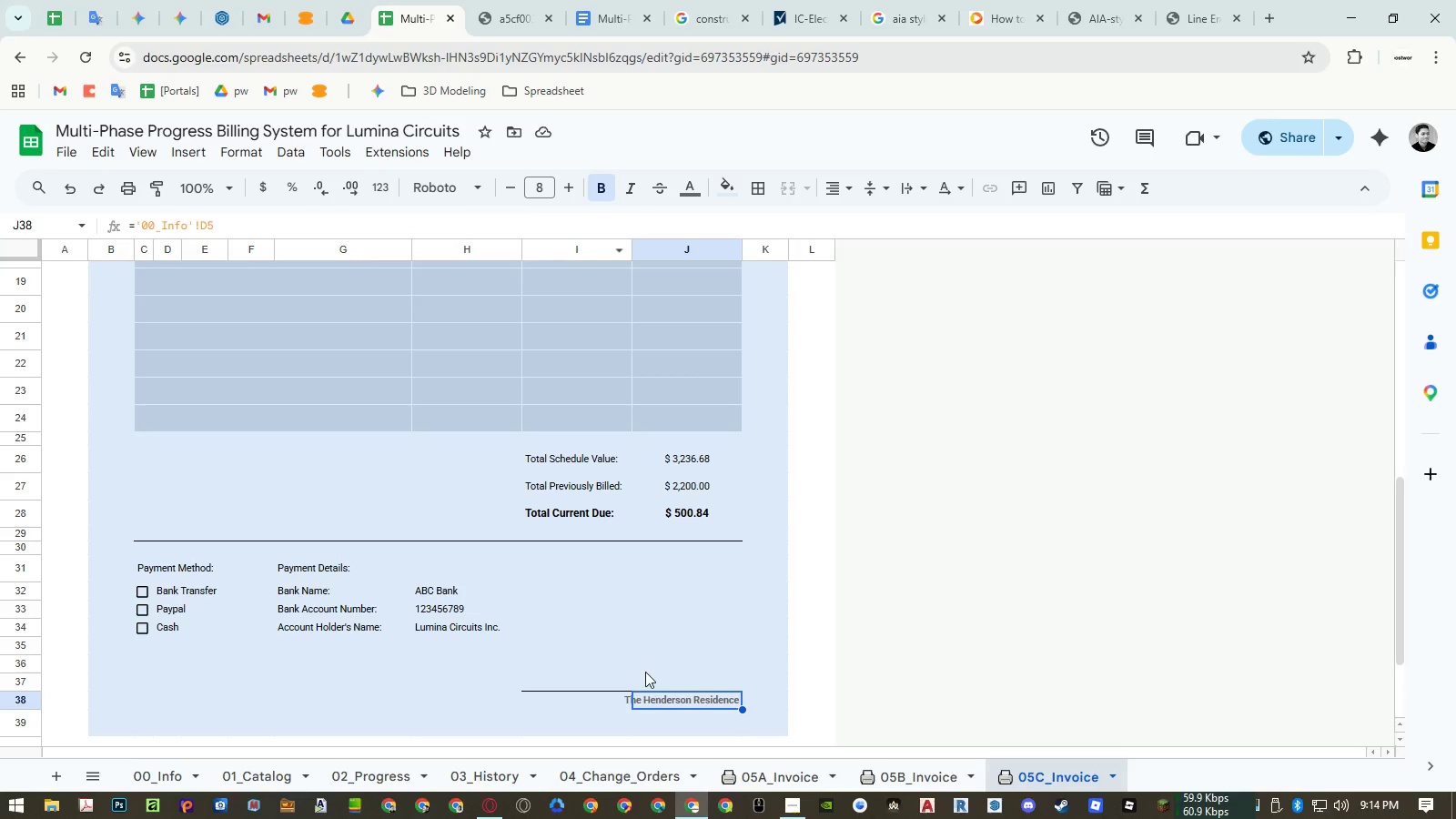 
left_click([644, 672])
 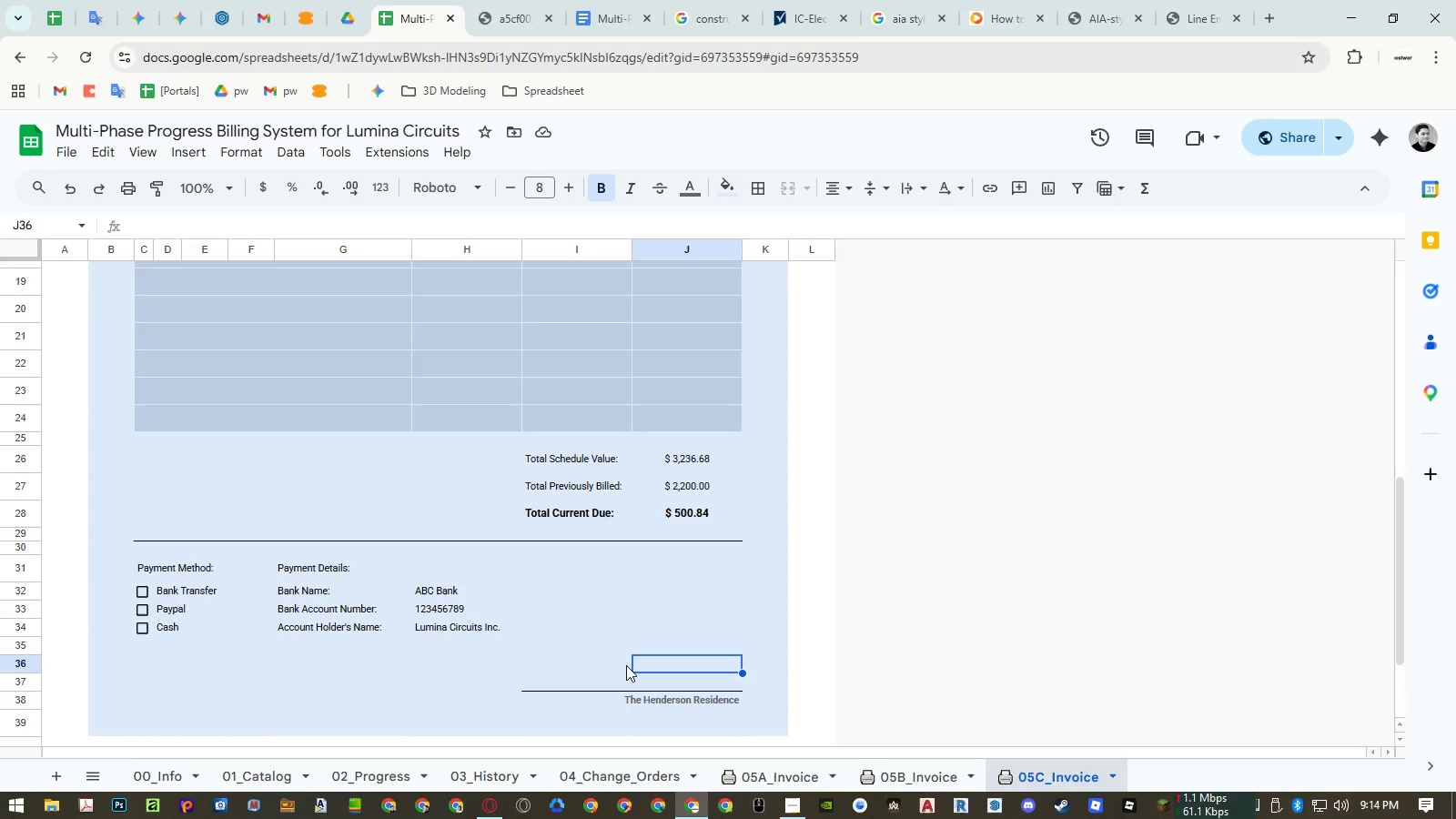 
wait(7.8)
 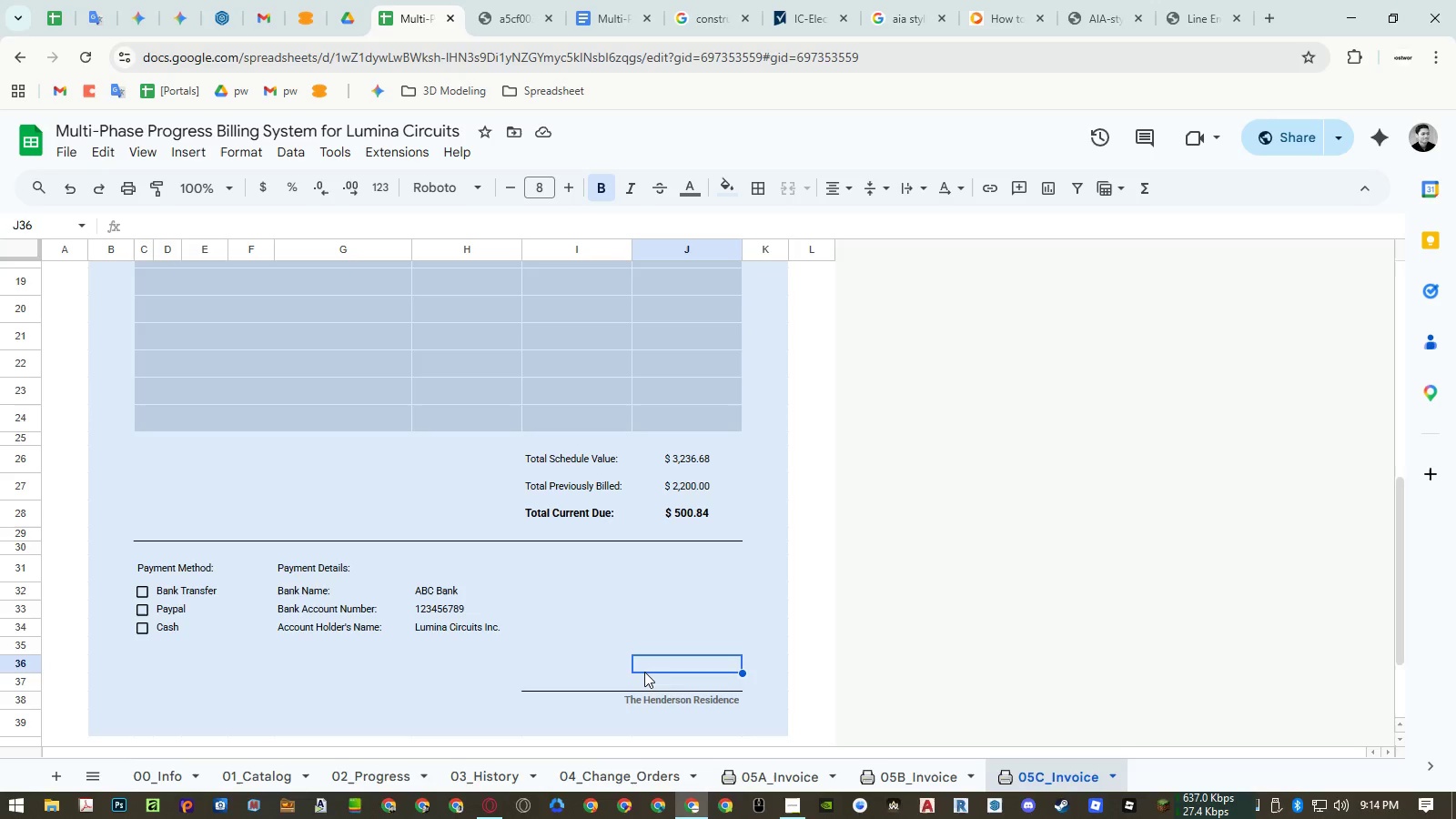 
left_click([505, 21])
 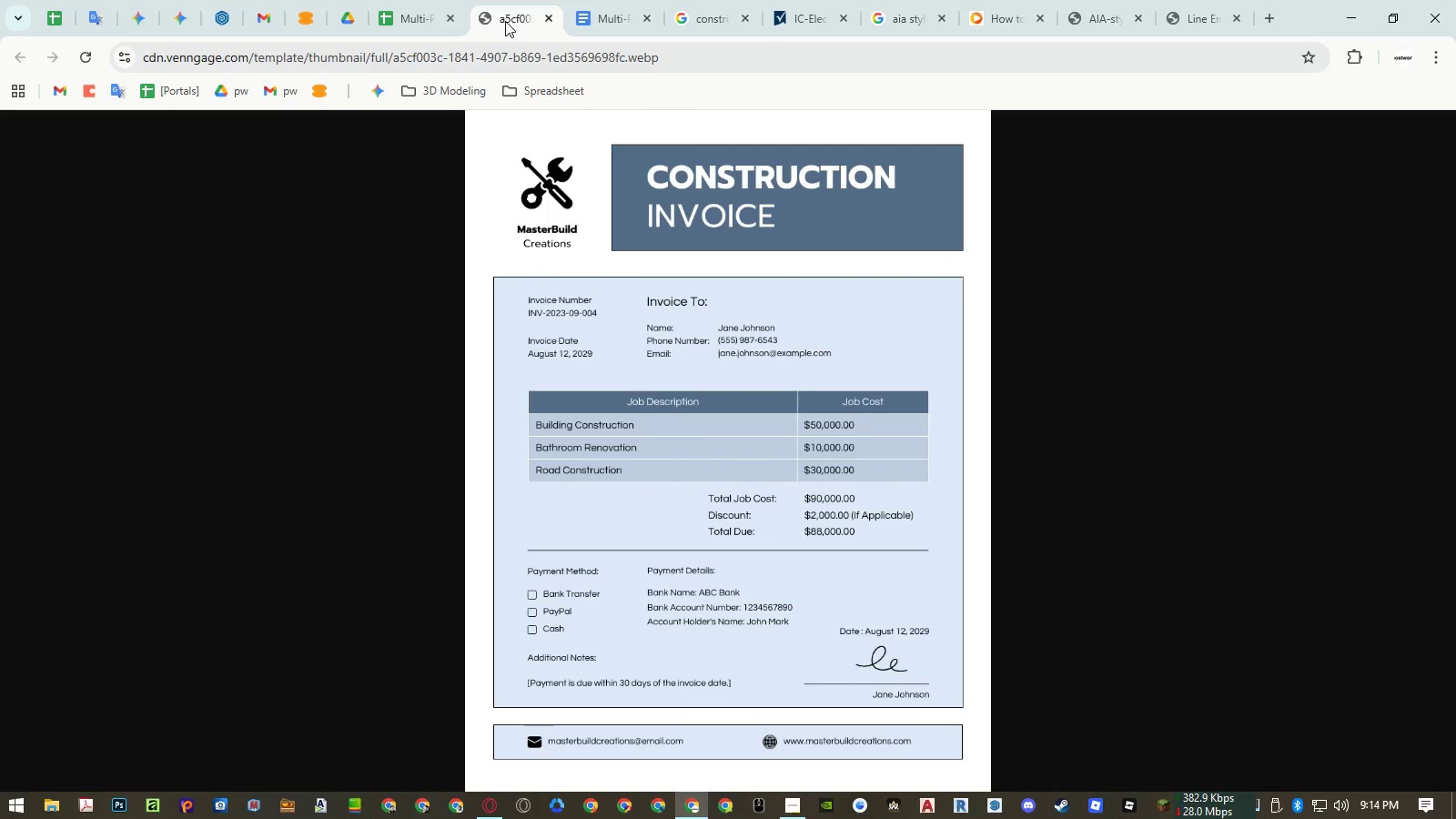 
left_click([402, 6])
 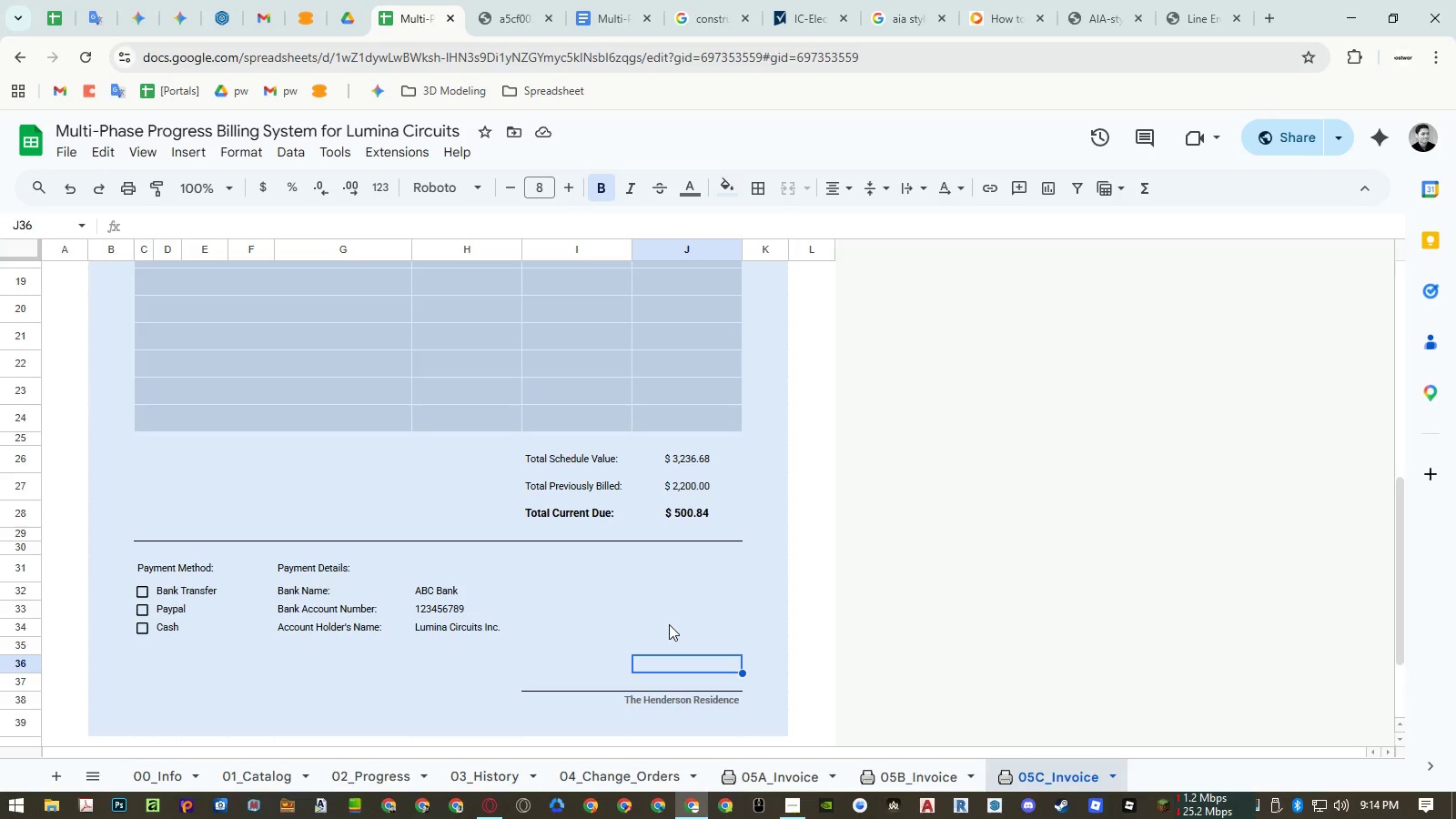 
left_click([674, 636])
 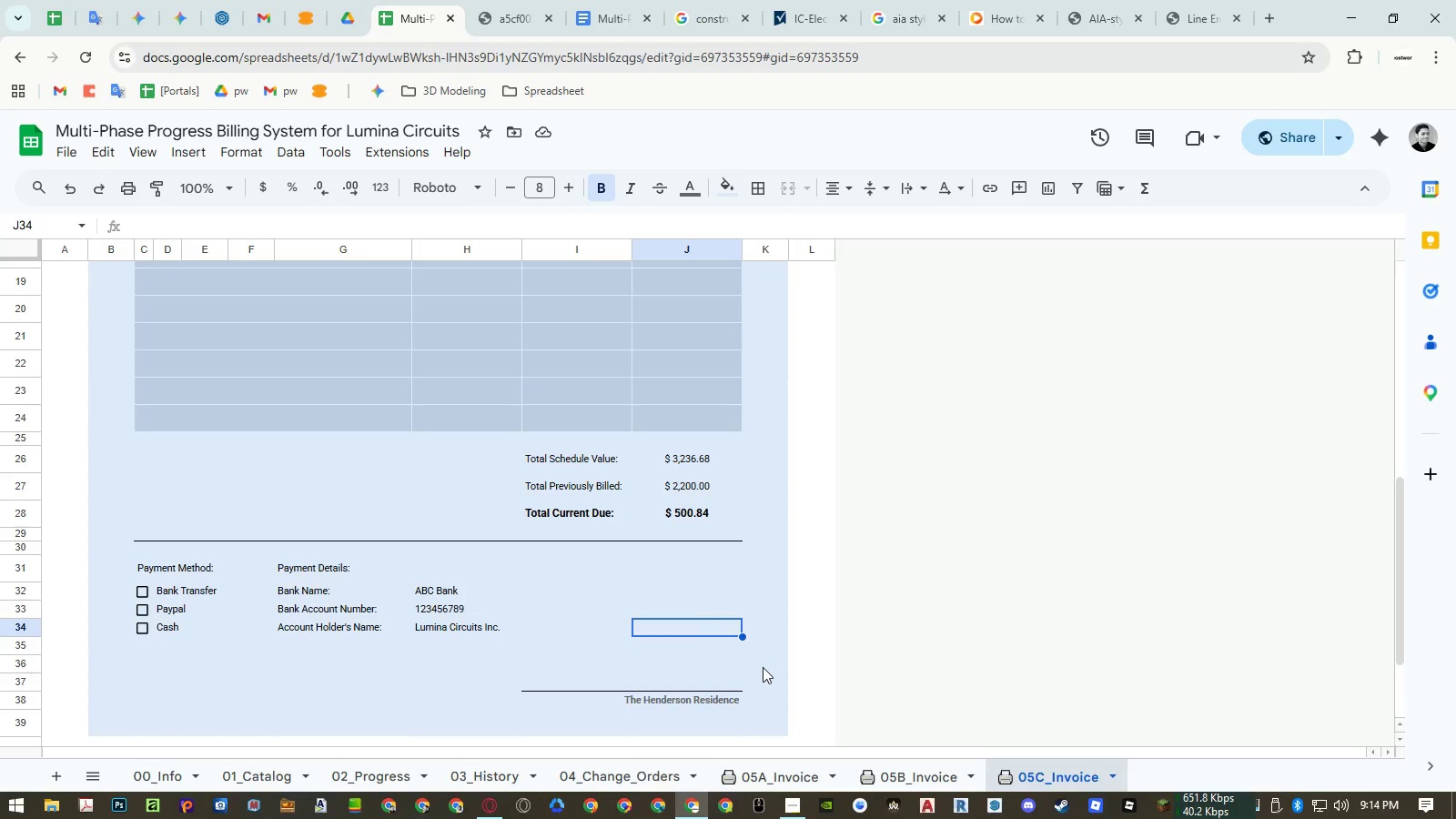 
hold_key(key=ShiftLeft, duration=0.72)
 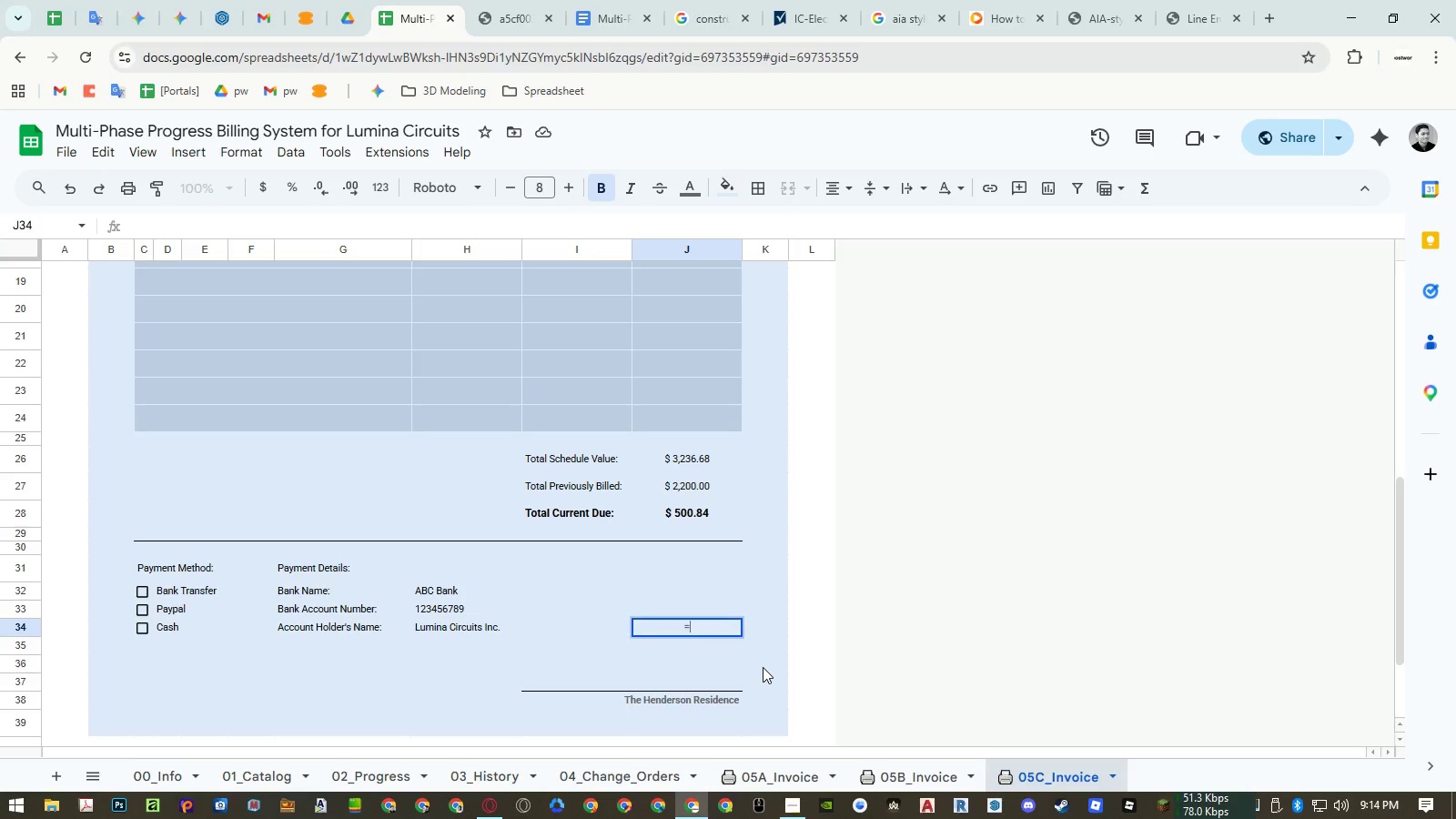 
key(Equal)
 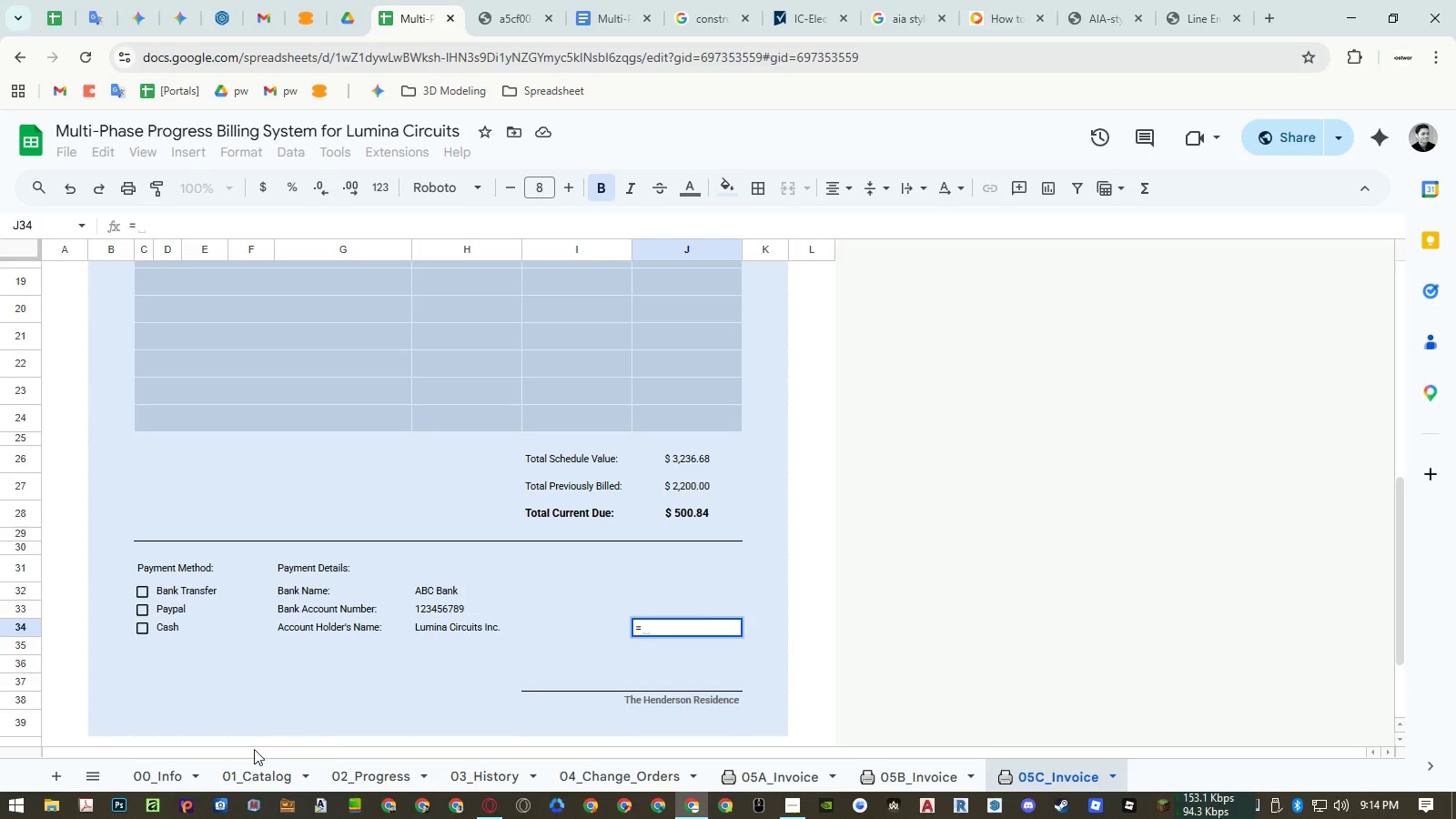 
left_click([192, 771])
 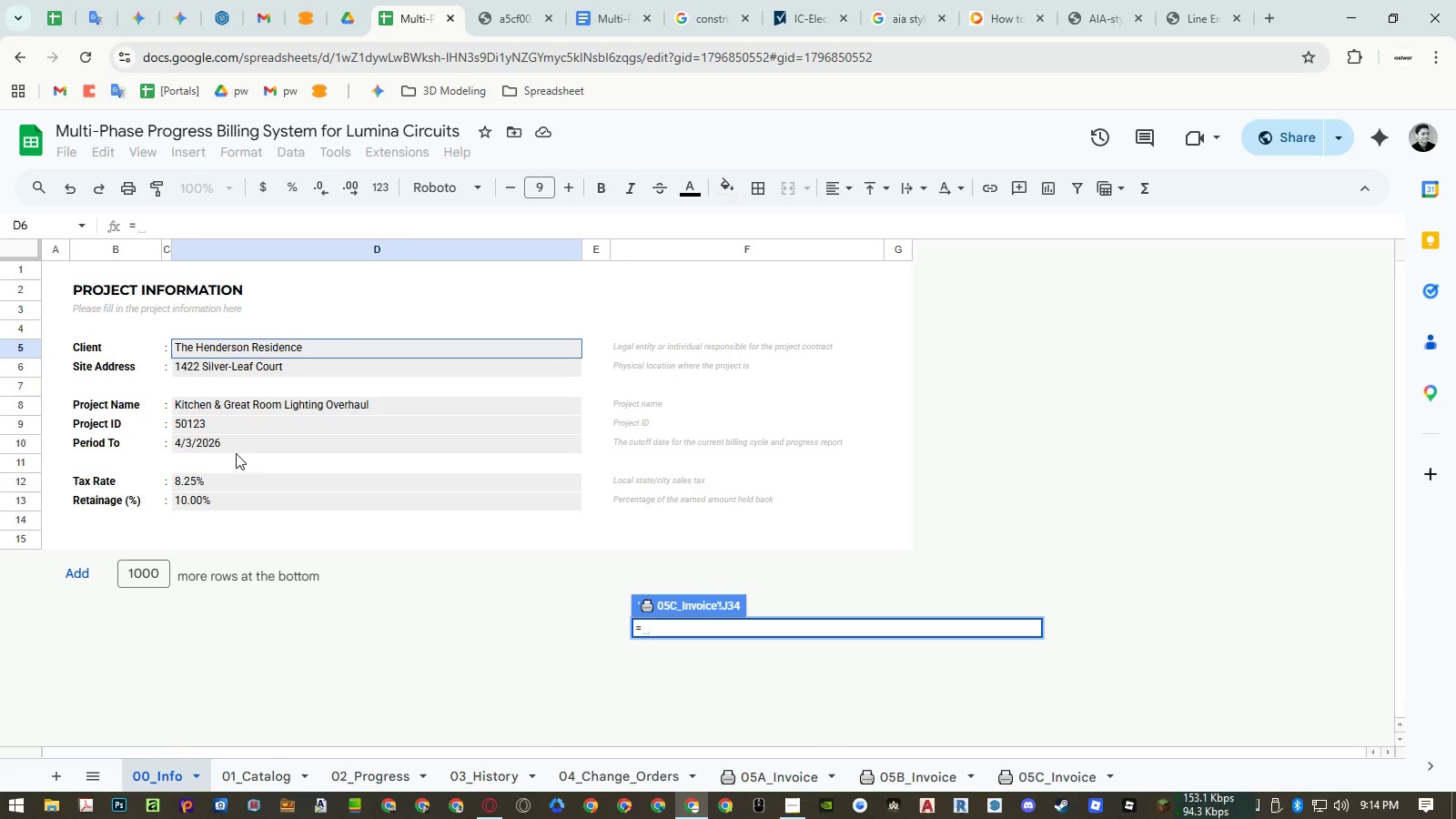 
left_click([235, 439])
 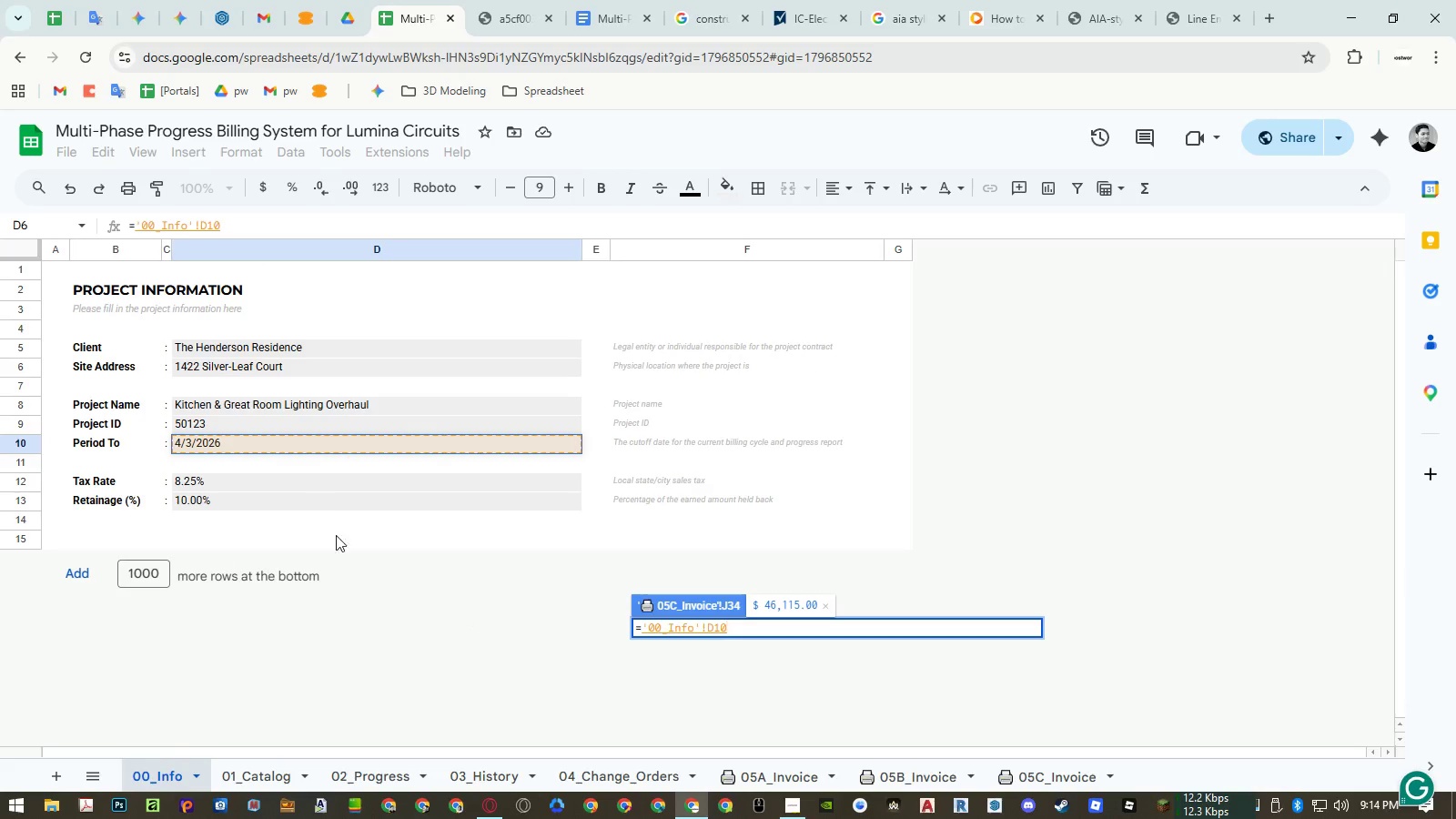 
key(Enter)
 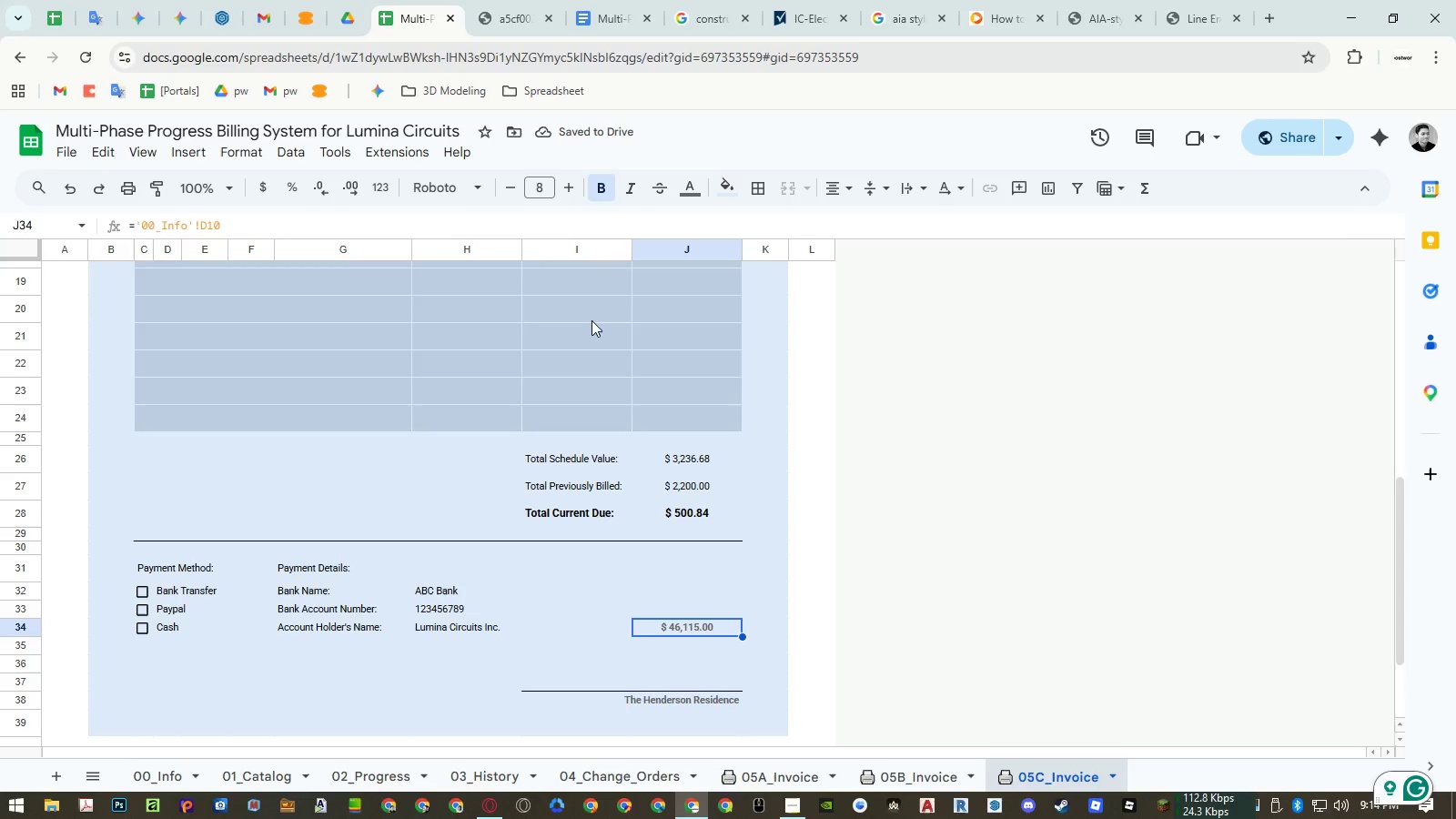 
left_click([245, 156])
 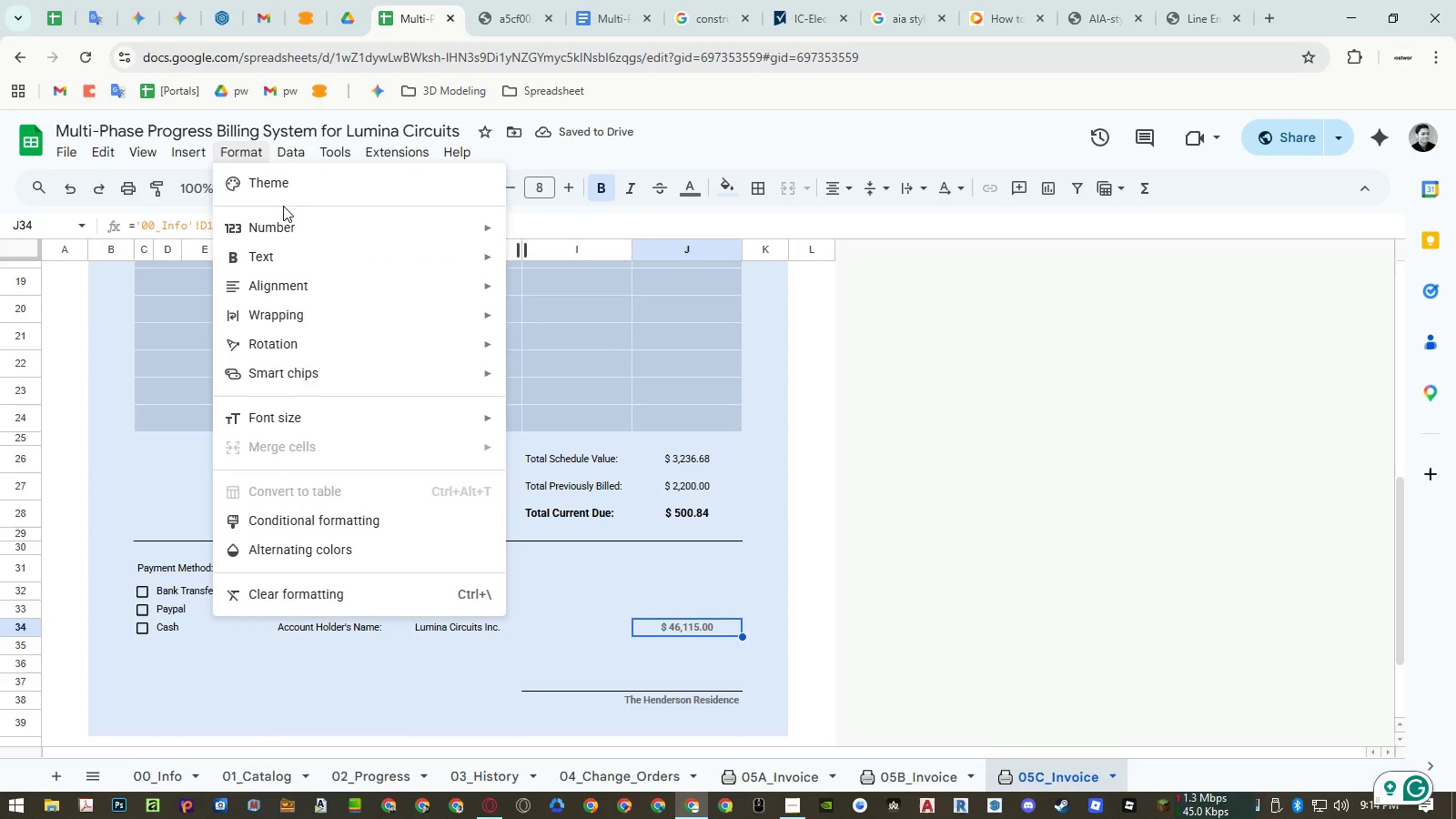 
left_click([288, 218])
 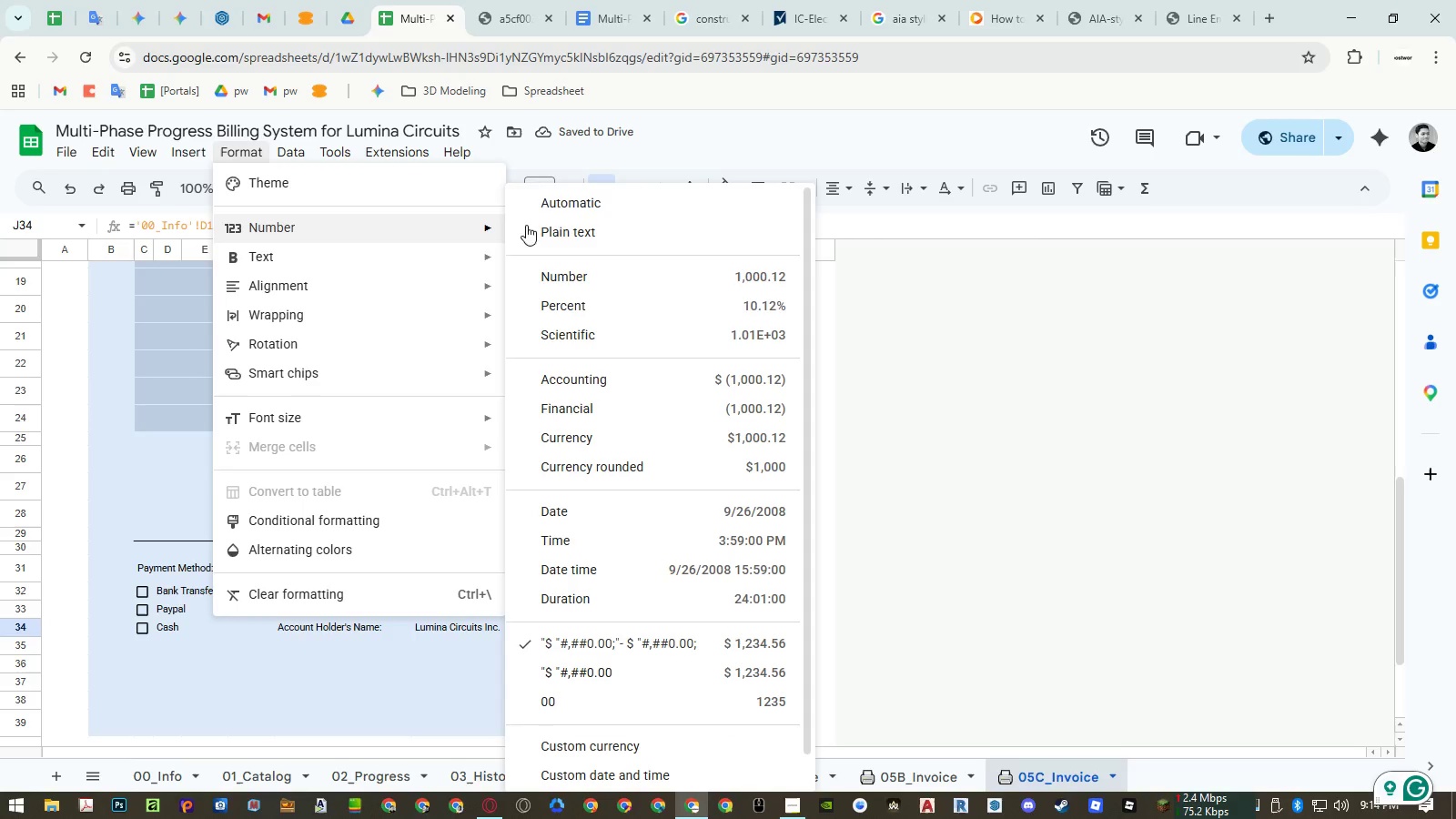 
left_click([571, 204])
 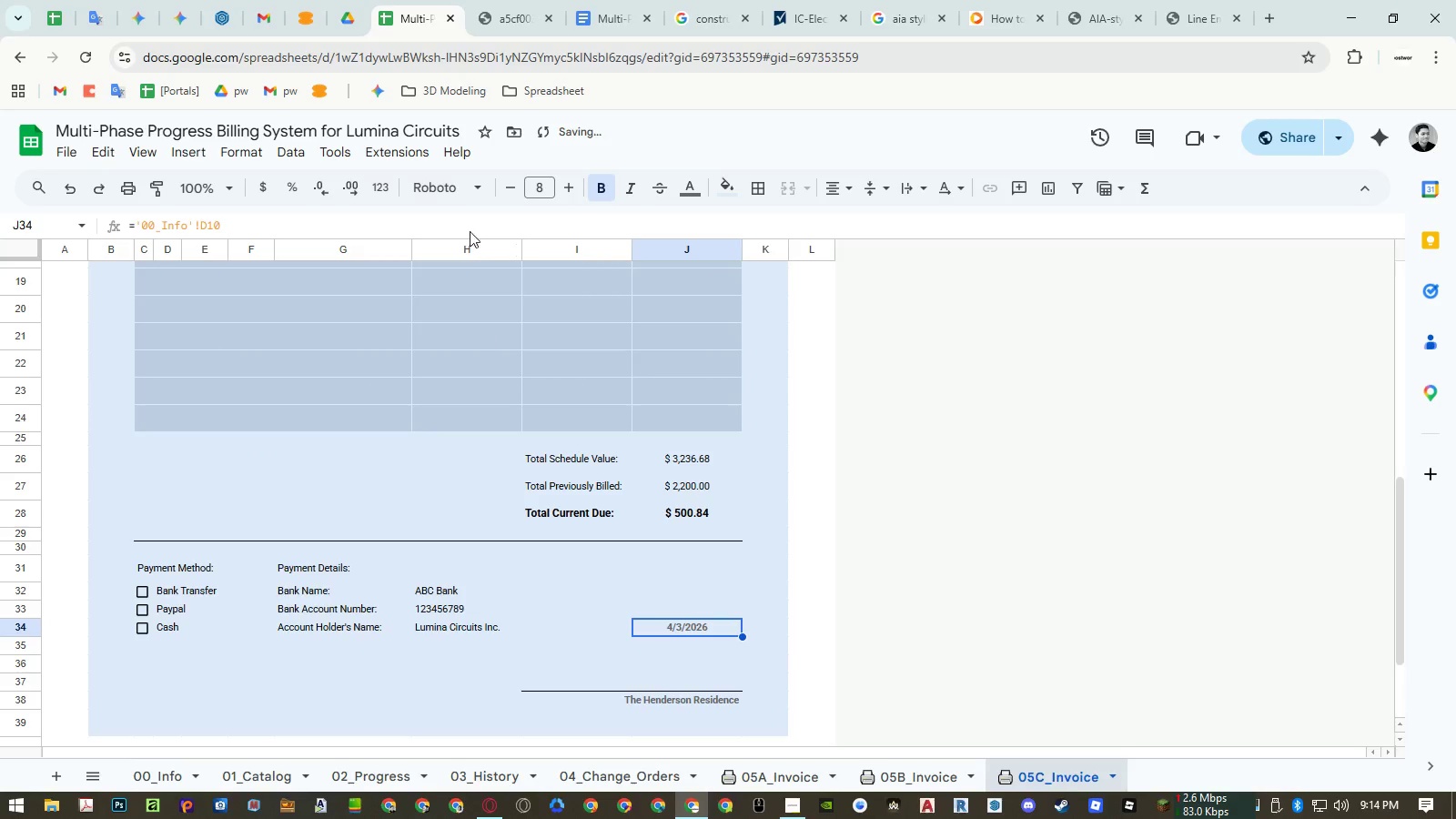 
left_click([489, 30])
 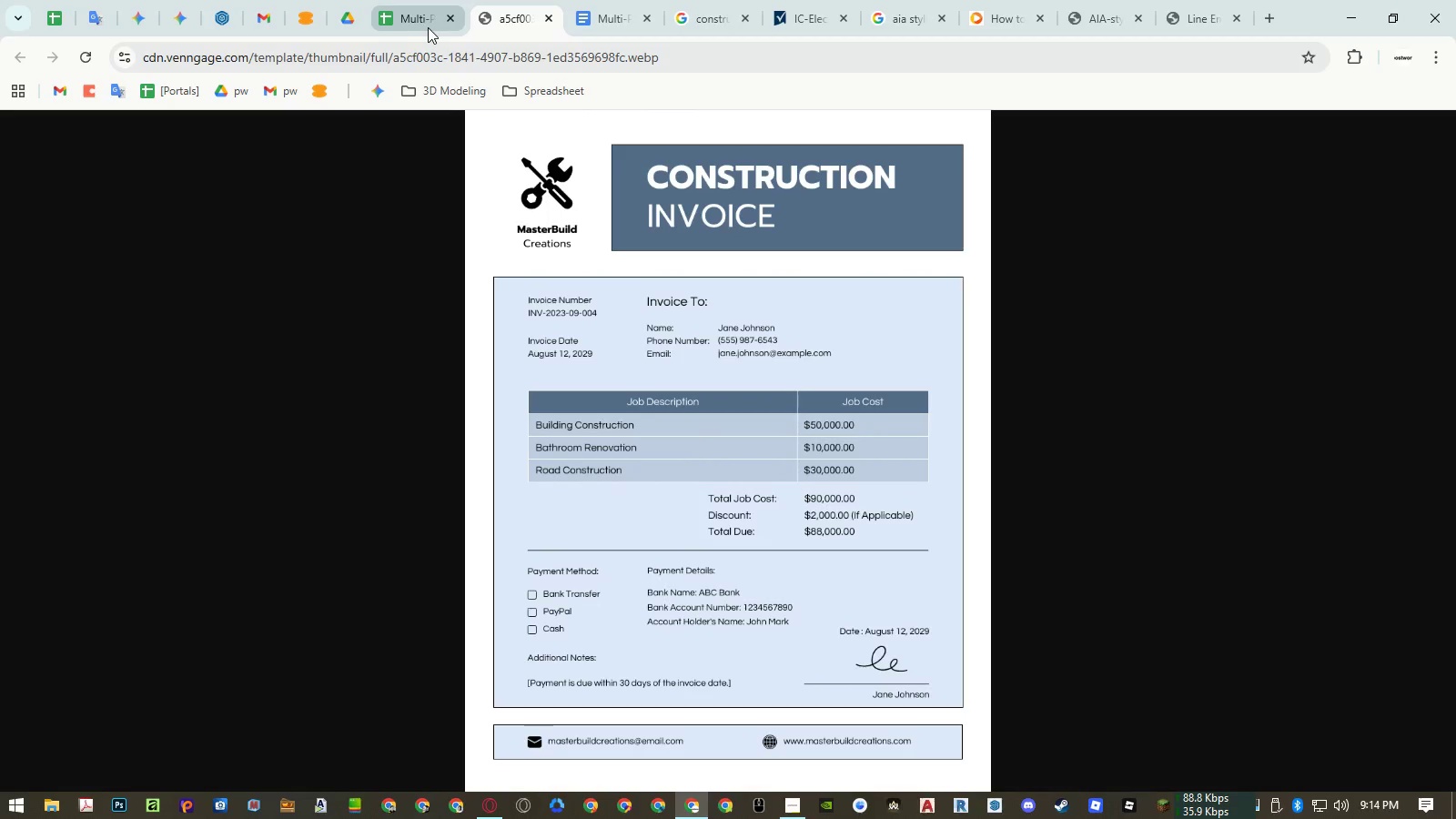 
left_click([417, 25])
 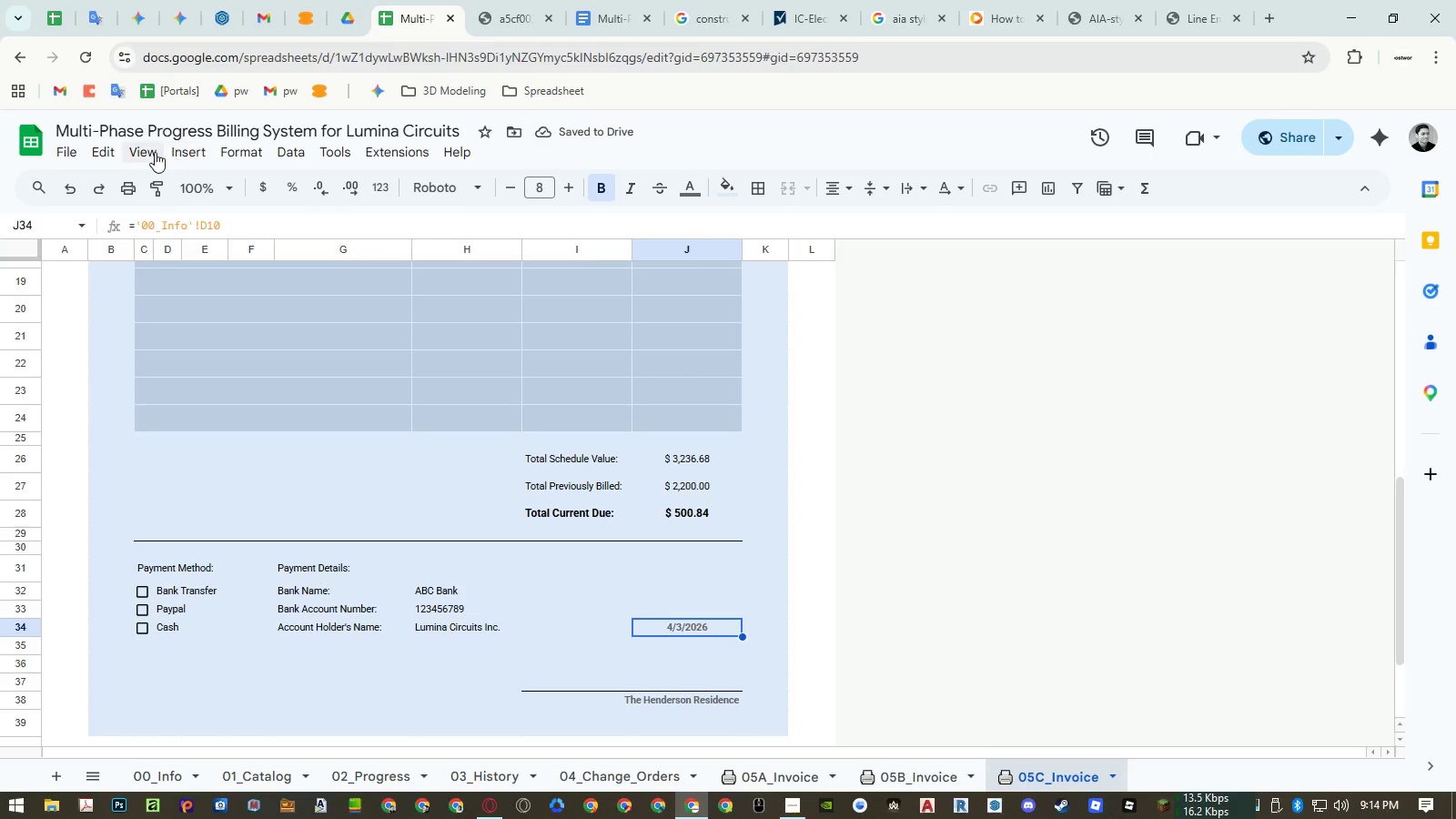 
left_click([233, 150])
 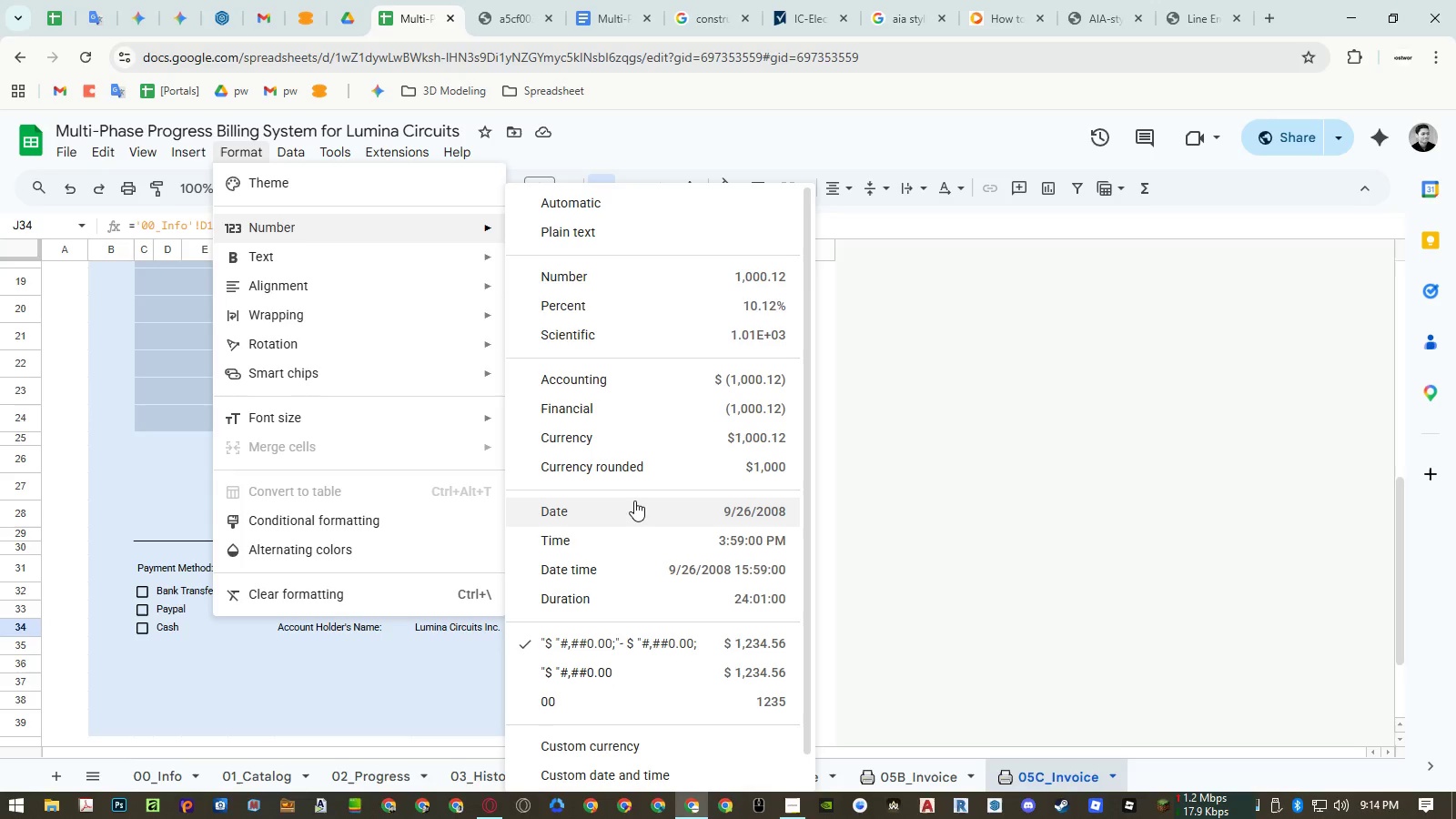 
scroll: coordinate [636, 522], scroll_direction: down, amount: 4.0
 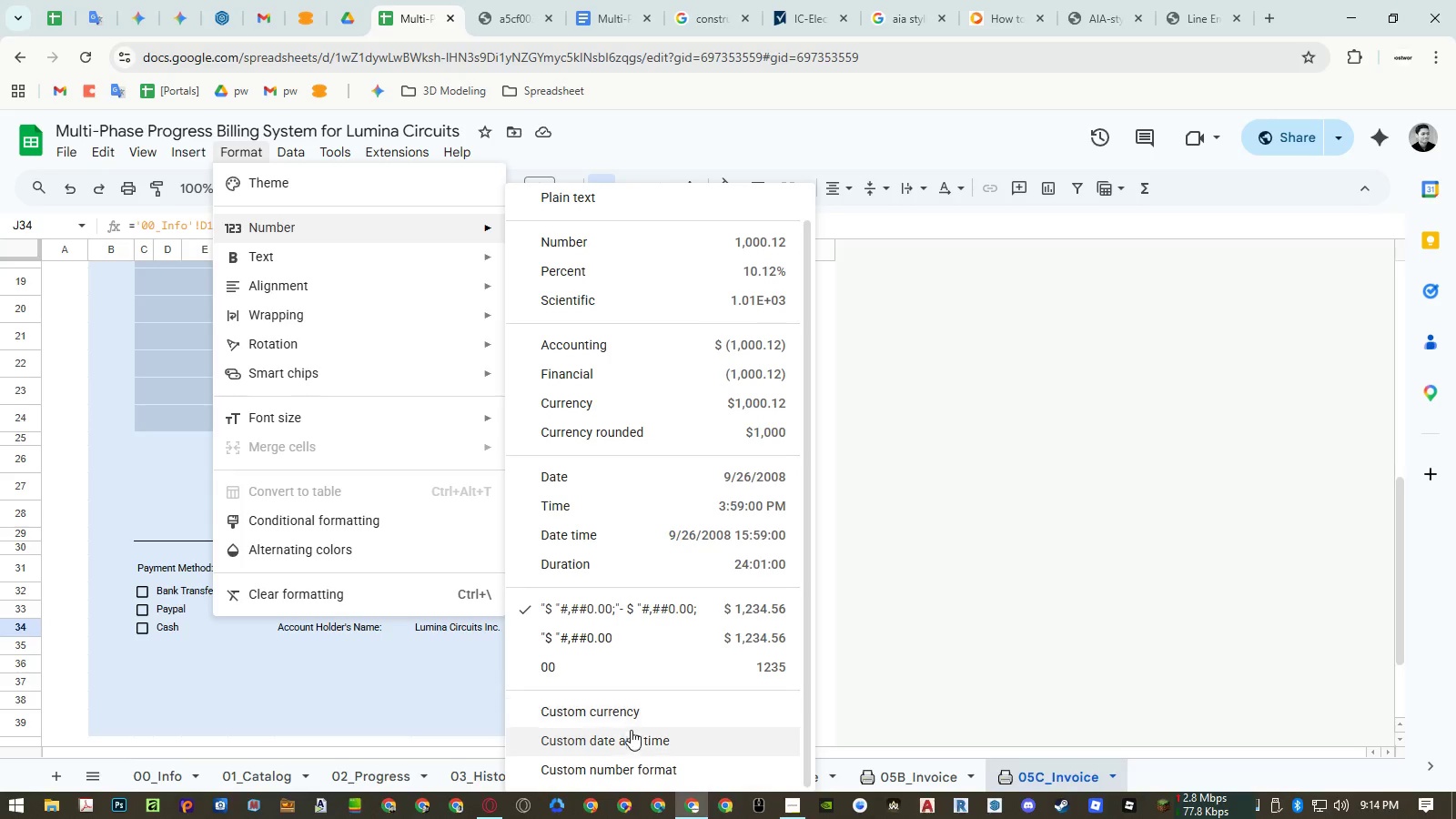 
left_click([630, 735])
 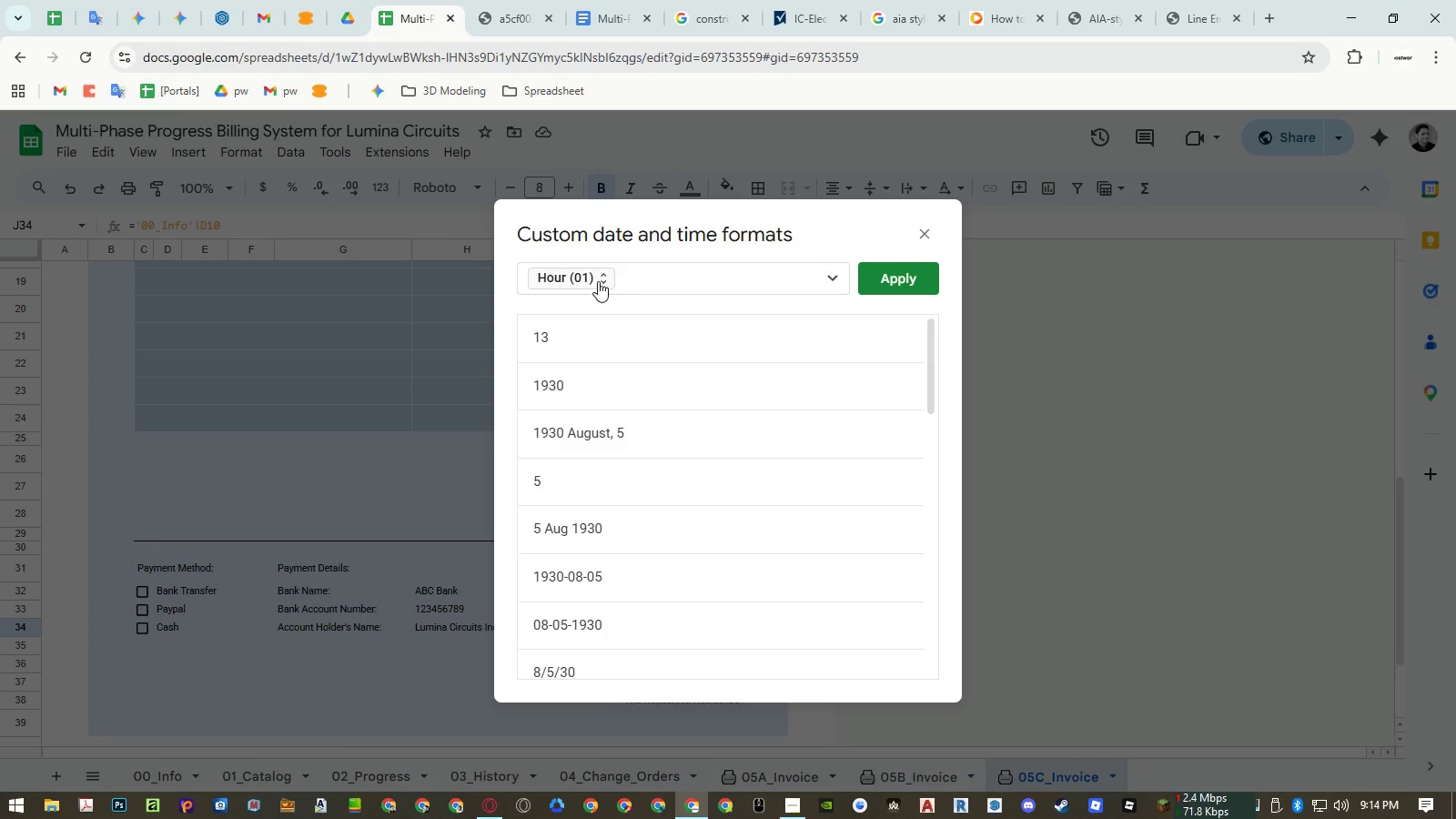 
left_click([598, 281])
 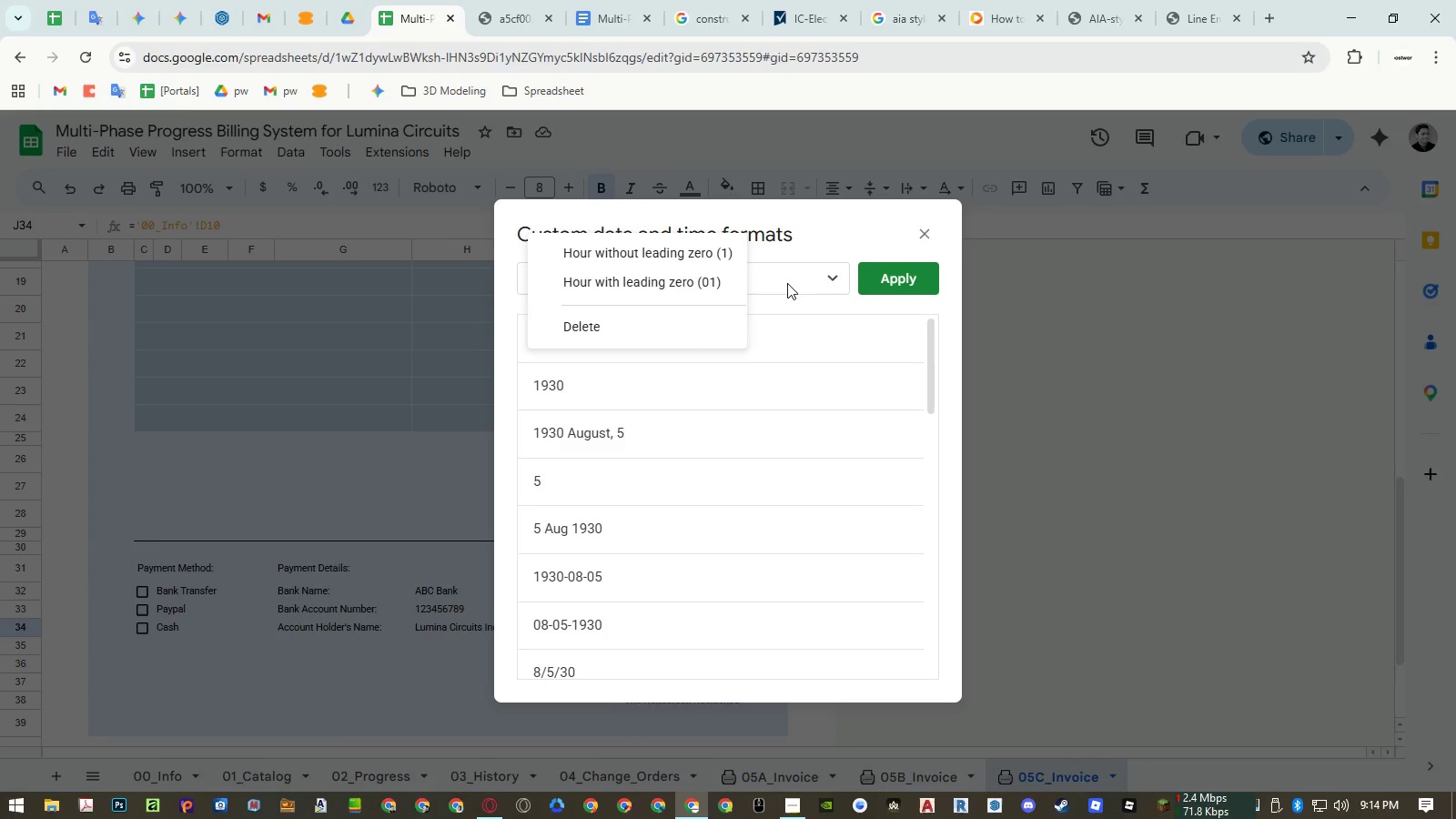 
left_click([826, 278])
 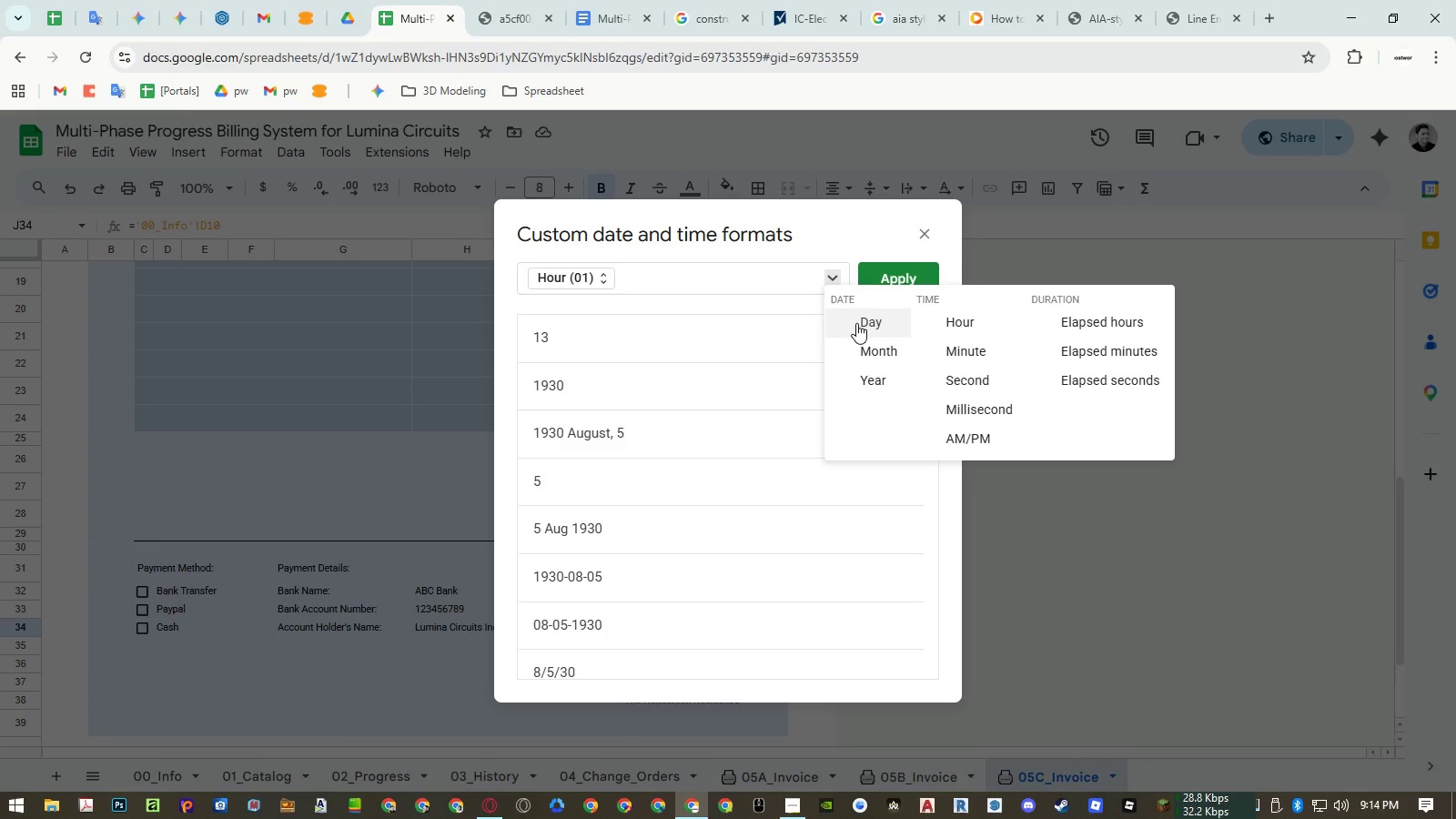 
left_click([857, 323])
 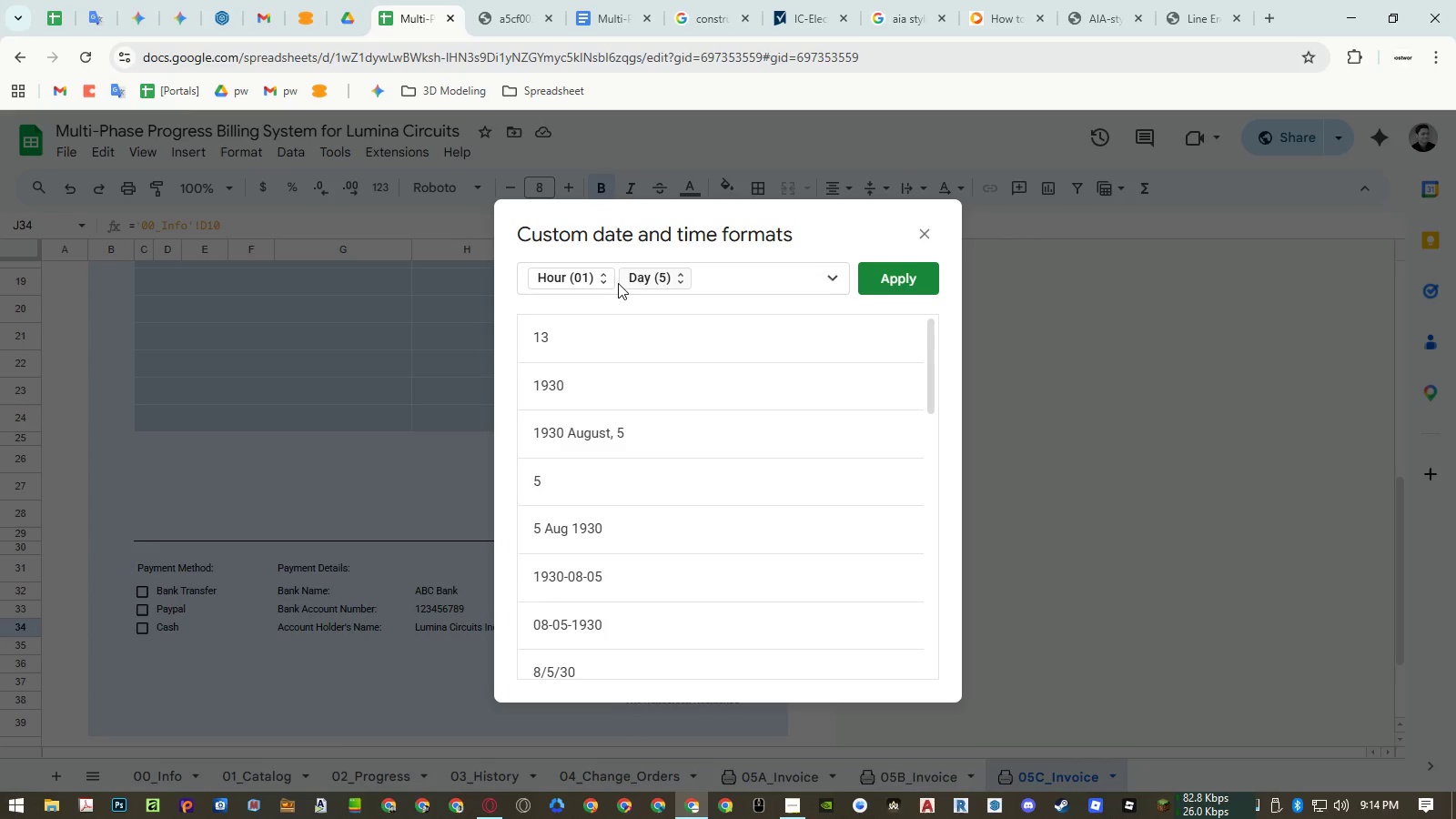 
left_click([616, 282])
 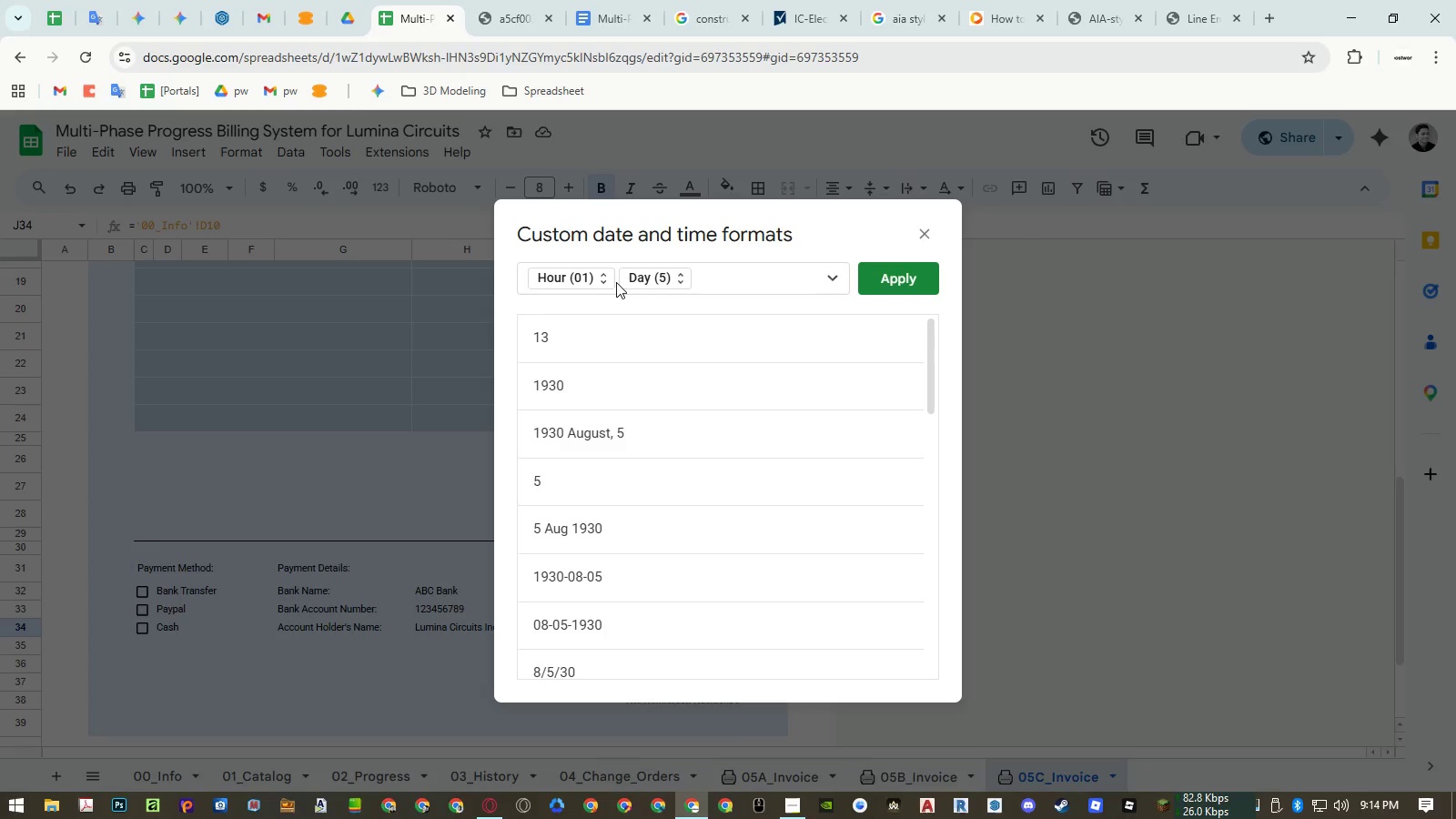 
key(Backspace)
 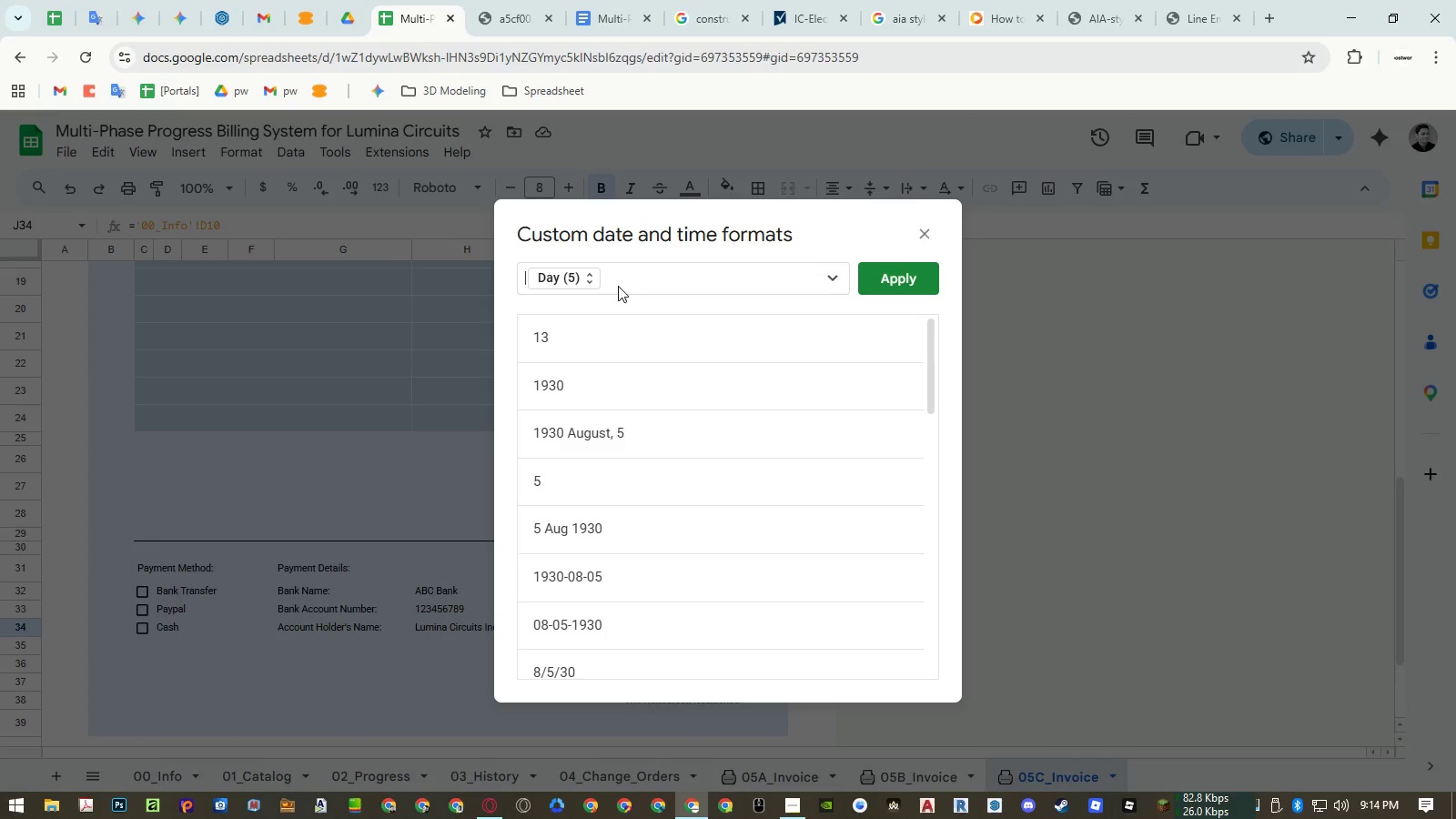 
key(Backspace)
 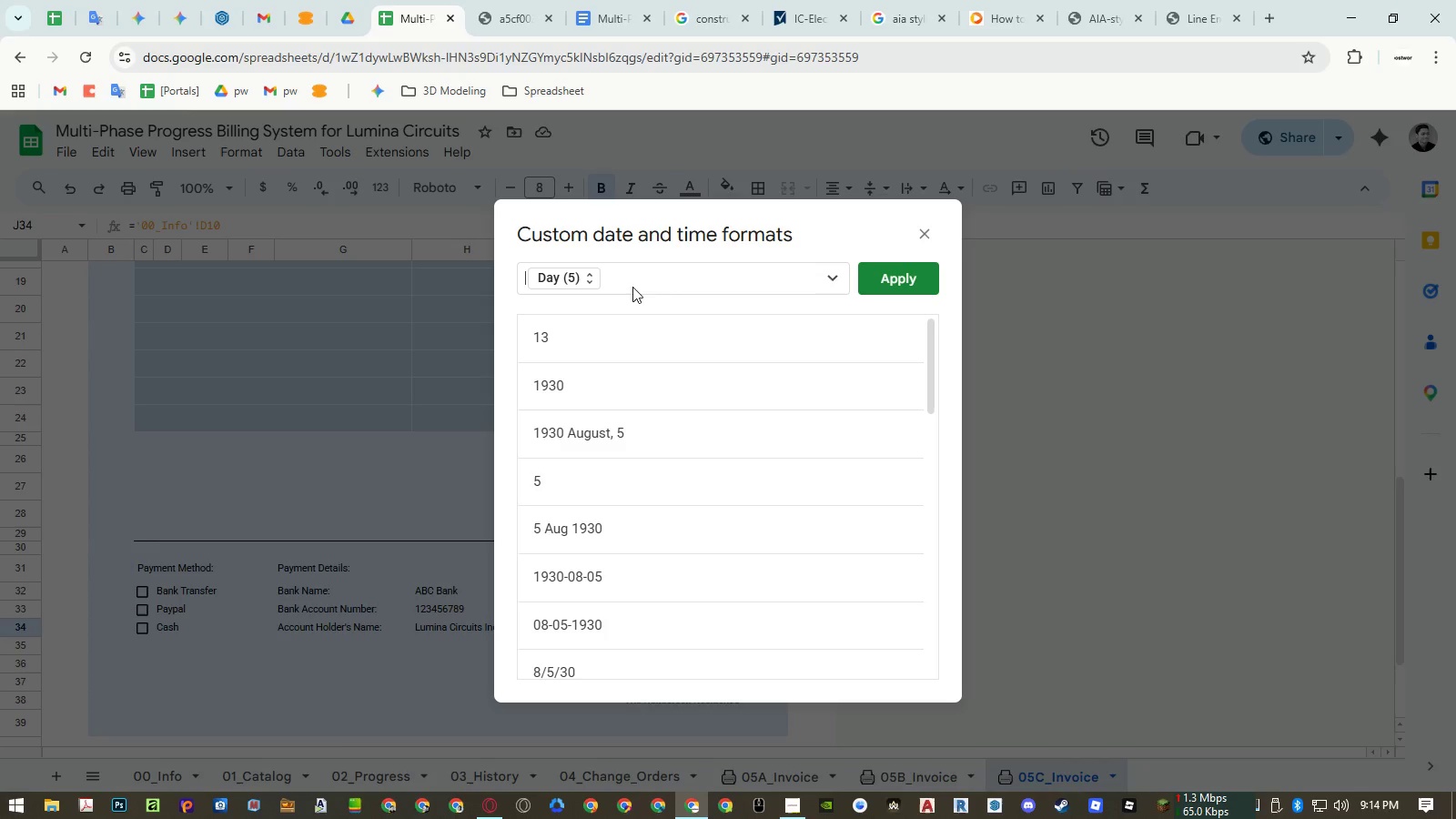 
left_click([721, 275])
 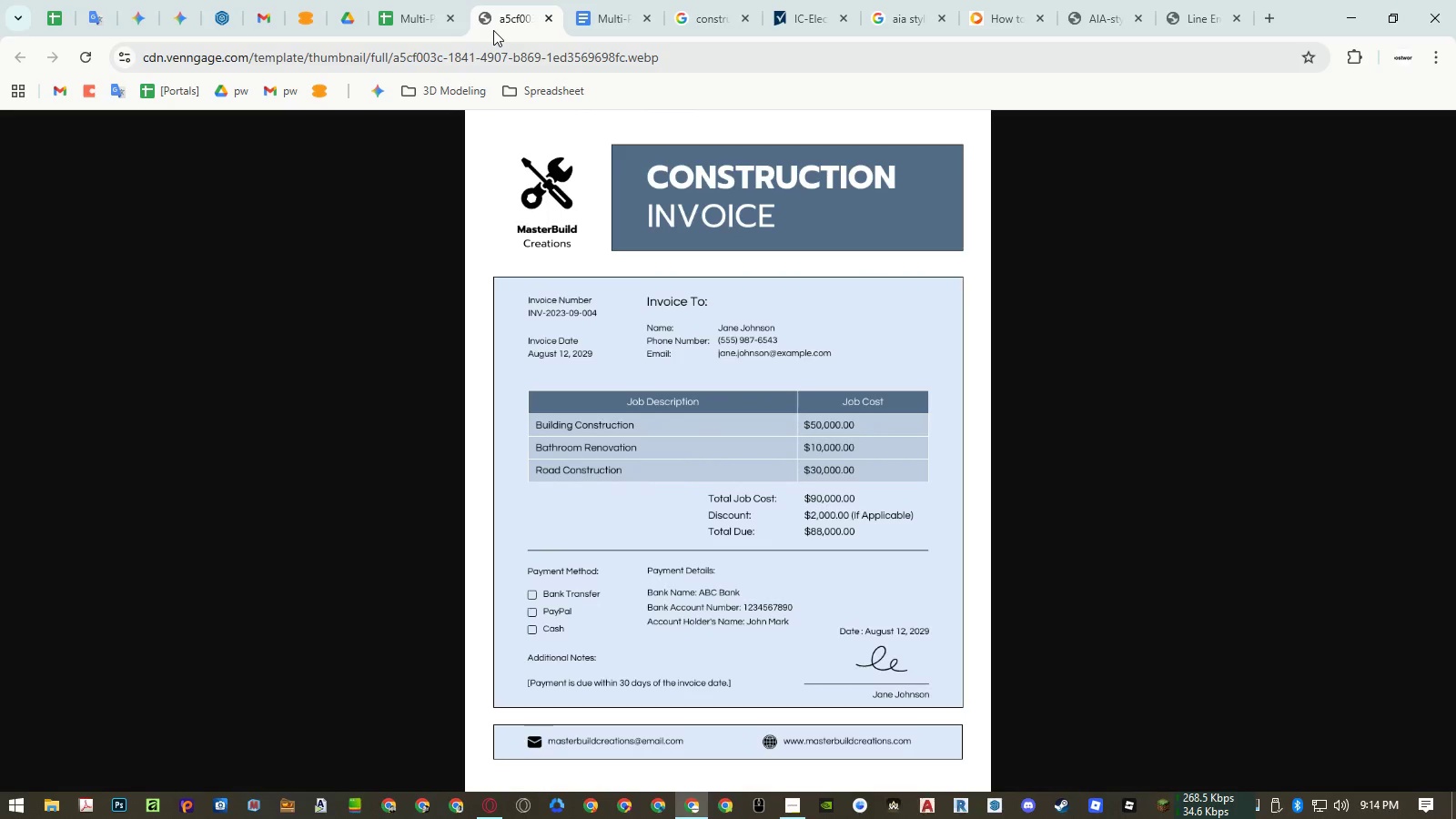 
left_click([420, 23])
 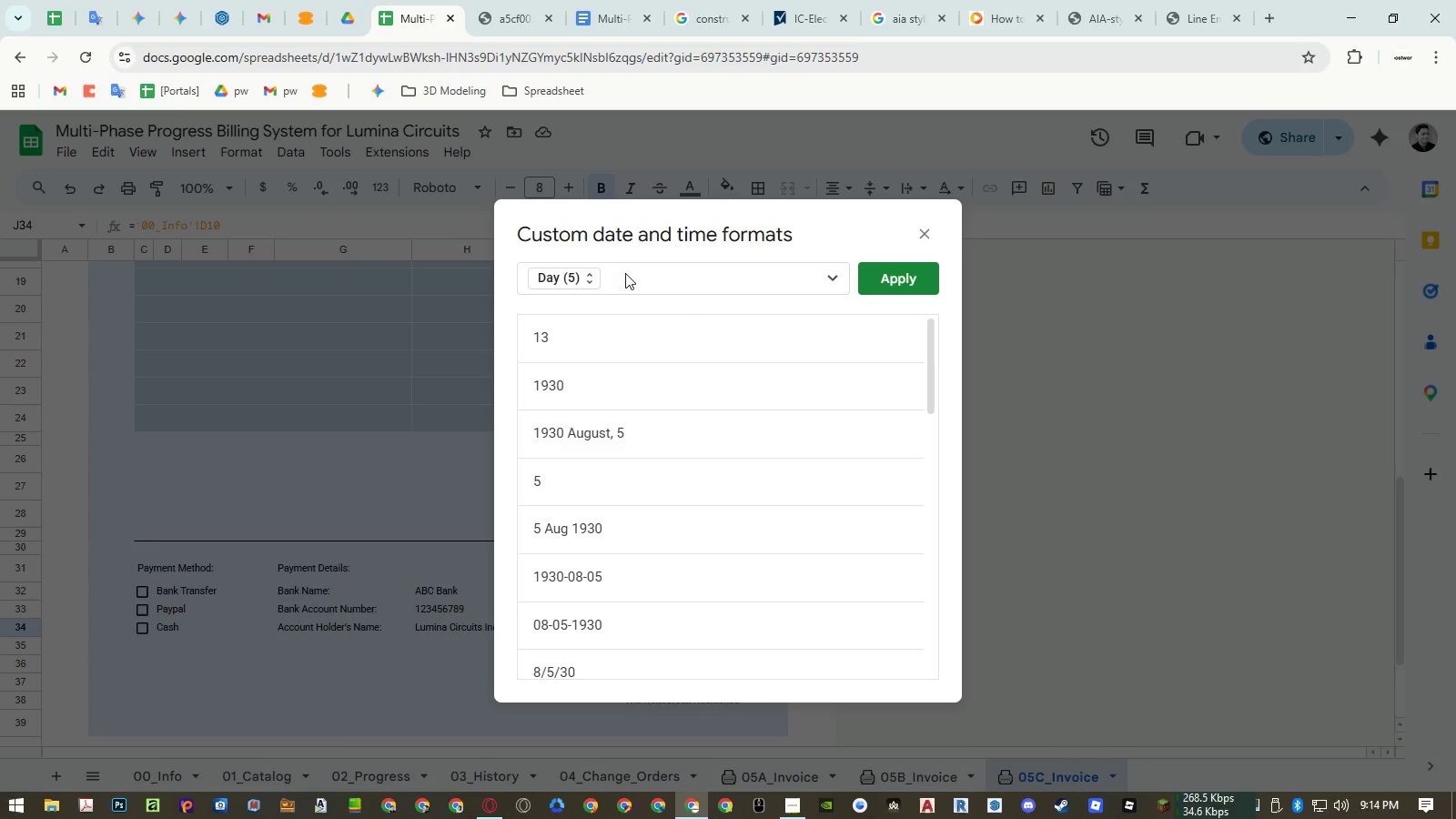 
left_click([625, 273])
 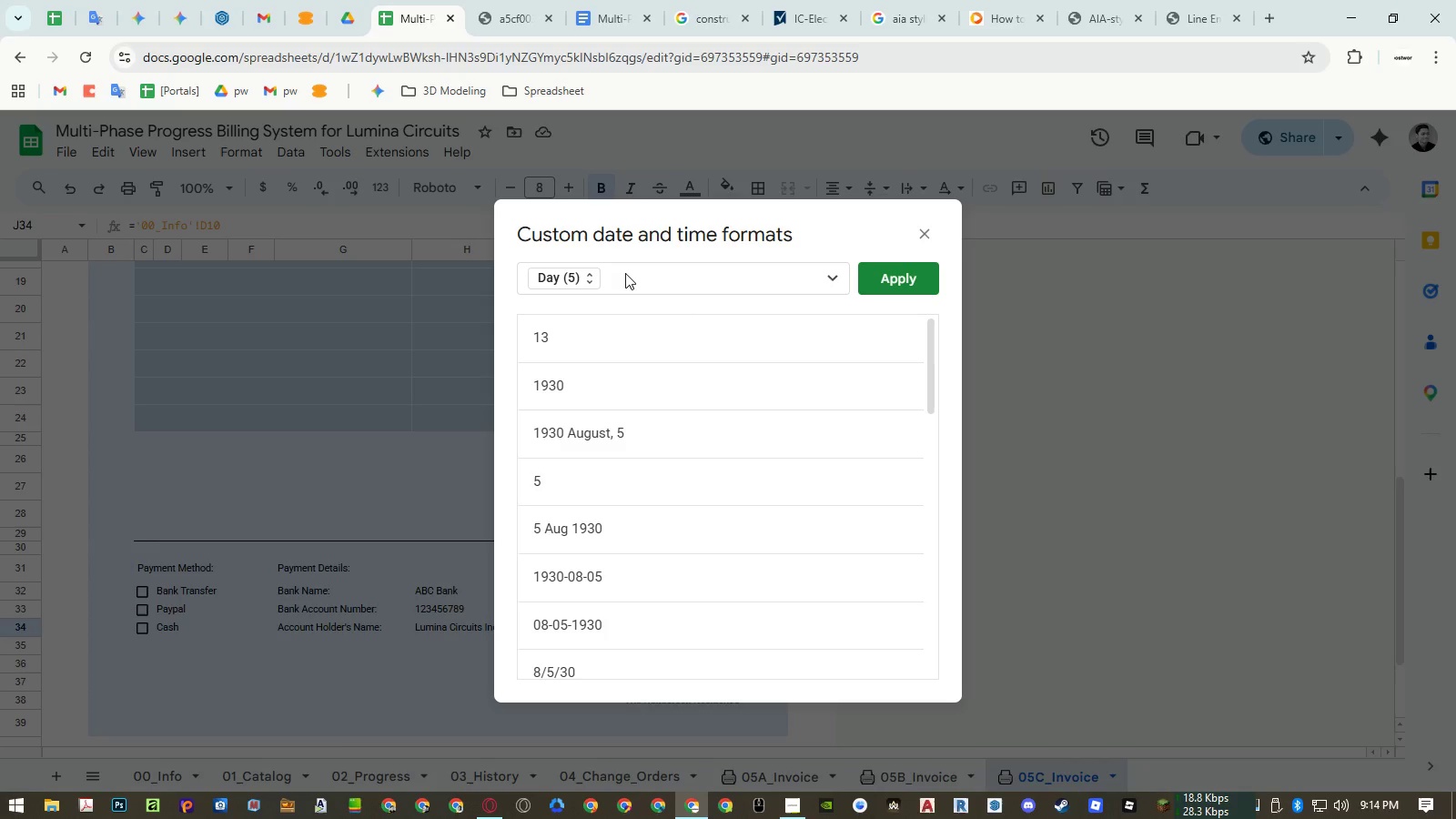 
key(Backspace)
 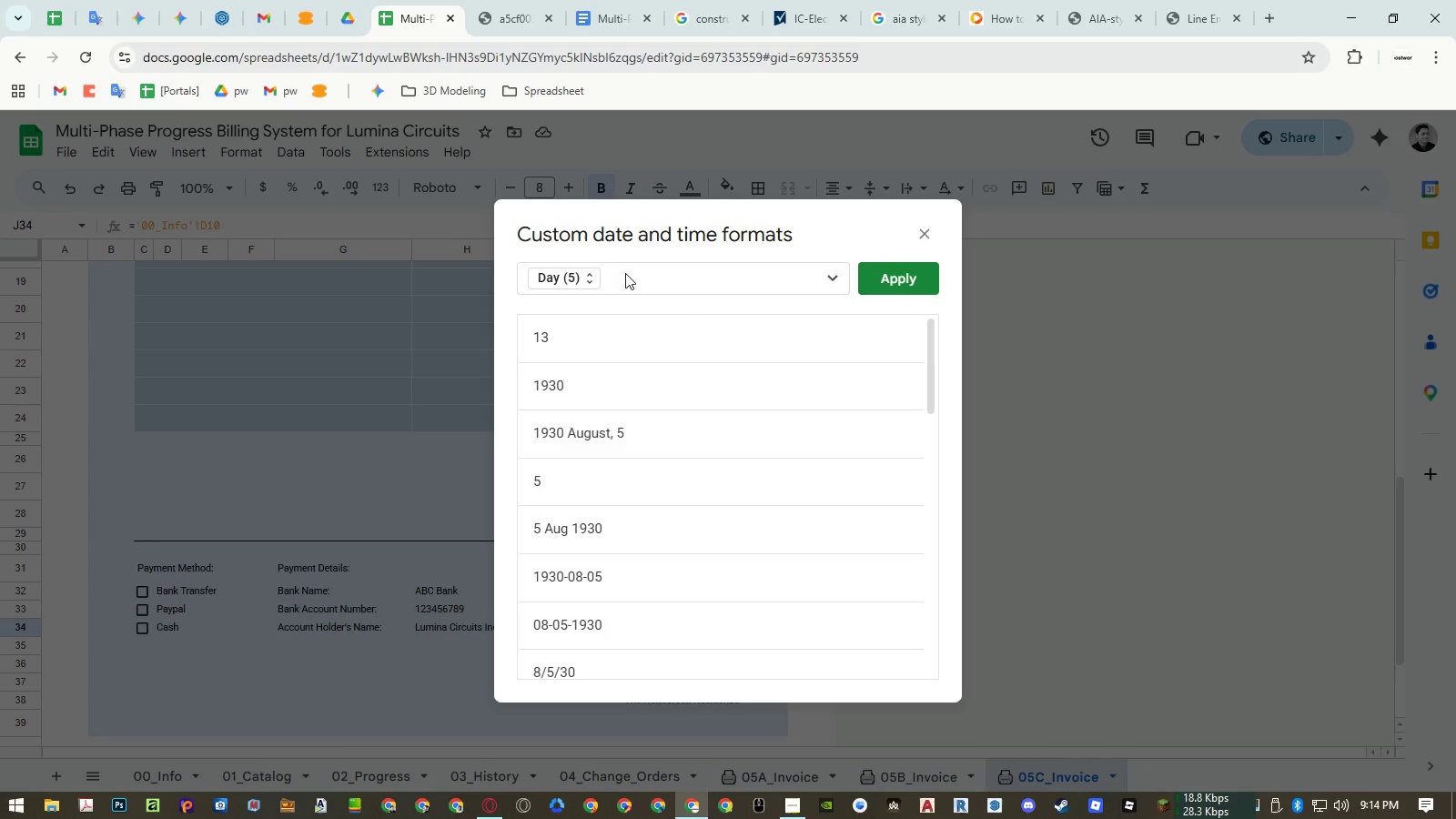 
key(Backspace)
 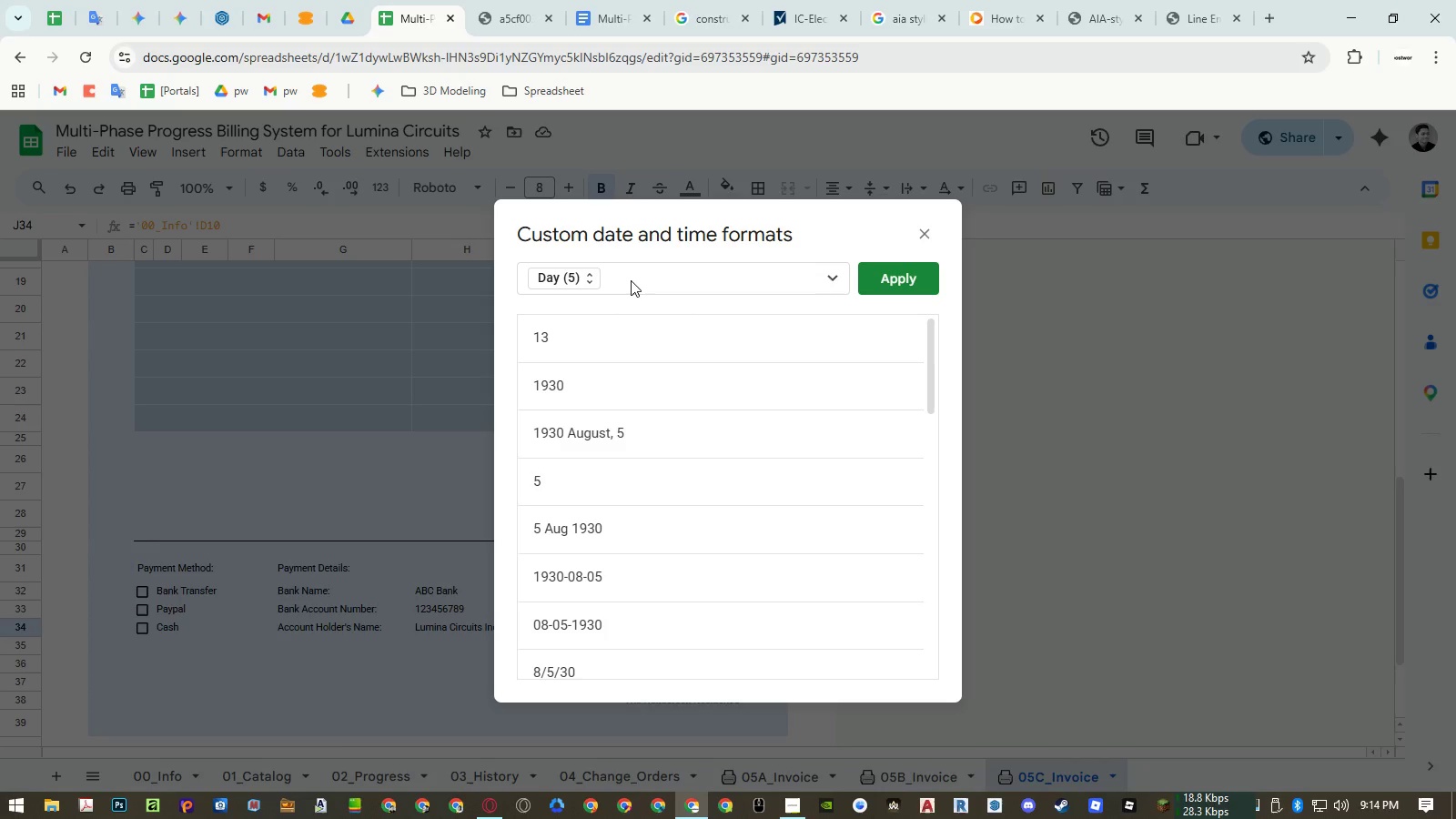 
left_click([631, 280])
 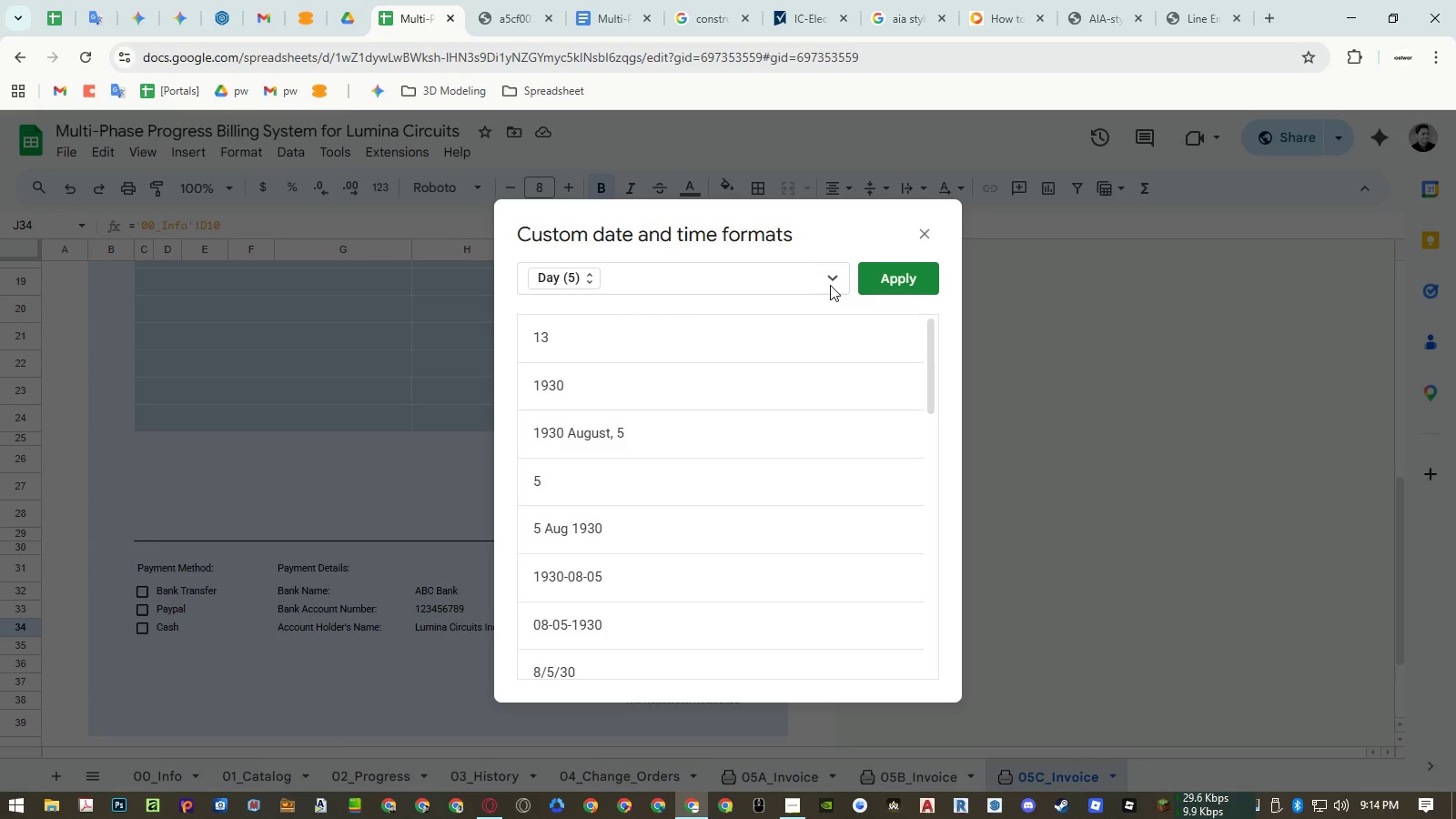 
left_click([831, 281])
 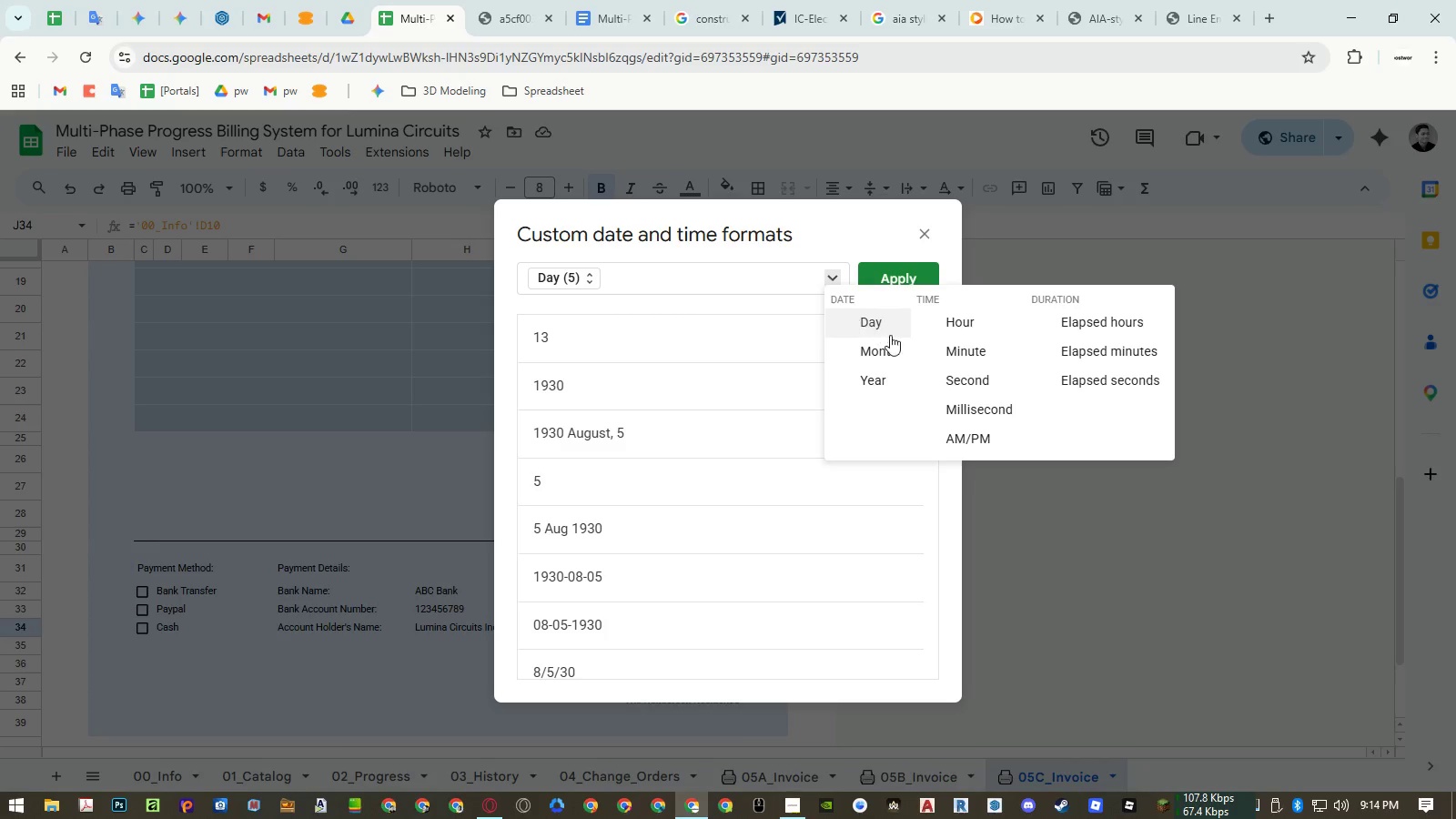 
left_click([891, 341])
 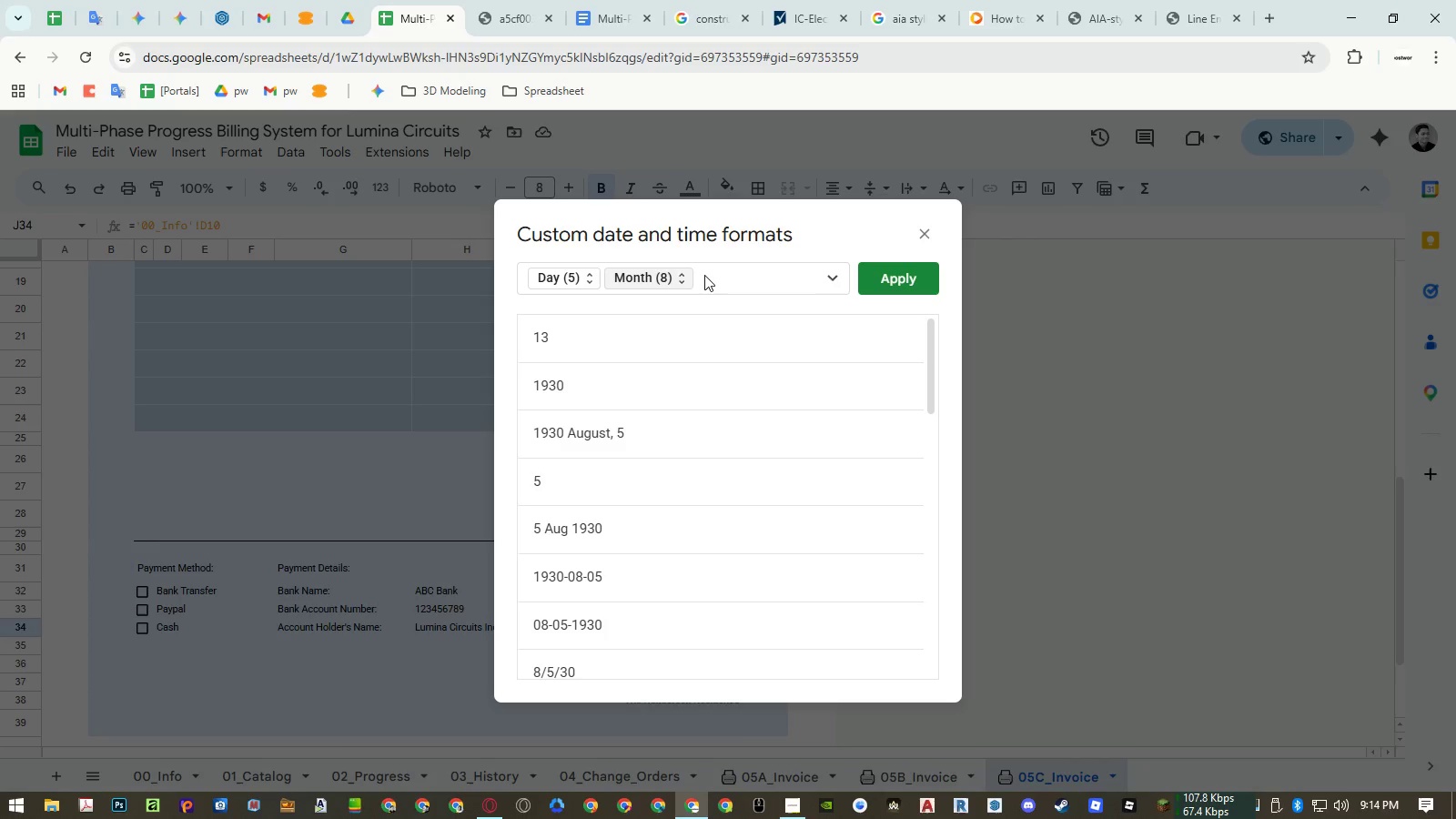 
left_click([705, 274])
 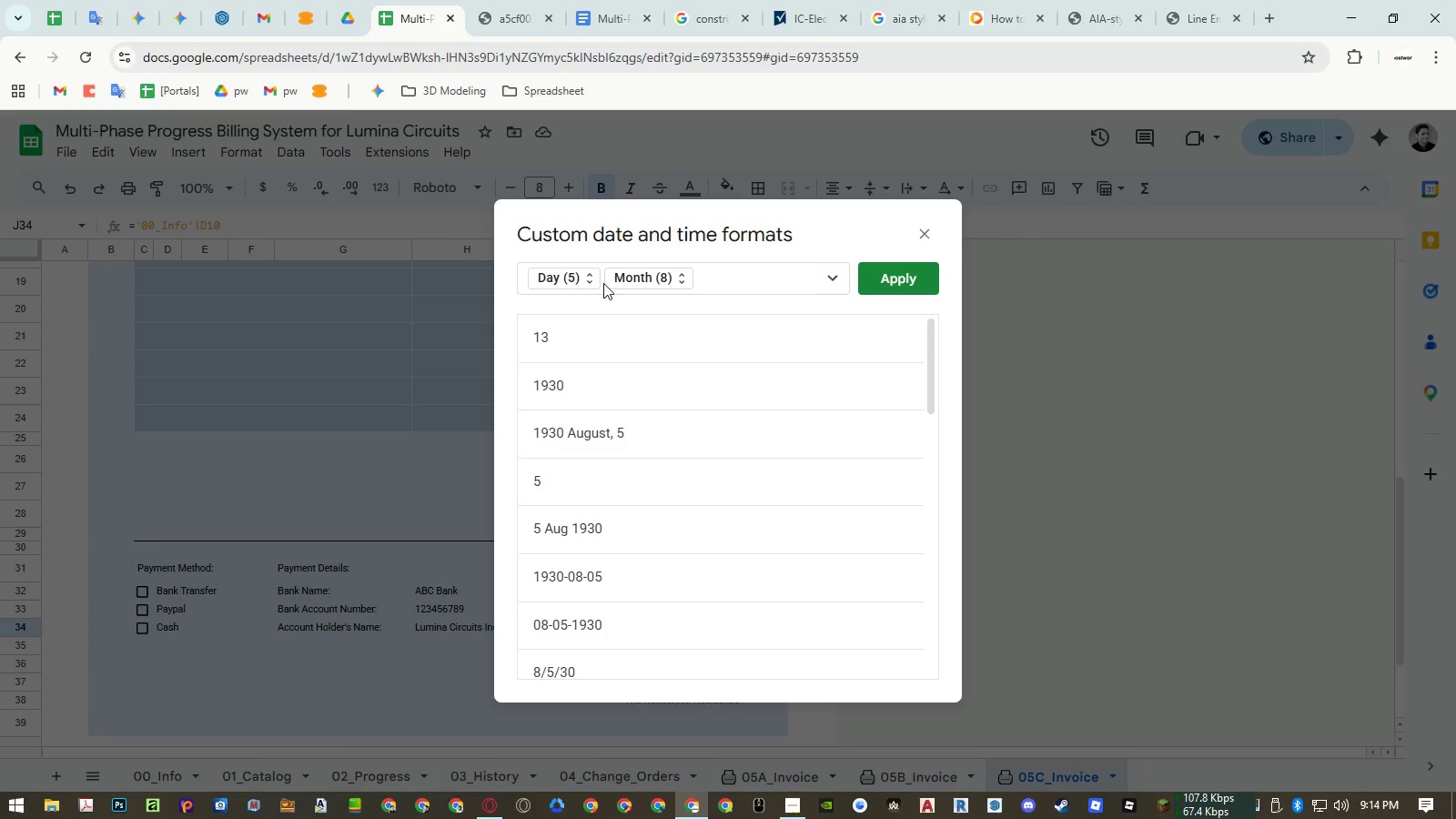 
left_click([603, 282])
 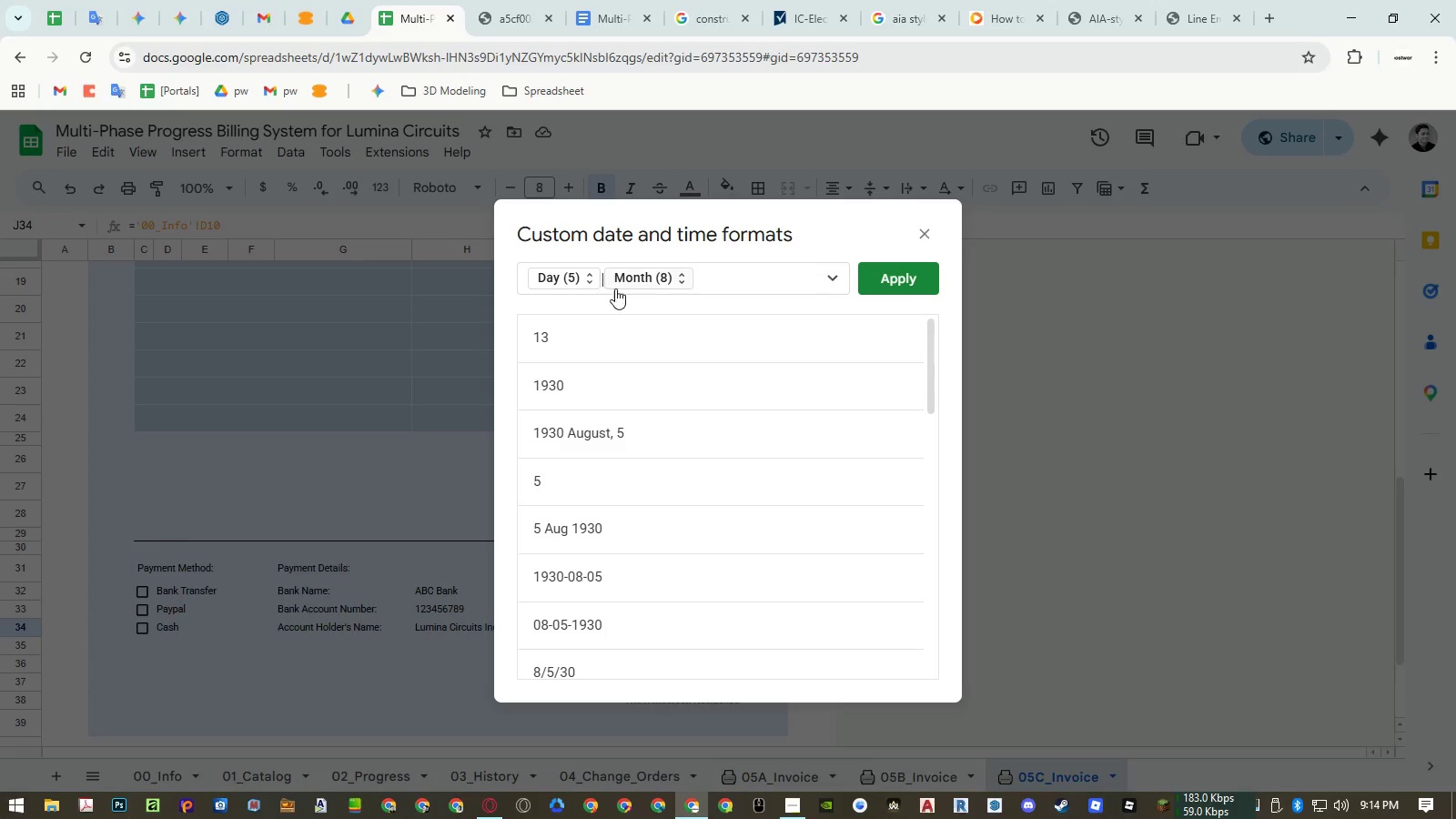 
key(Backspace)
 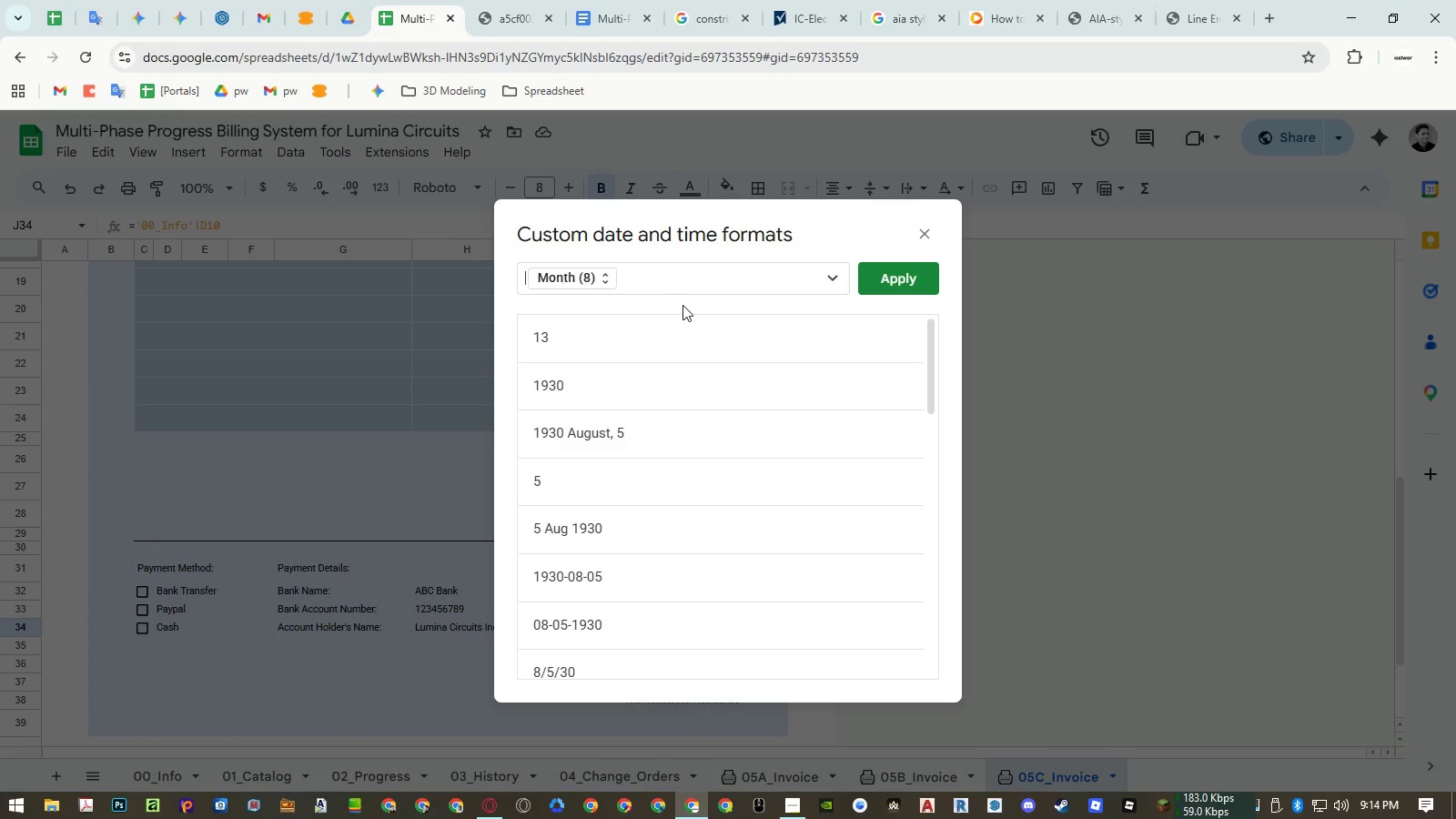 
key(Backspace)
 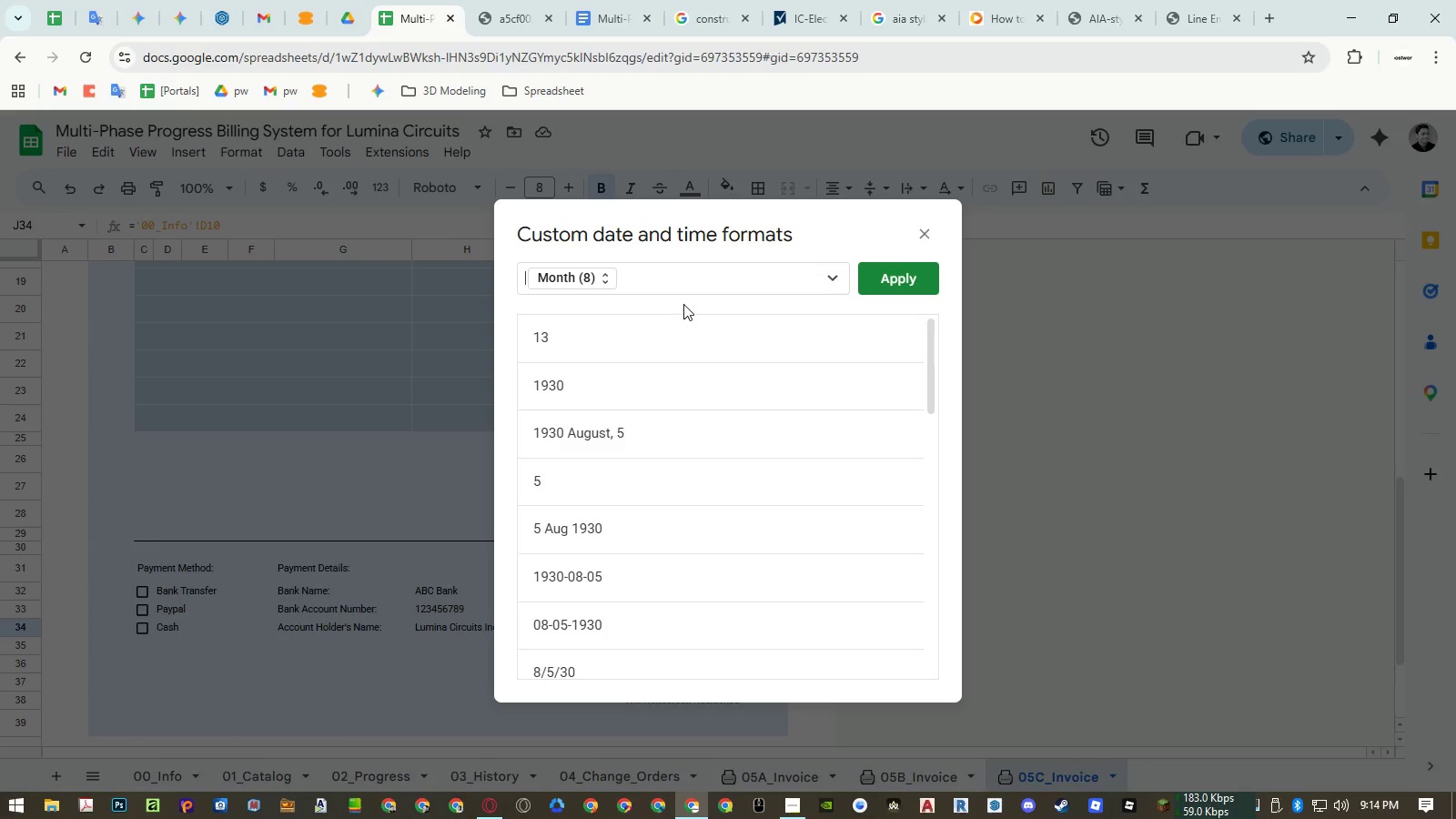 
key(Backspace)
 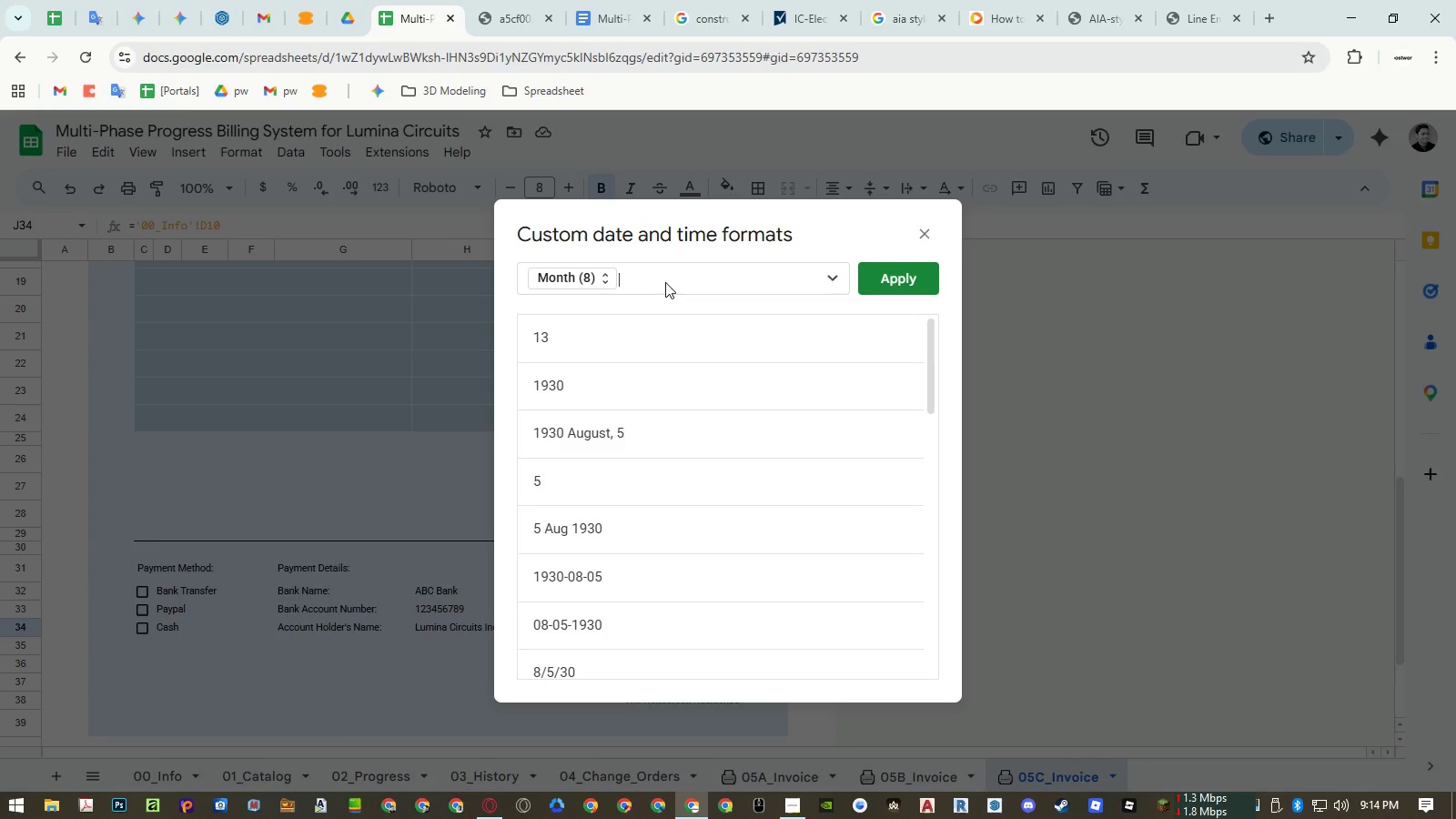 
left_click([665, 282])
 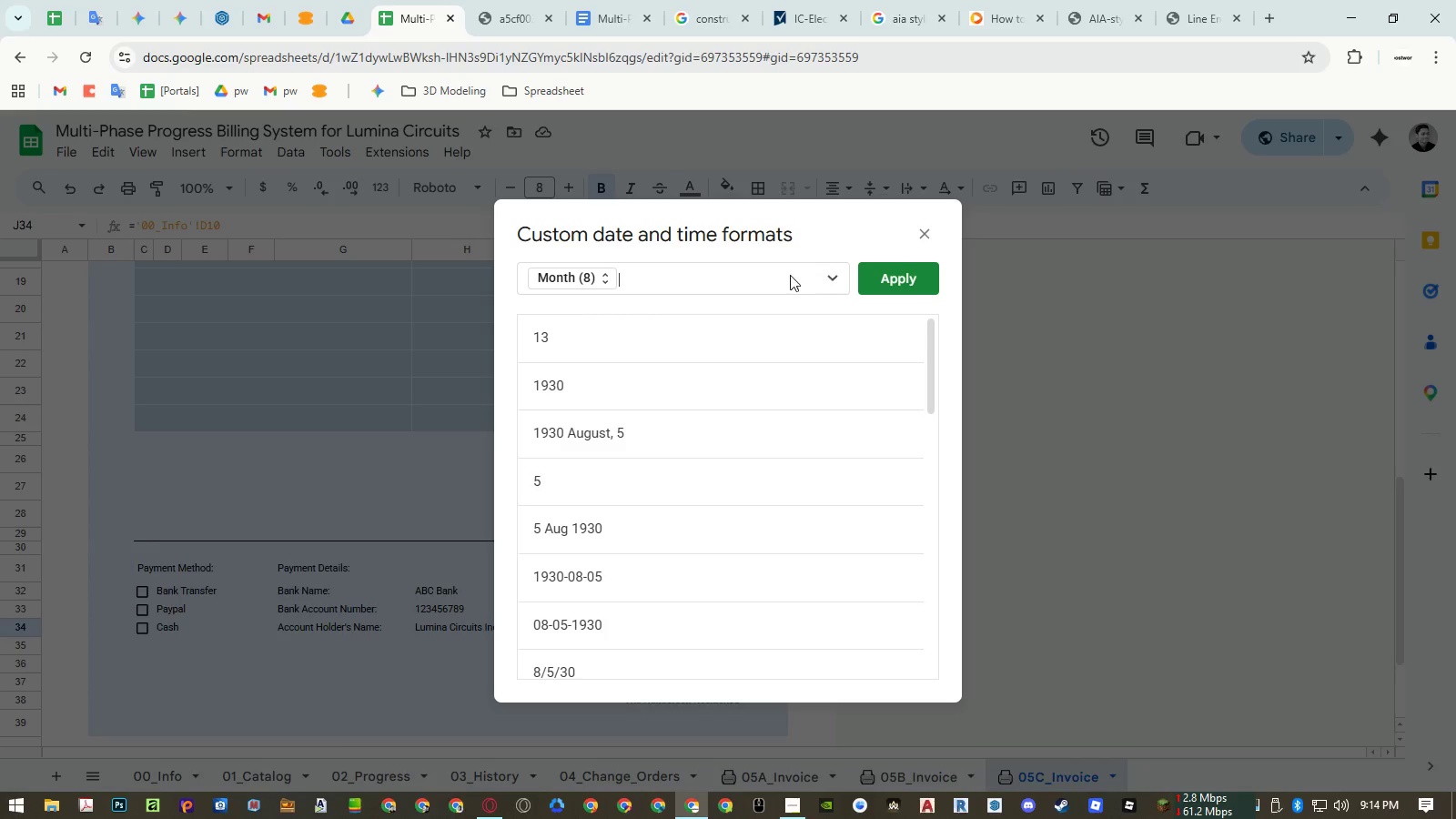 
left_click([600, 278])
 